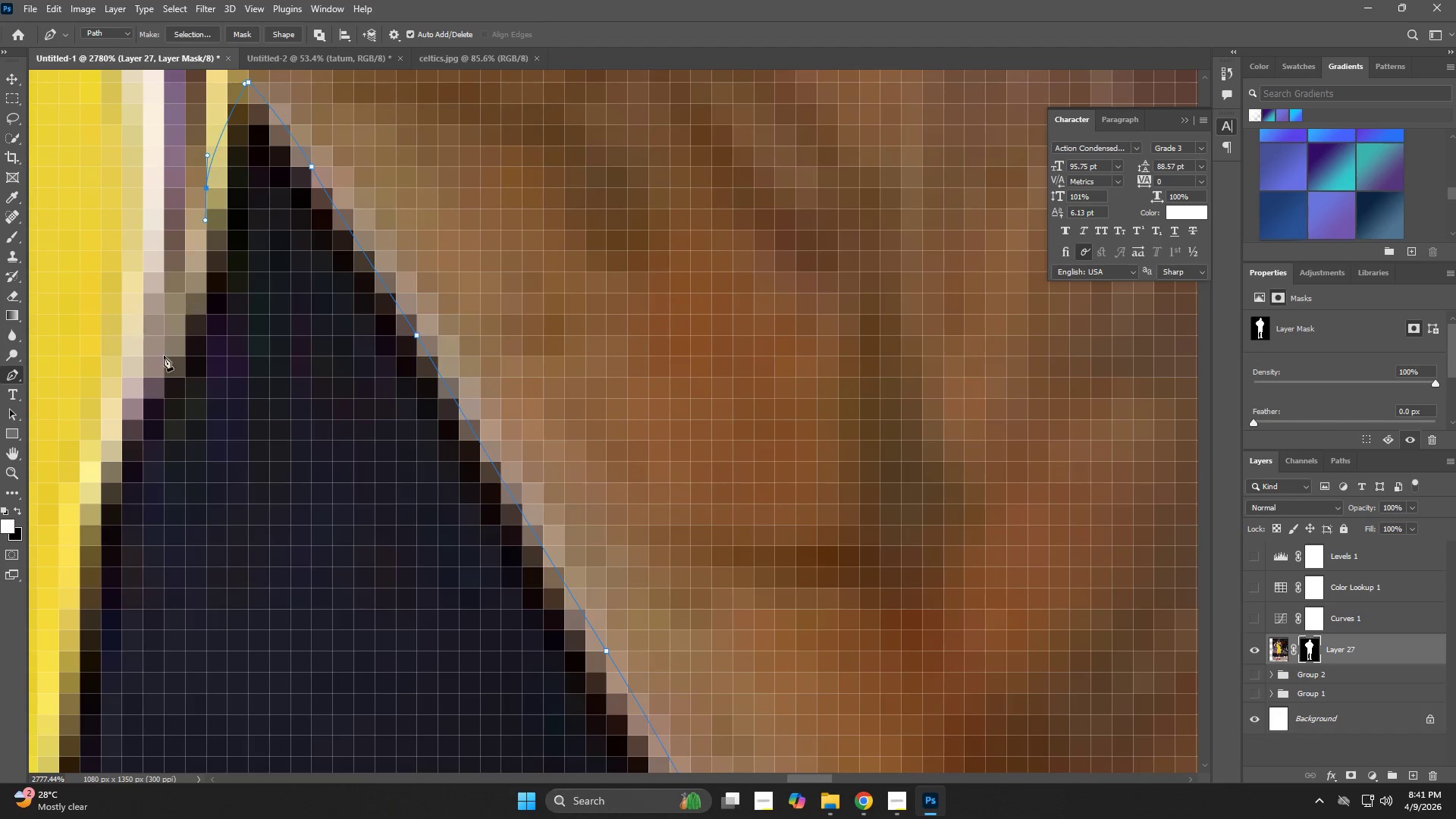 
left_click_drag(start_coordinate=[157, 368], to_coordinate=[104, 445])
 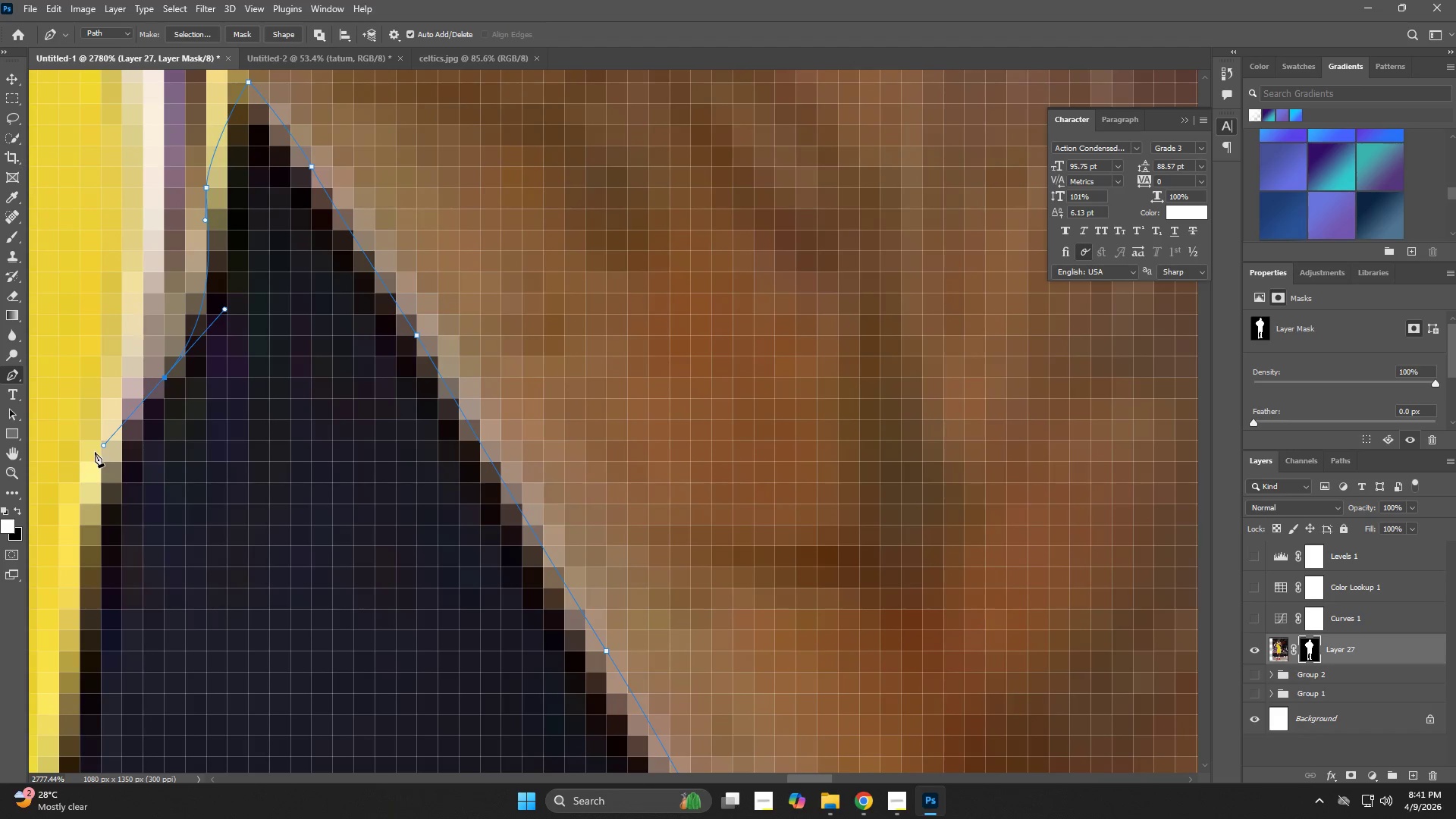 
hold_key(key=Space, duration=0.59)
 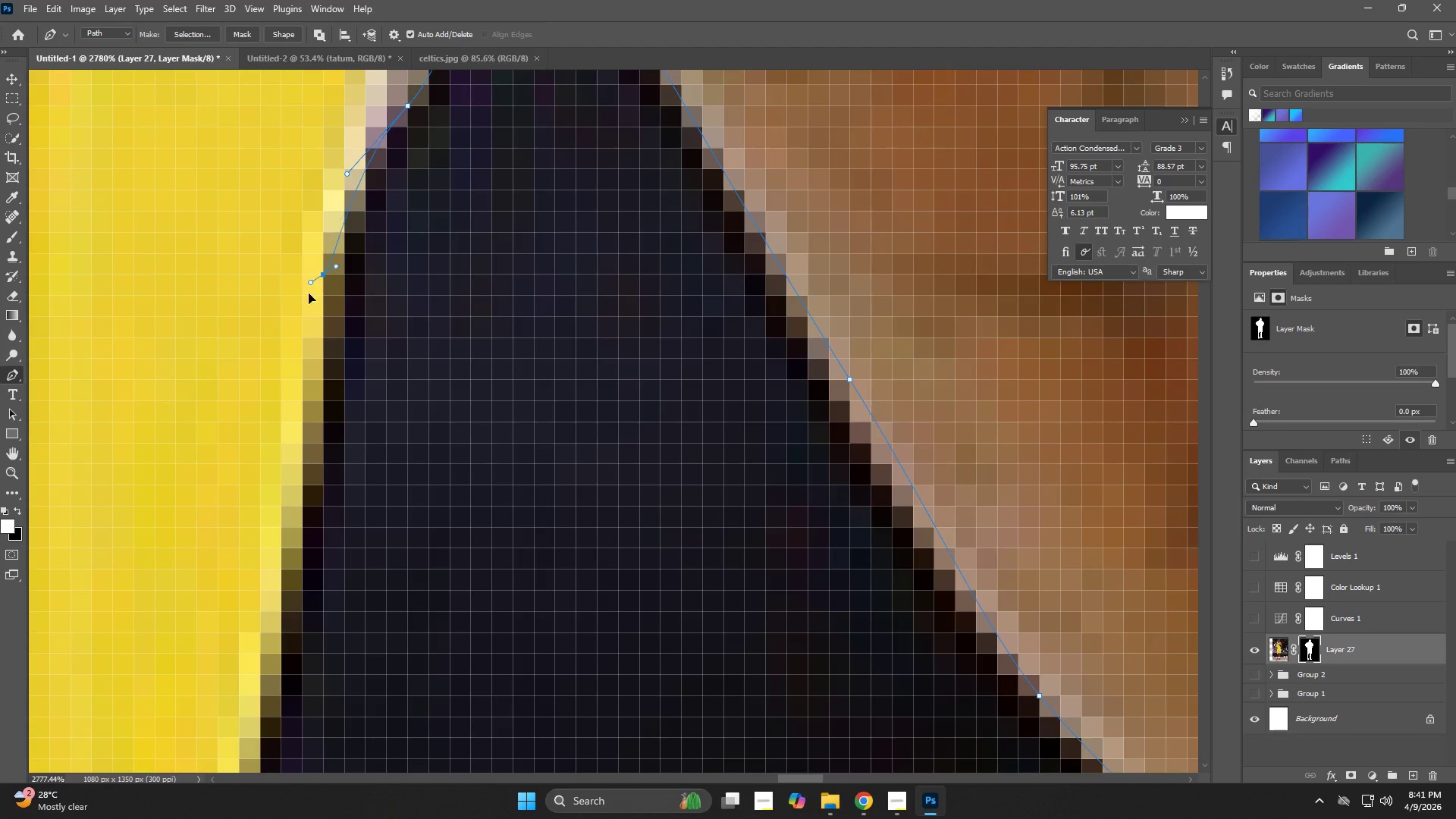 
left_click_drag(start_coordinate=[116, 504], to_coordinate=[359, 232])
 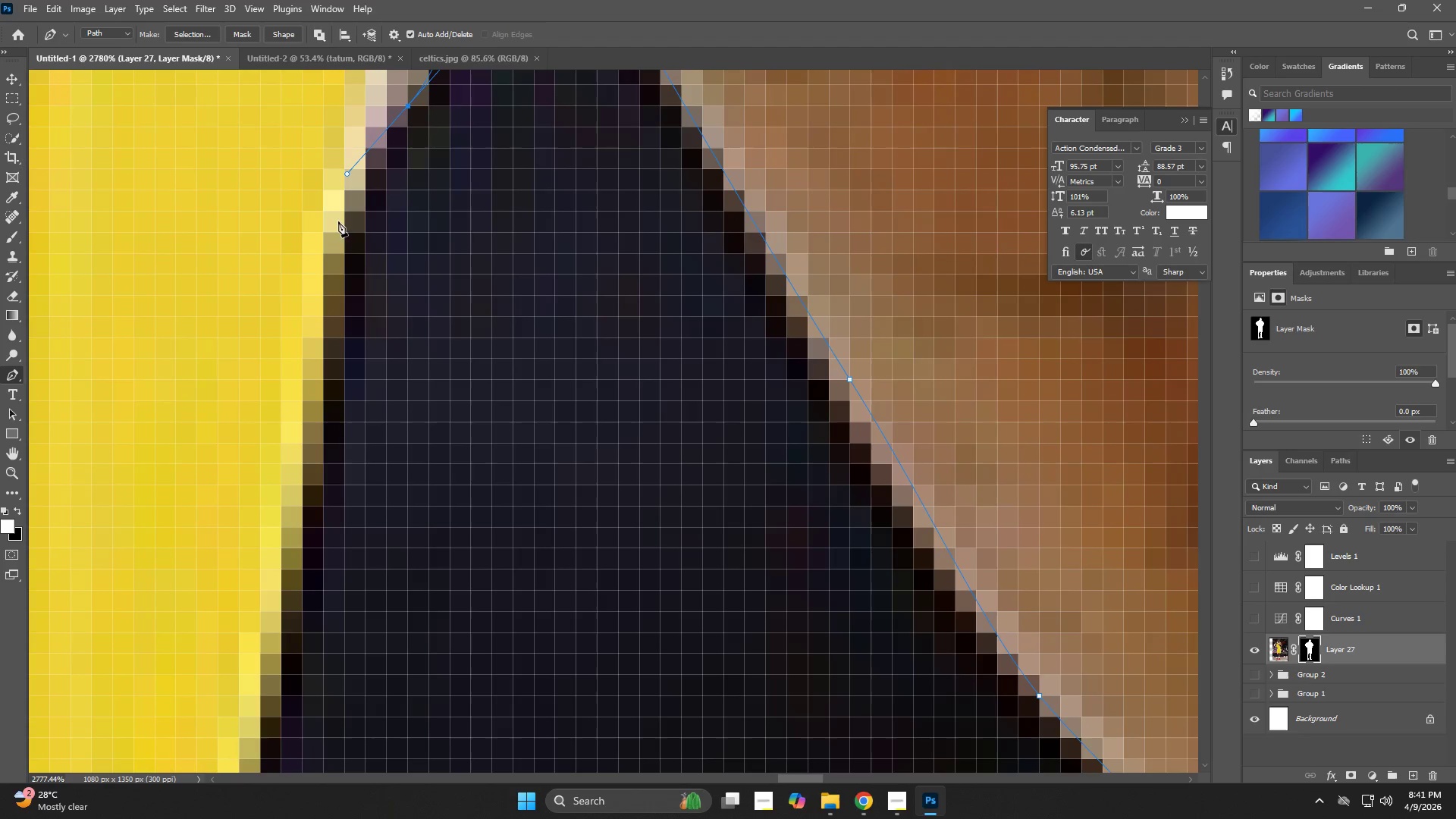 
left_click_drag(start_coordinate=[314, 271], to_coordinate=[303, 327])
 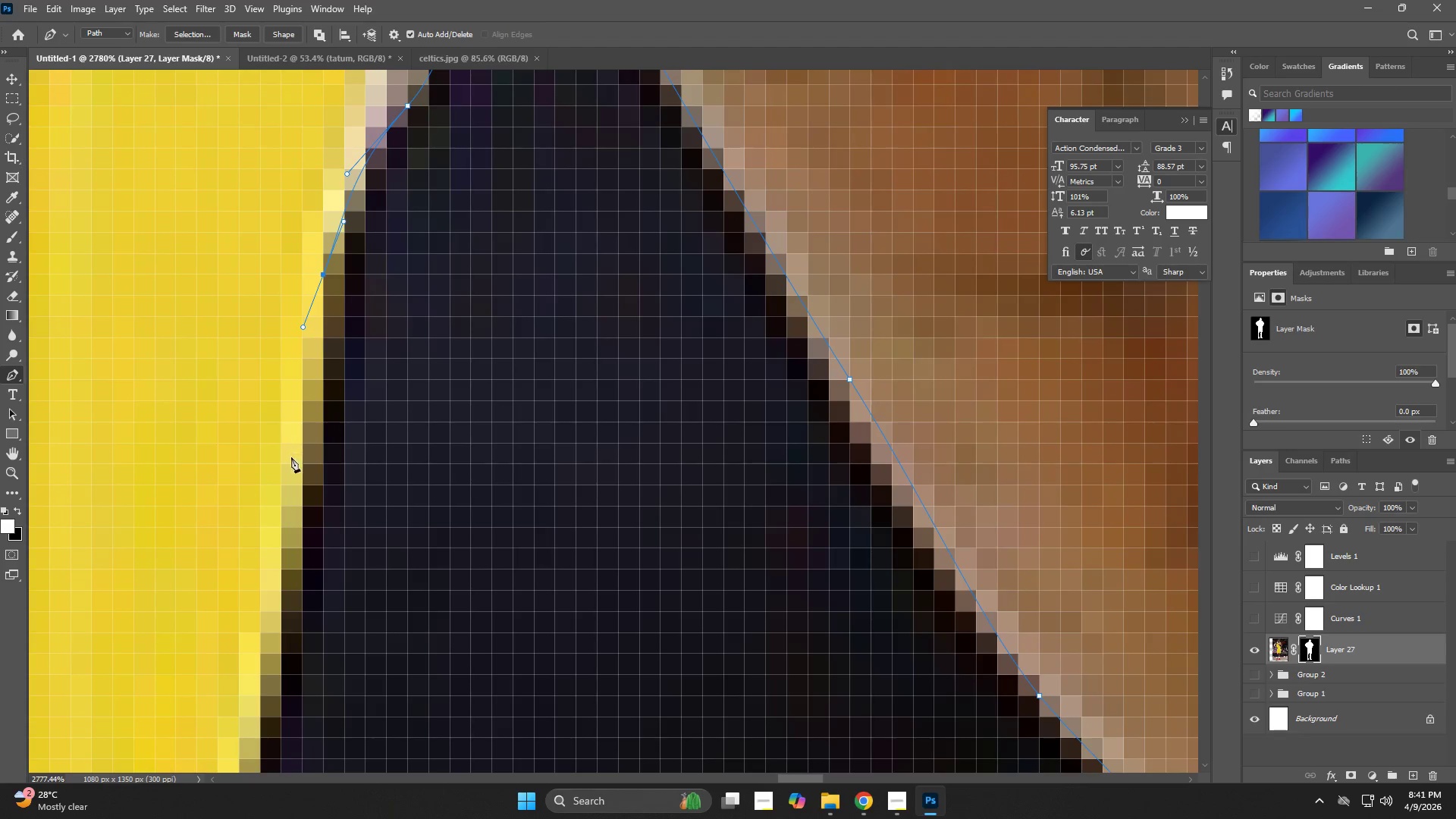 
left_click_drag(start_coordinate=[287, 481], to_coordinate=[280, 529])
 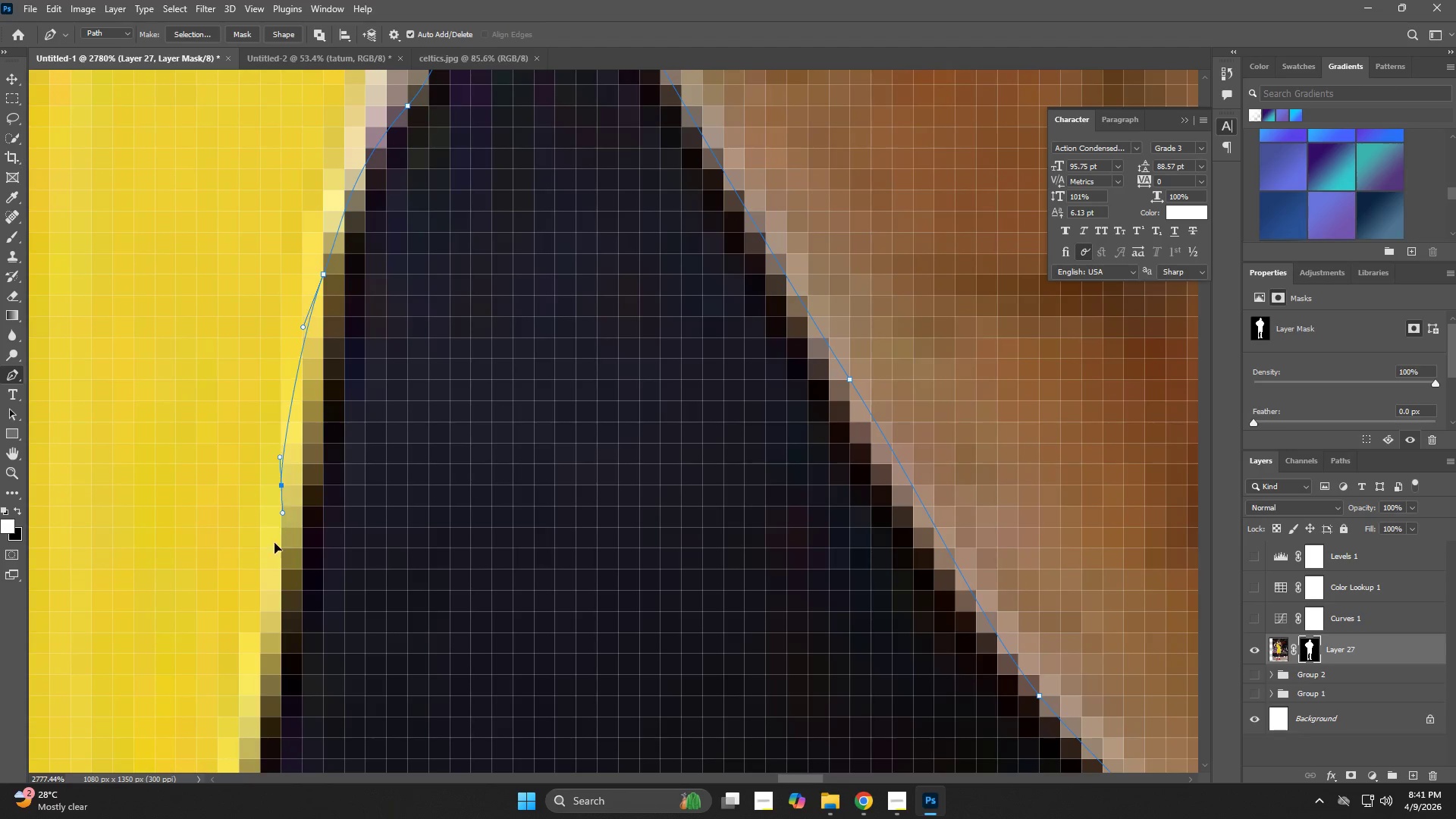 
hold_key(key=Space, duration=0.62)
 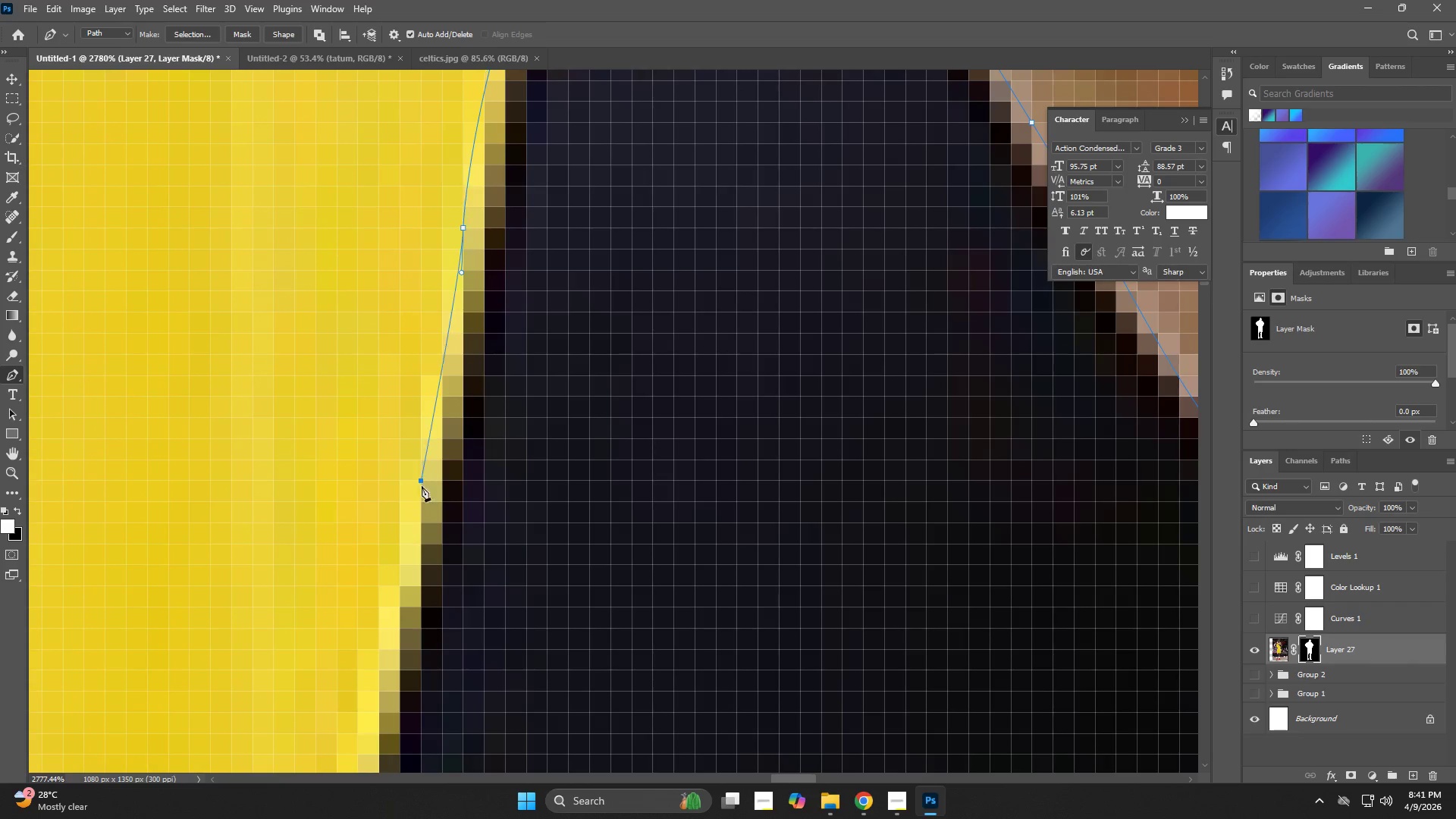 
left_click_drag(start_coordinate=[251, 632], to_coordinate=[417, 398])
 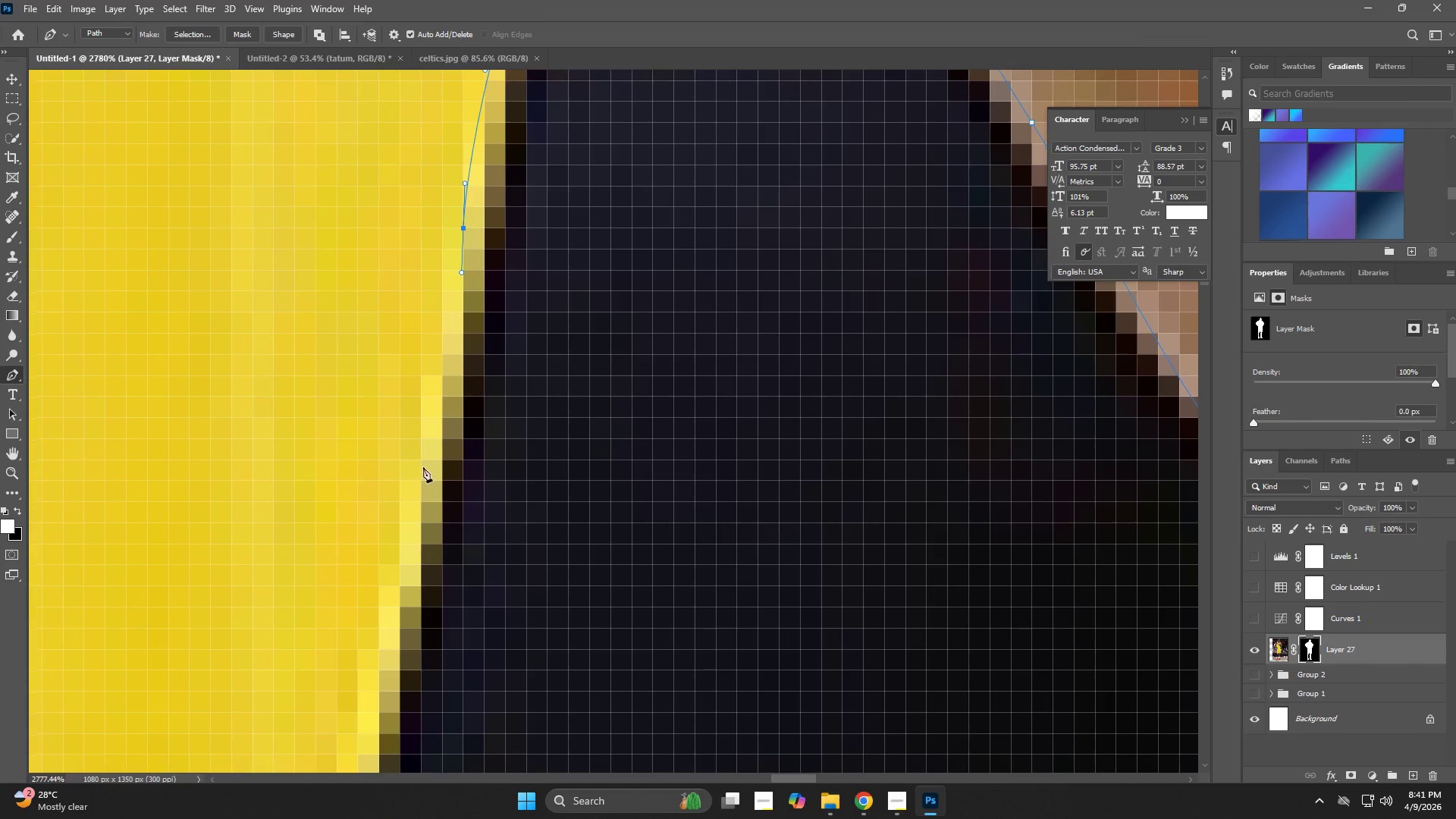 
left_click_drag(start_coordinate=[422, 482], to_coordinate=[396, 600])
 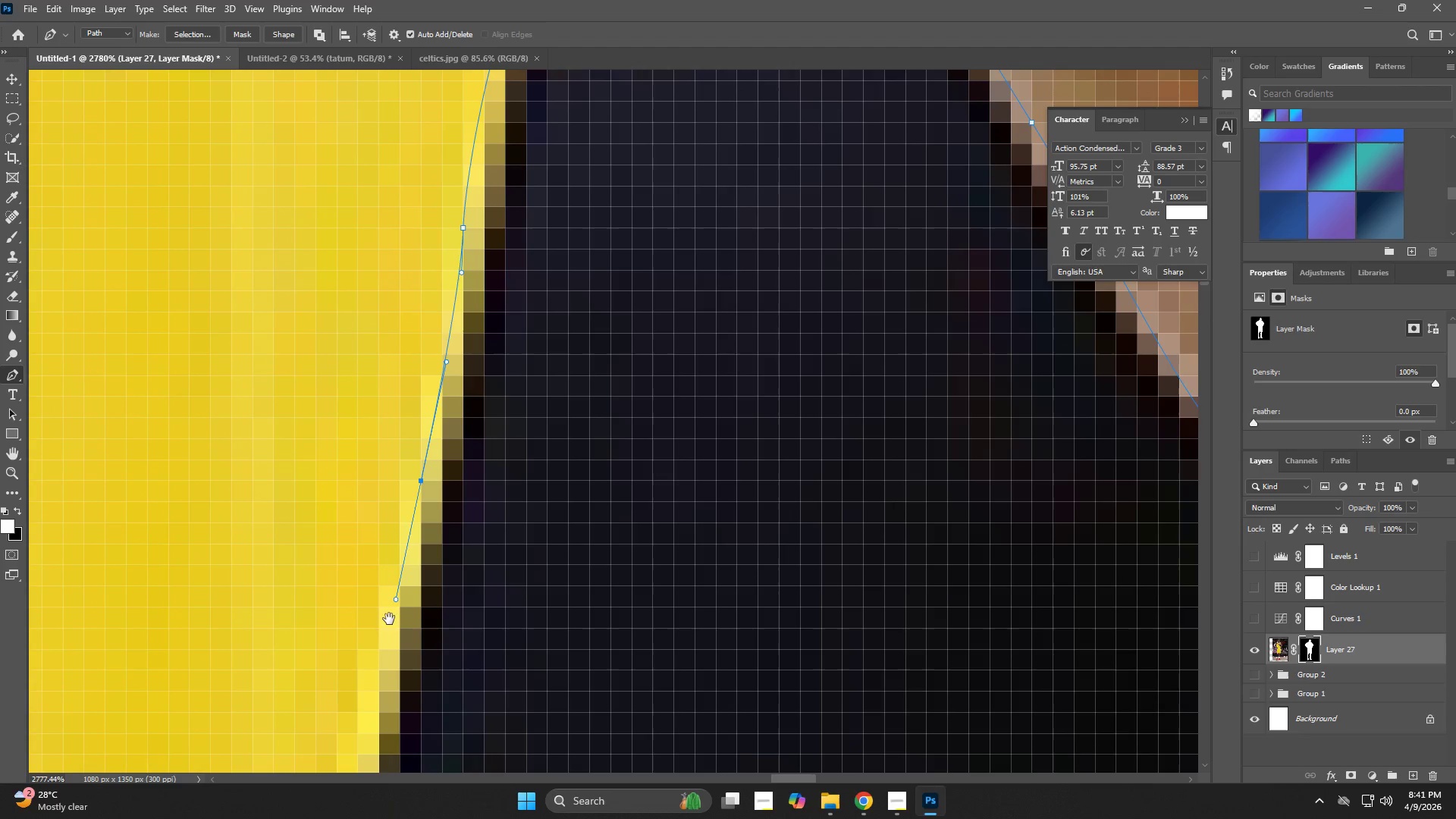 
hold_key(key=Space, duration=0.61)
 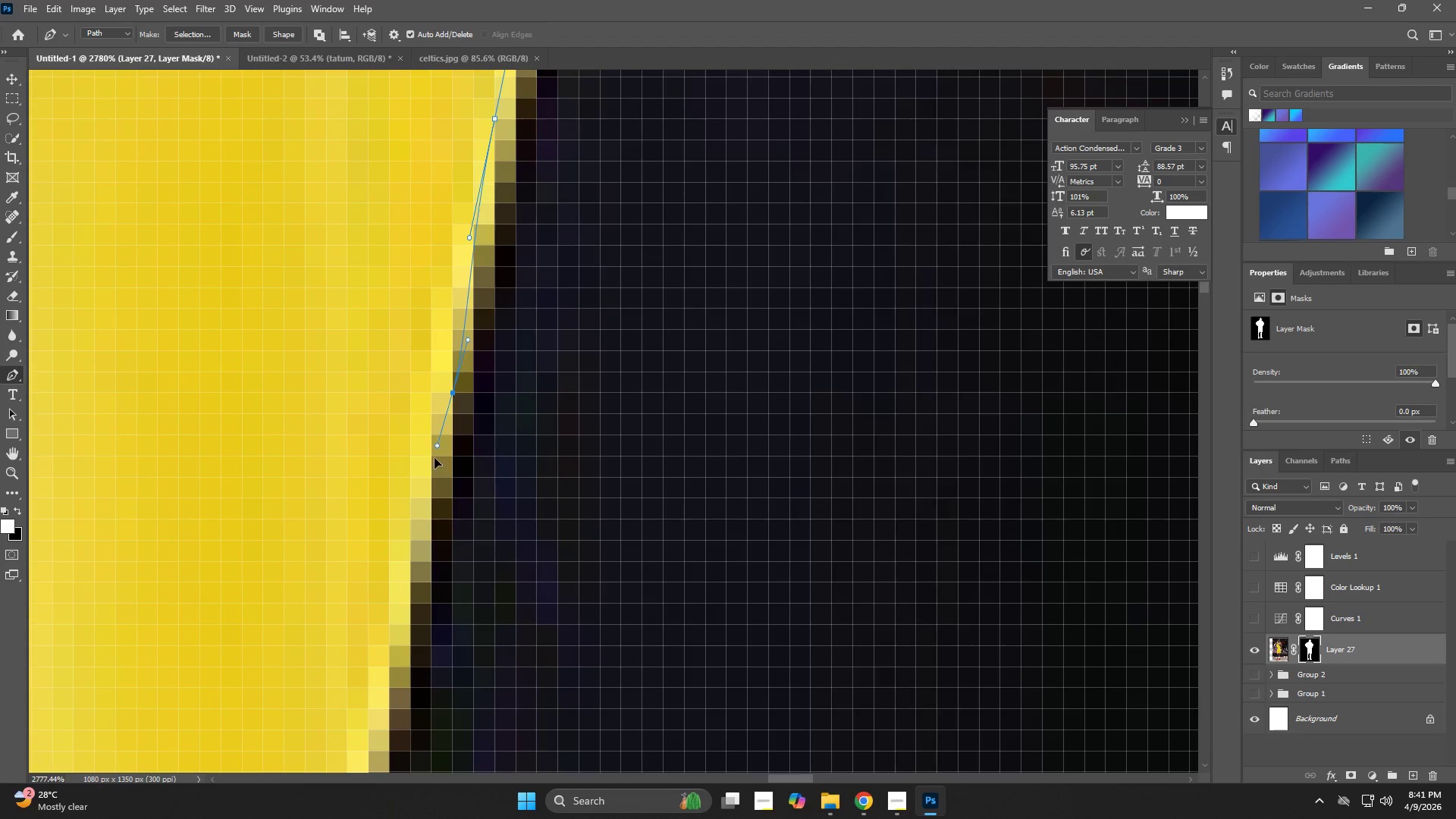 
left_click_drag(start_coordinate=[389, 625], to_coordinate=[449, 315])
 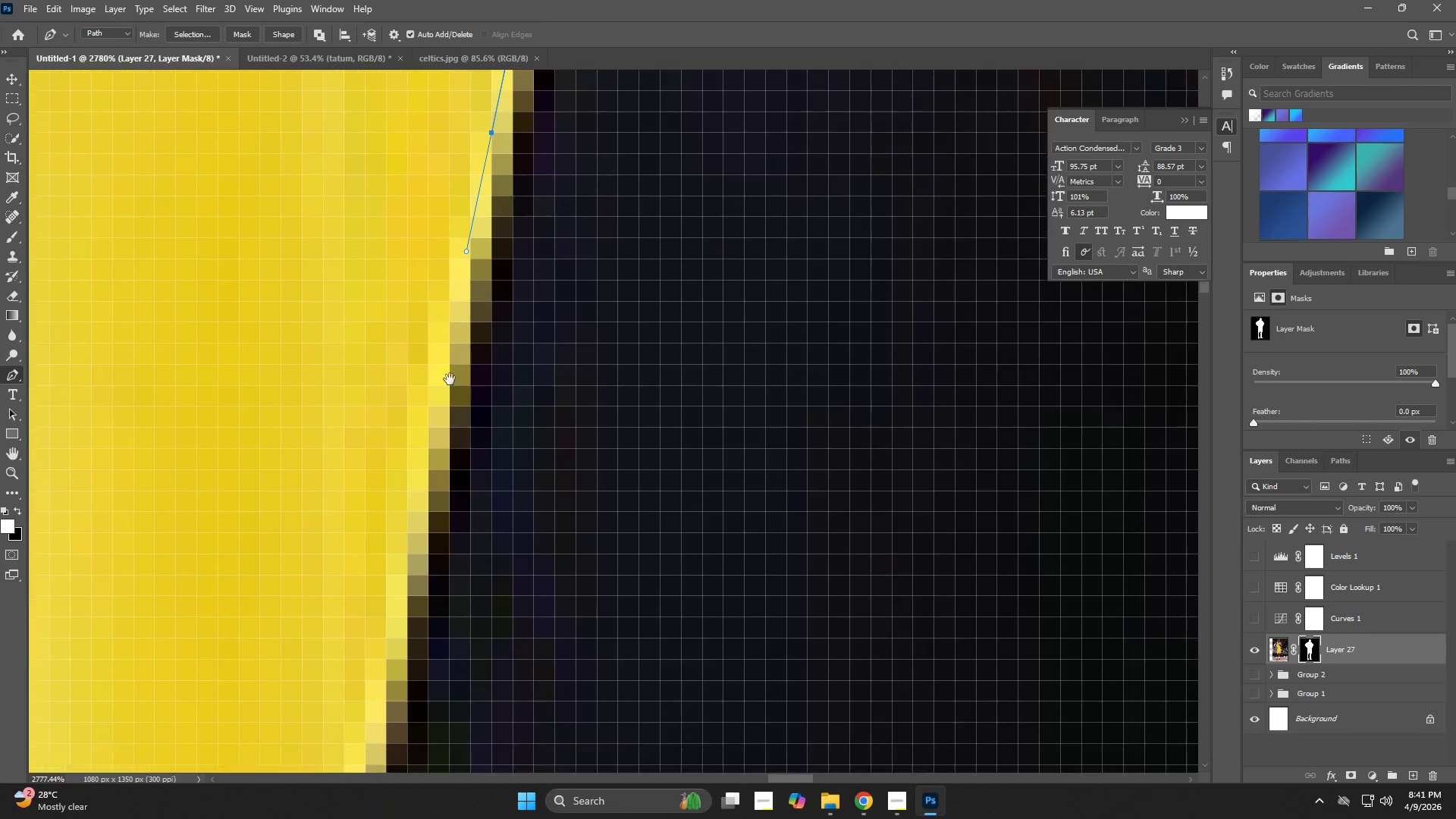 
left_click_drag(start_coordinate=[448, 394], to_coordinate=[428, 472])
 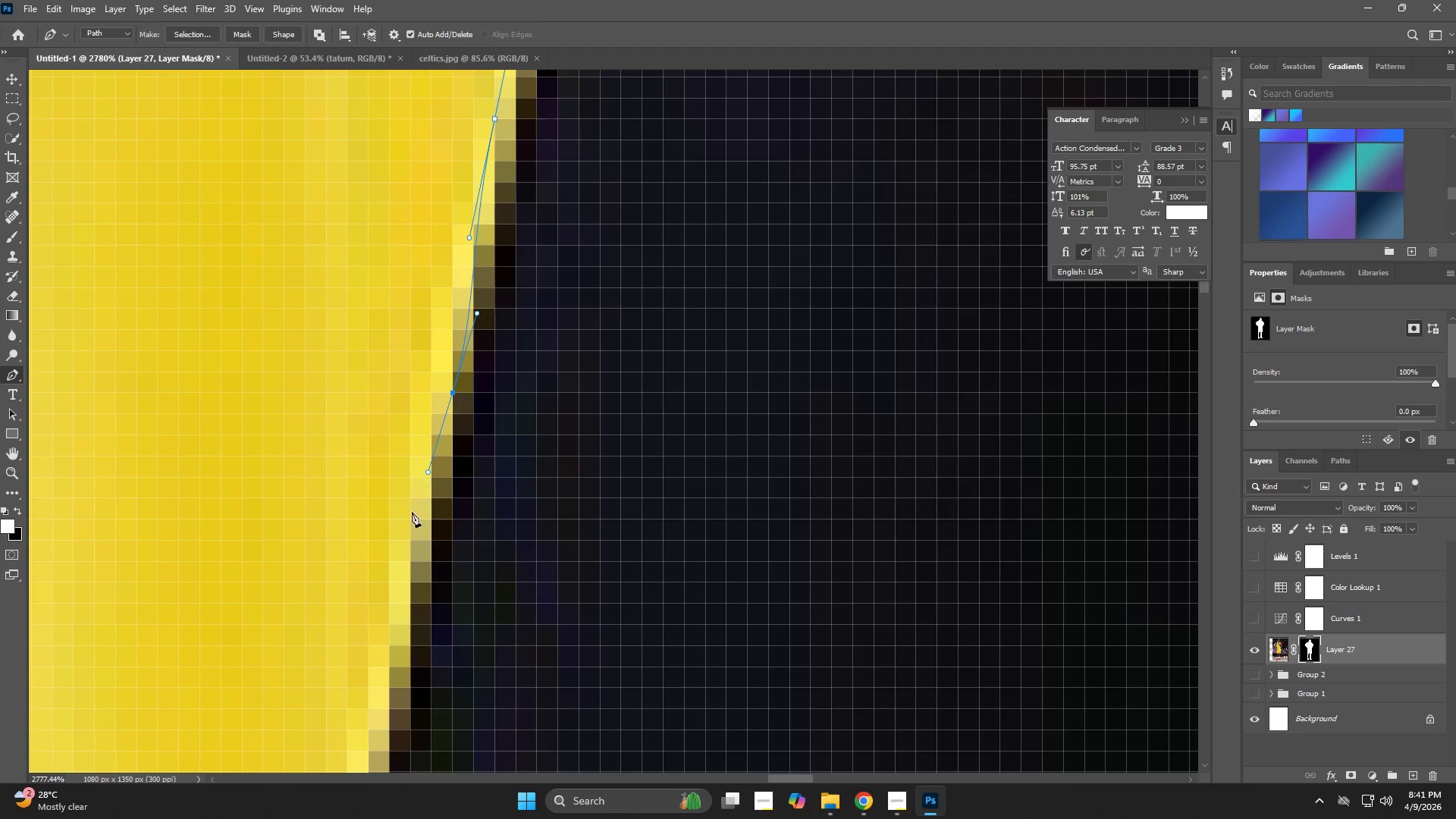 
left_click_drag(start_coordinate=[405, 540], to_coordinate=[402, 589])
 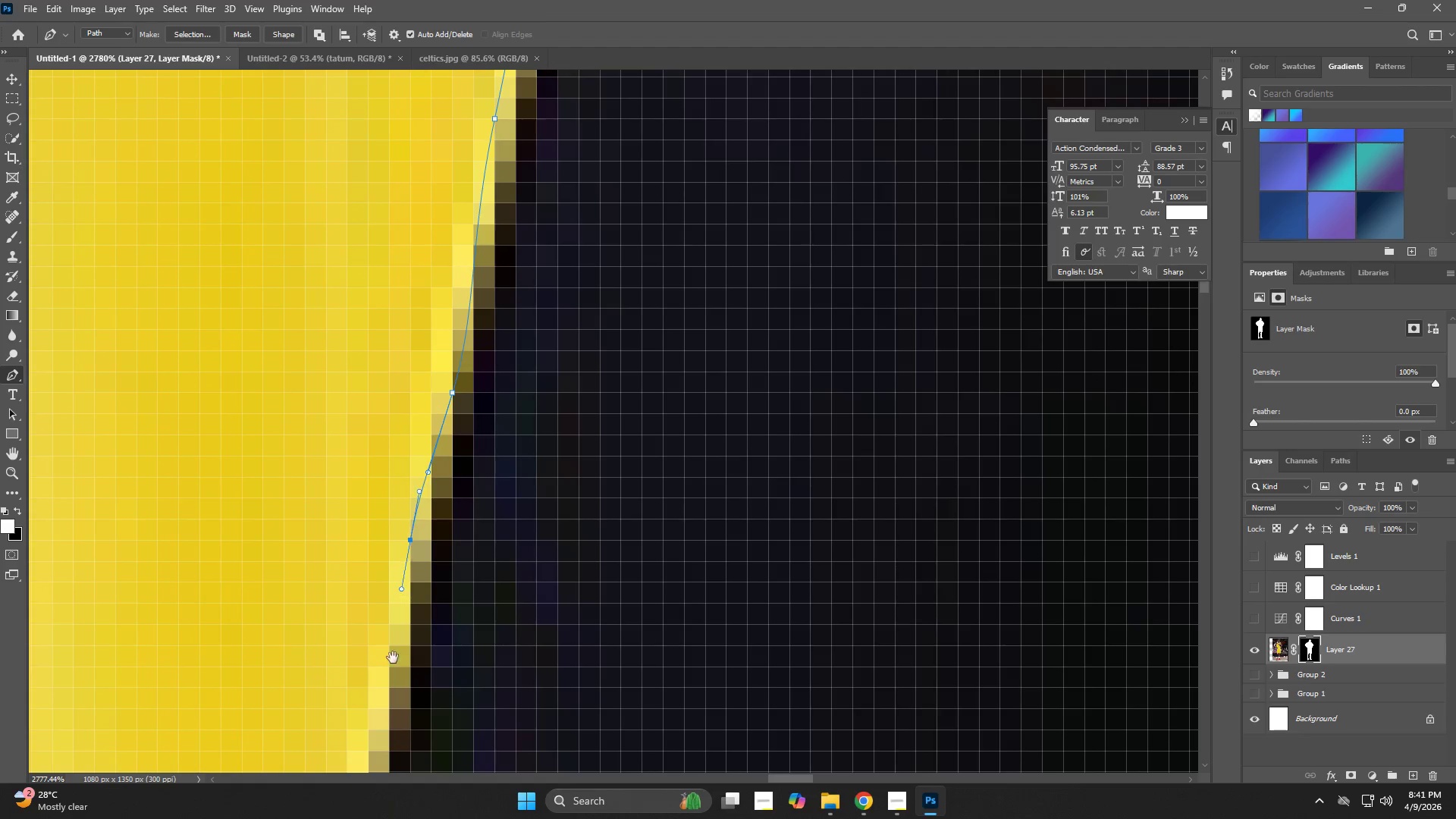 
hold_key(key=Space, duration=0.64)
 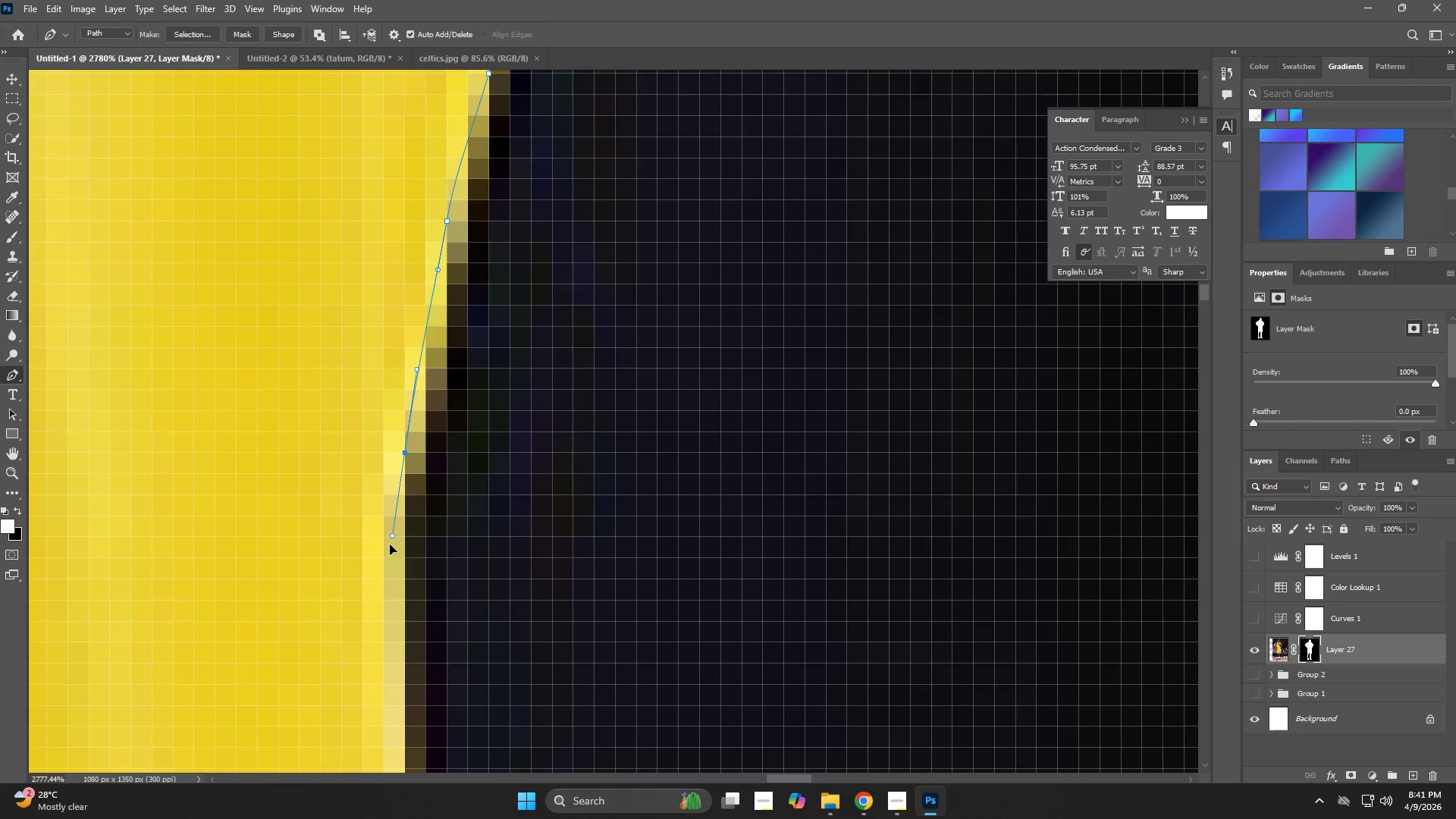 
left_click_drag(start_coordinate=[384, 681], to_coordinate=[420, 362])
 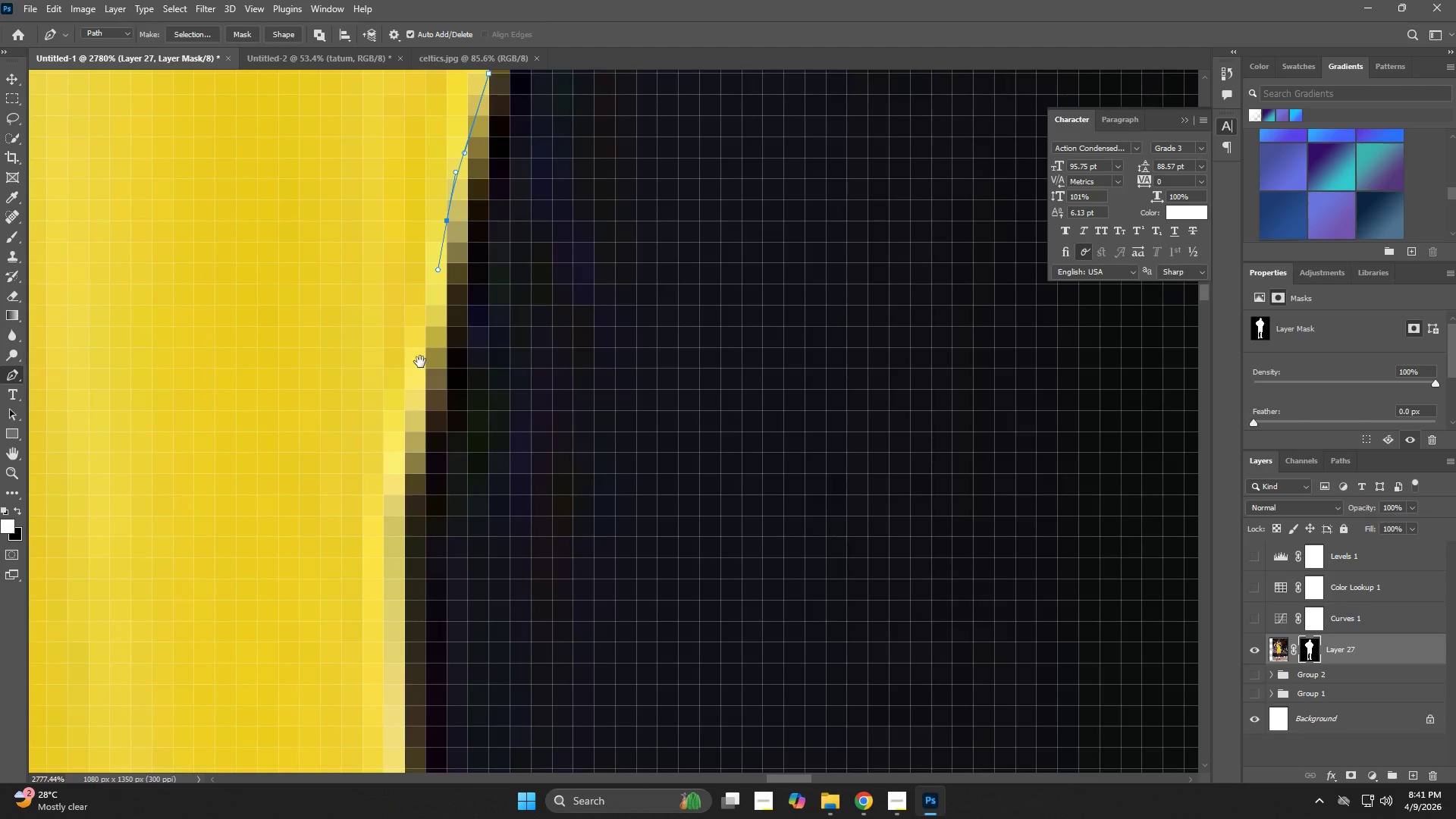 
hold_key(key=Space, duration=1.12)
 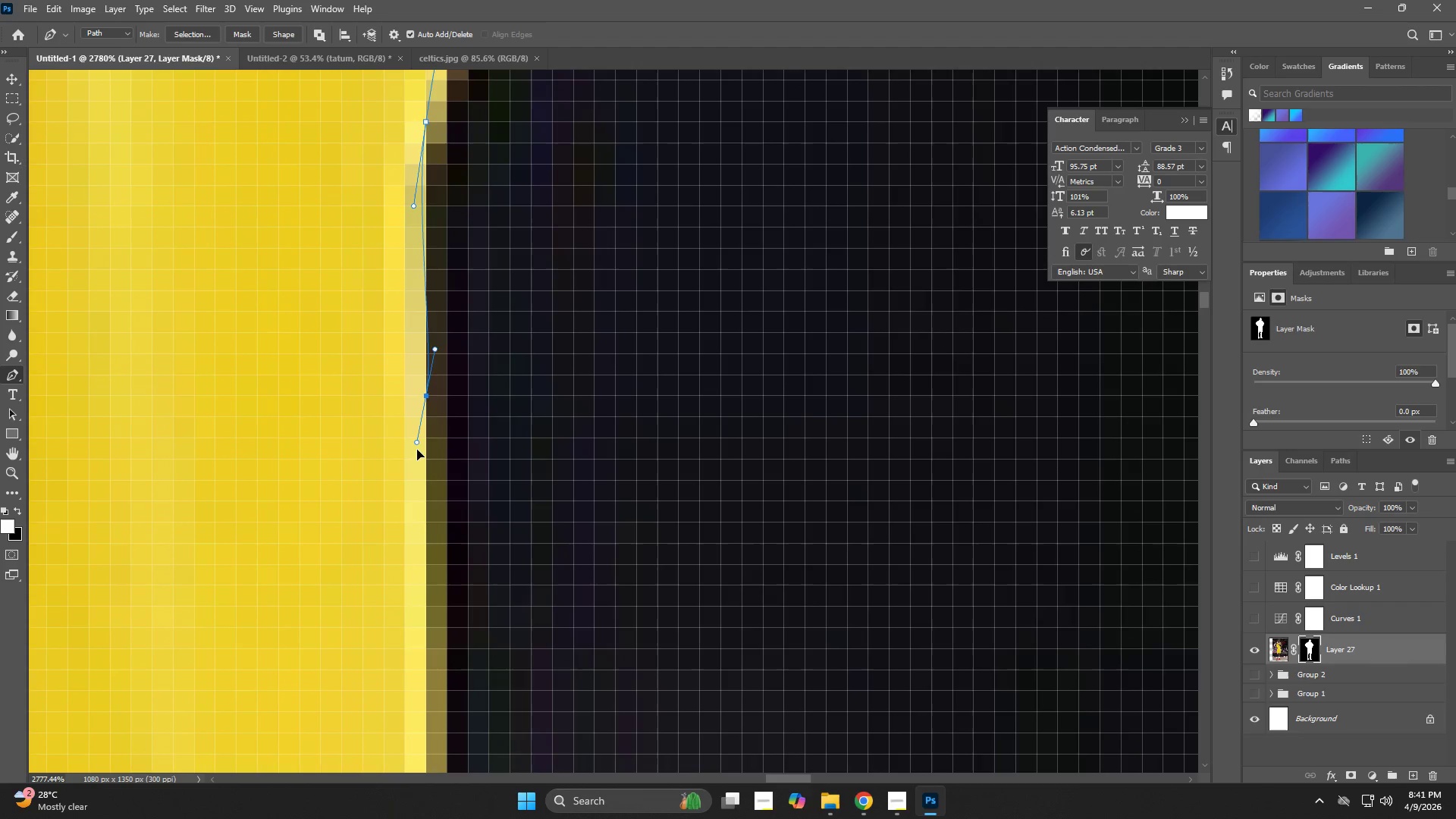 
left_click_drag(start_coordinate=[398, 452], to_coordinate=[393, 537])
 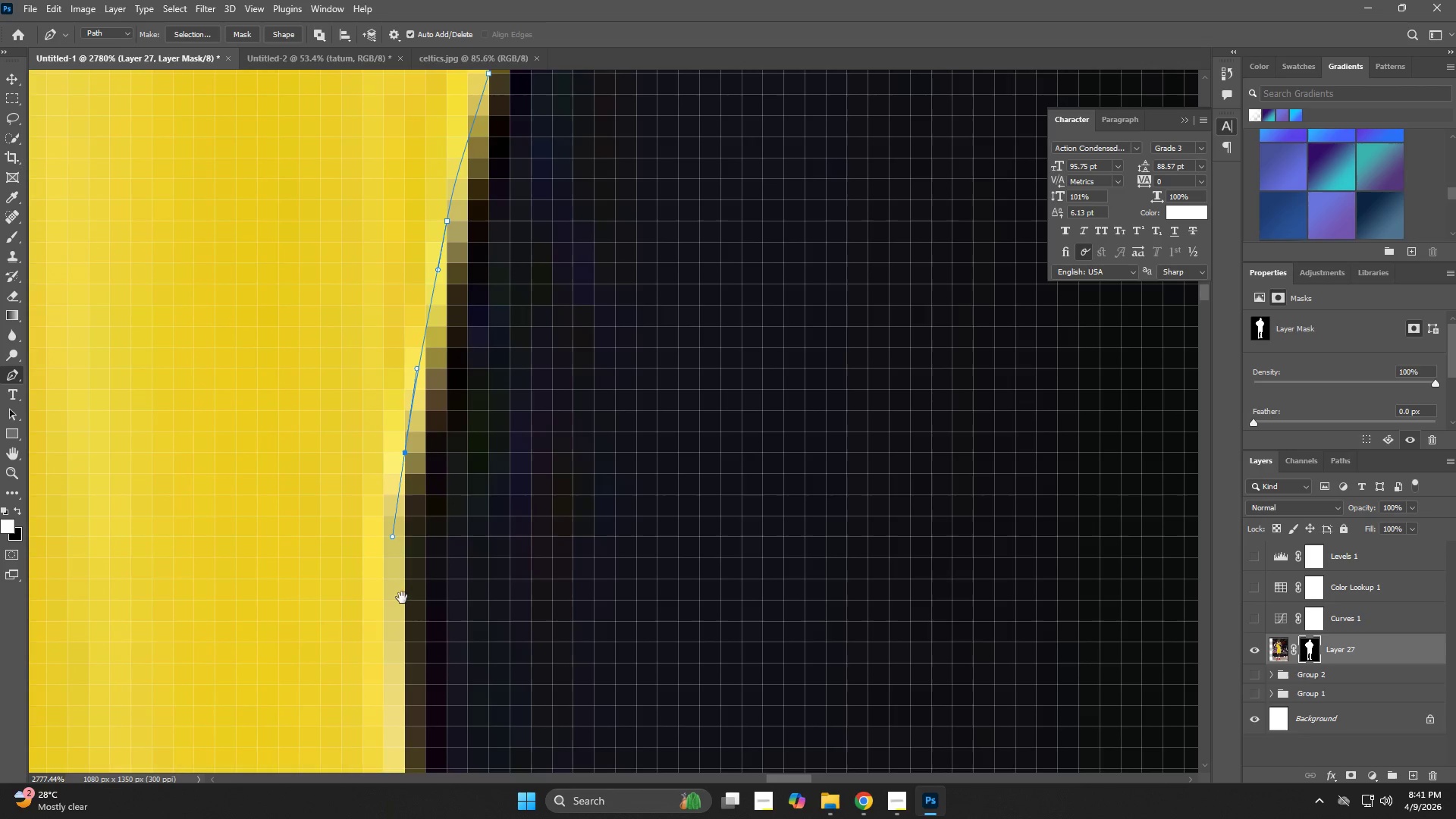 
left_click_drag(start_coordinate=[405, 607], to_coordinate=[419, 325])
 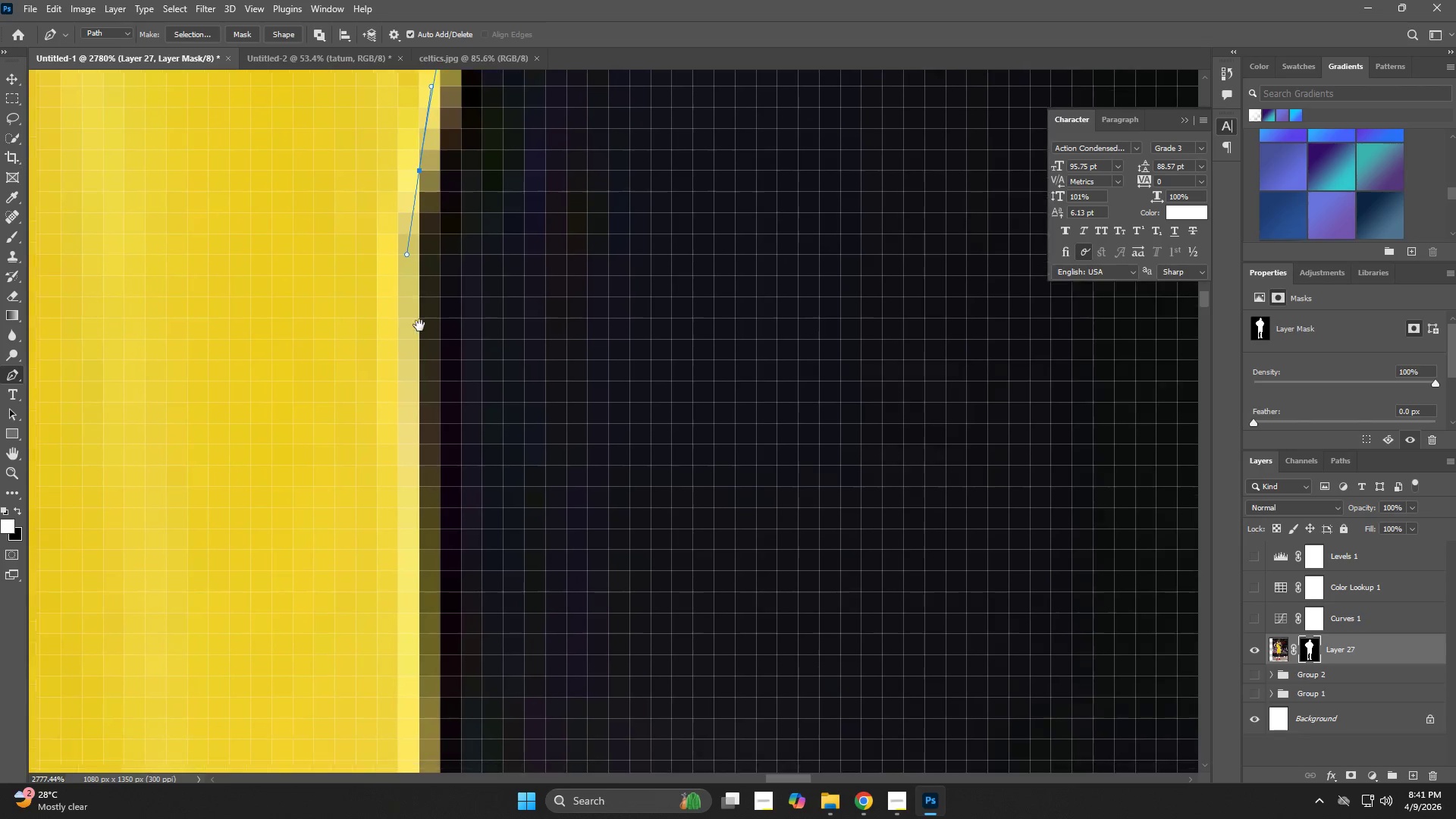 
hold_key(key=Space, duration=1.59)
 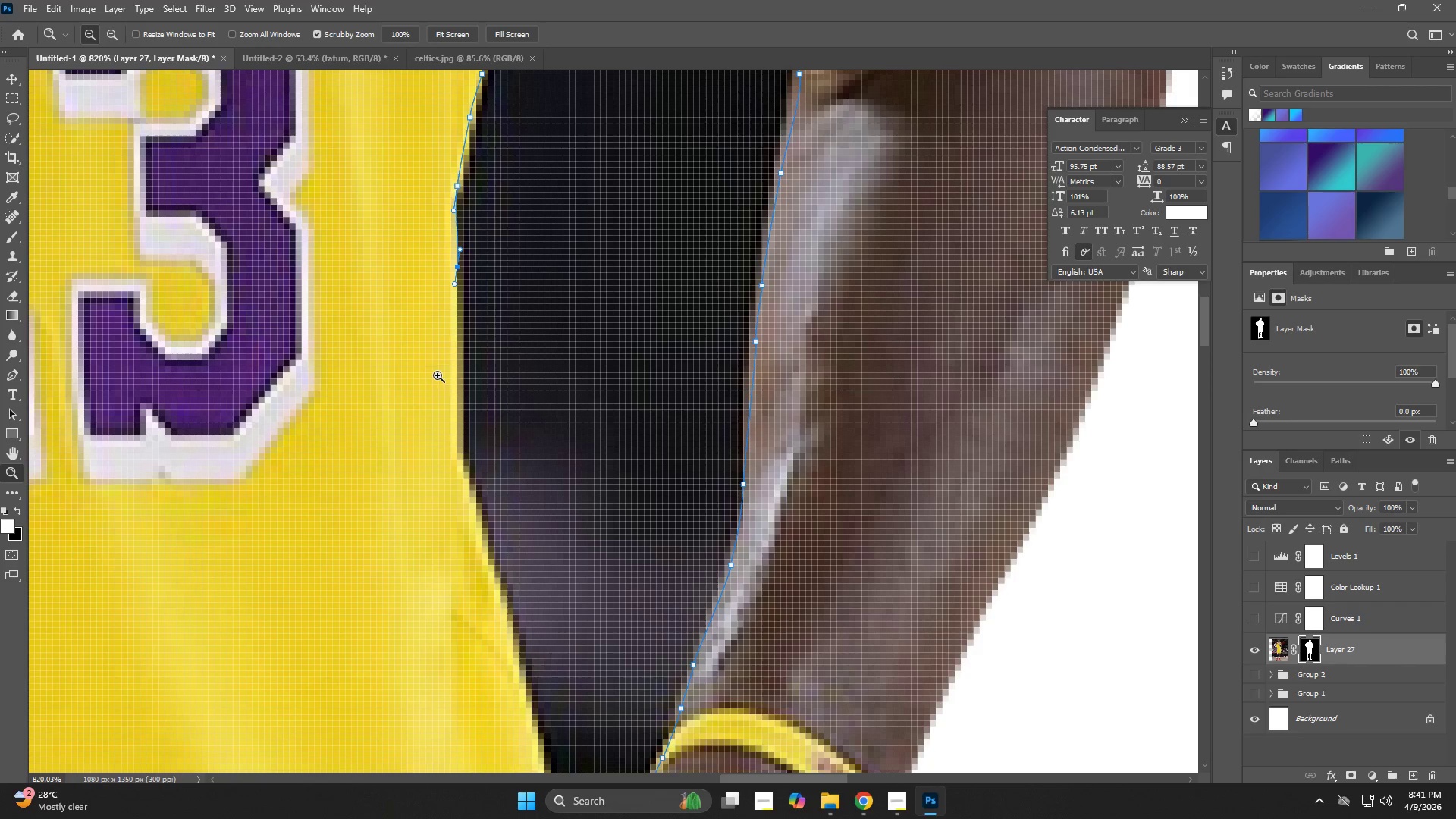 
left_click_drag(start_coordinate=[417, 385], to_coordinate=[417, 454])
 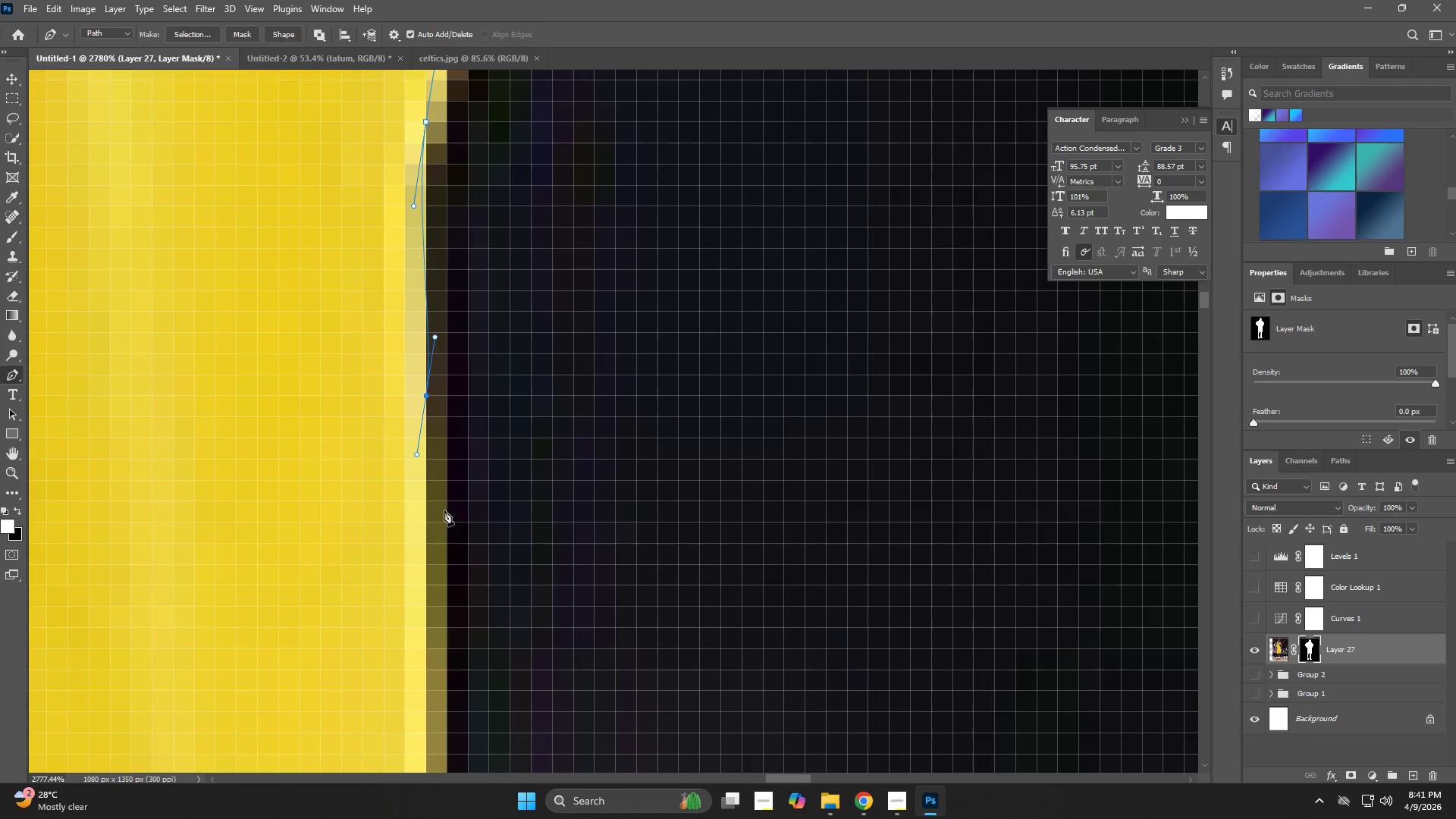 
type(z        zp)
 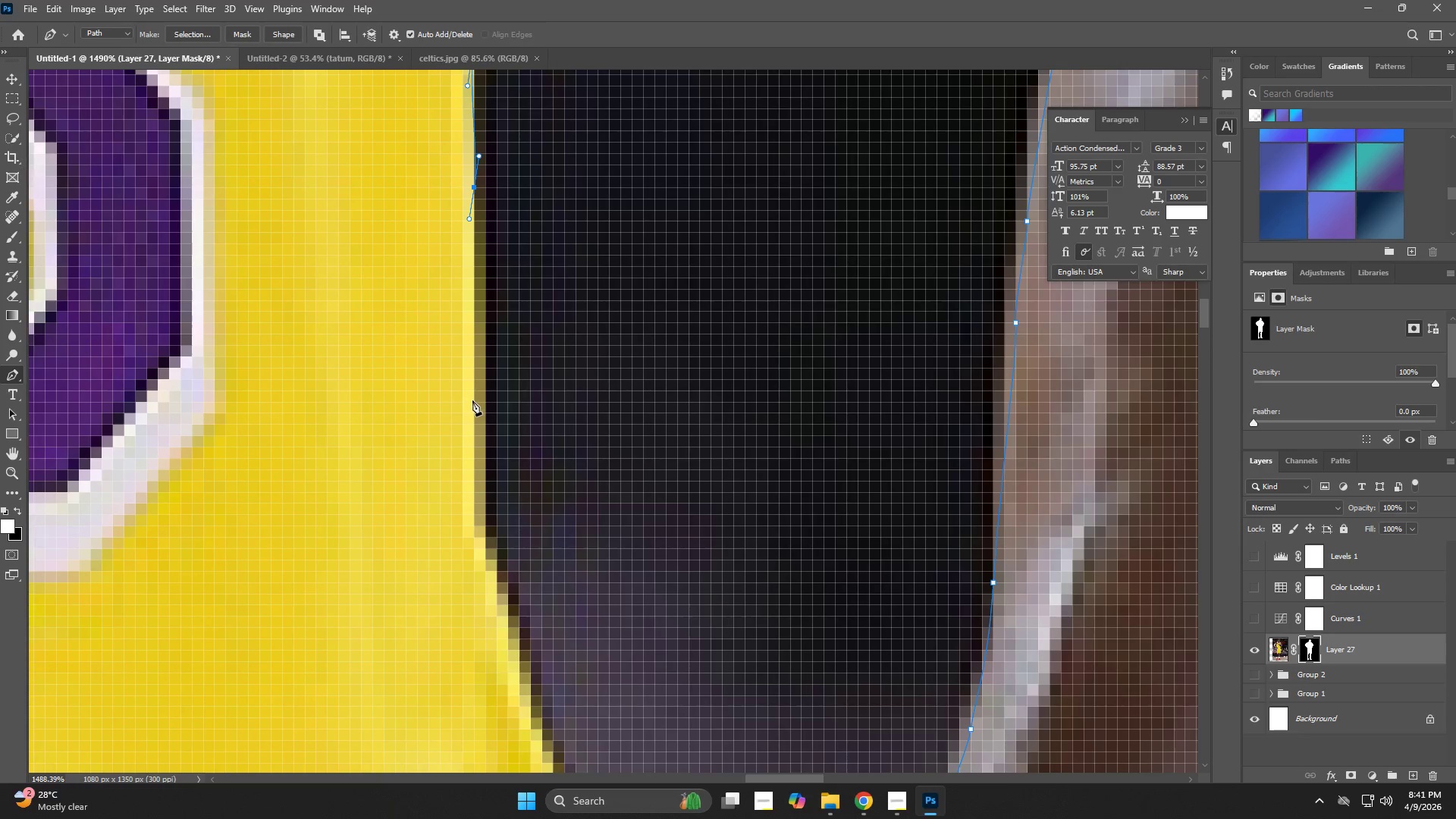 
left_click_drag(start_coordinate=[480, 582], to_coordinate=[400, 601])
 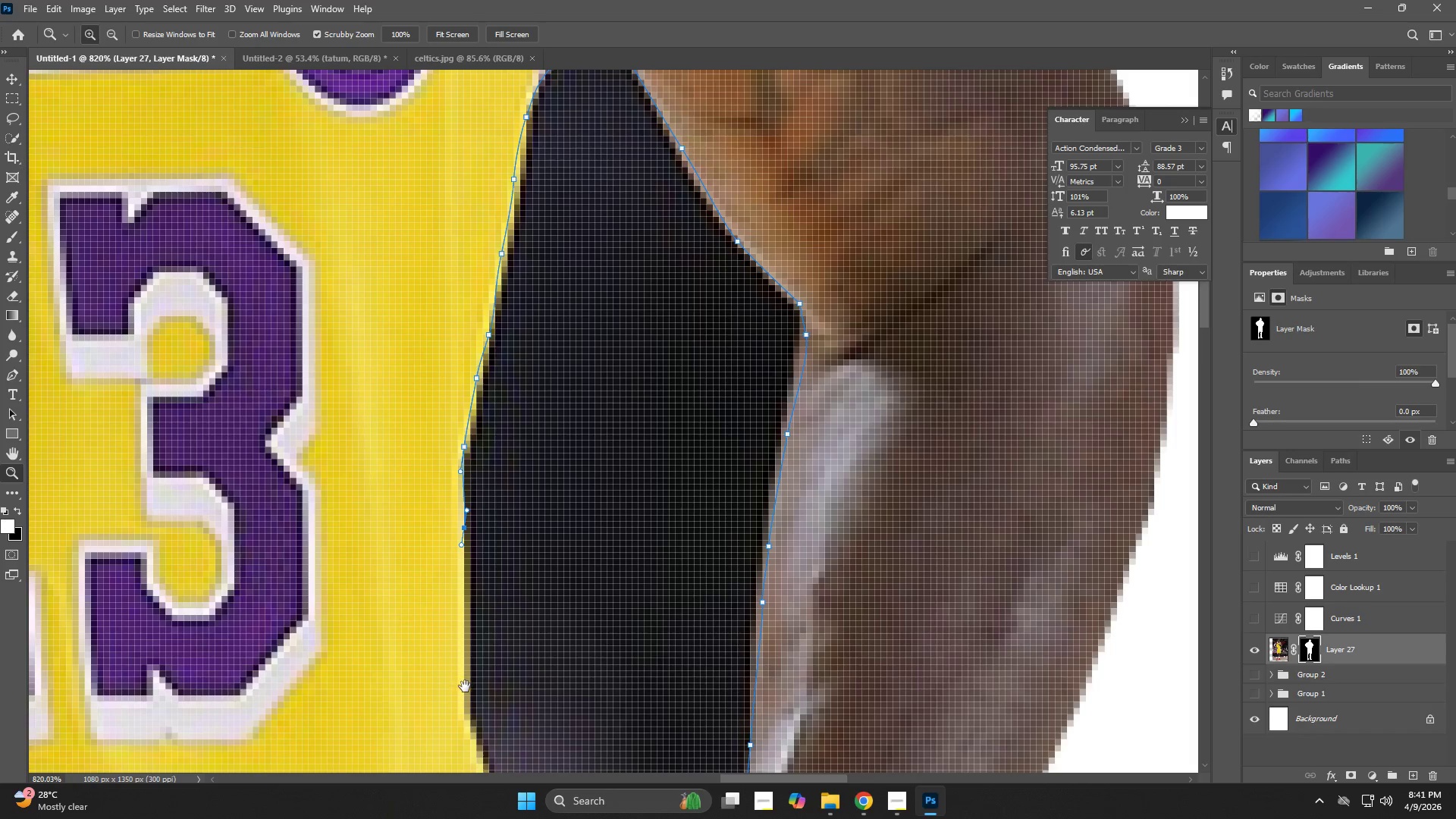 
left_click_drag(start_coordinate=[465, 686], to_coordinate=[458, 425])
 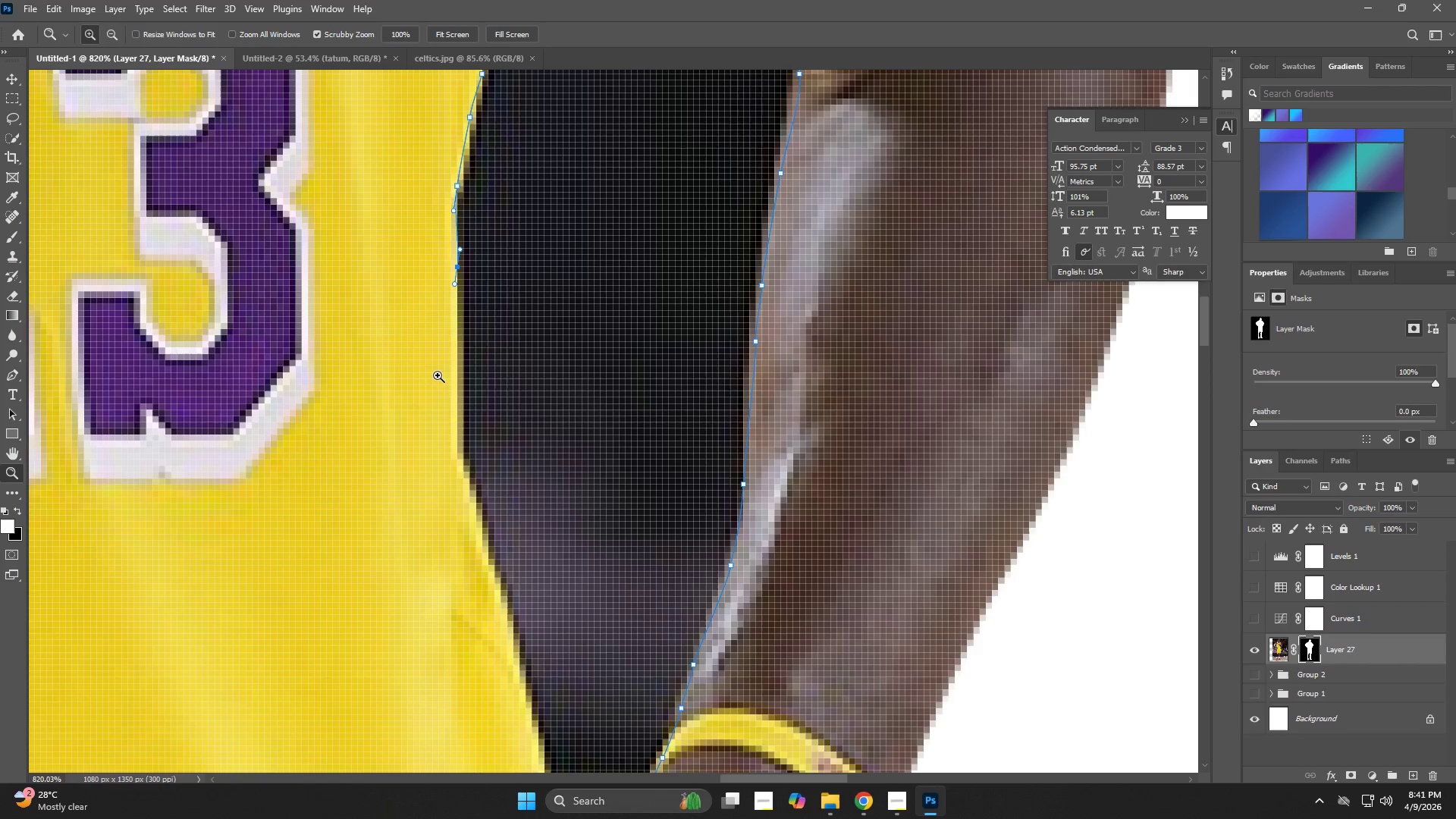 
left_click_drag(start_coordinate=[437, 363], to_coordinate=[479, 384])
 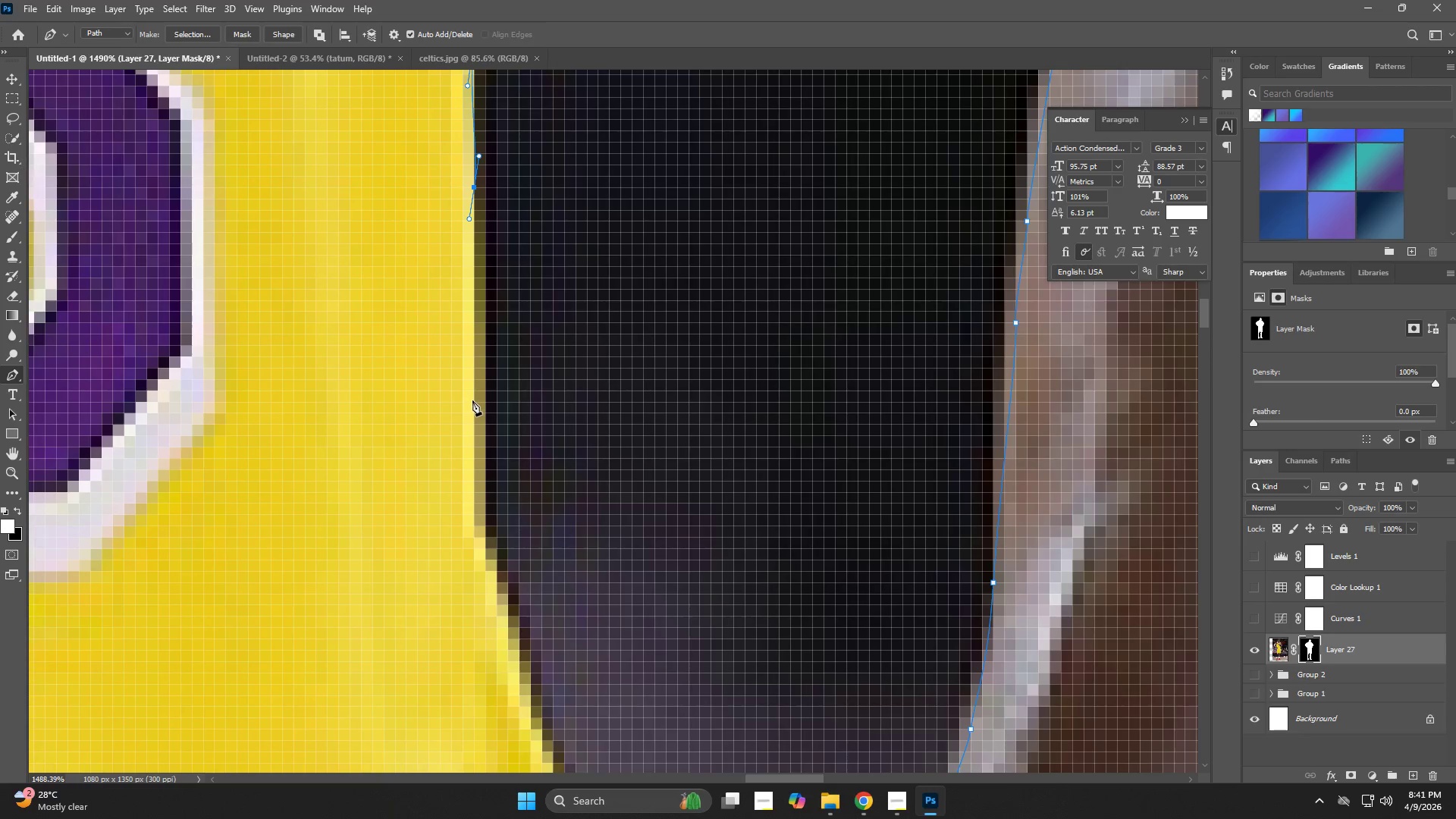 
left_click_drag(start_coordinate=[472, 403], to_coordinate=[472, 407])
 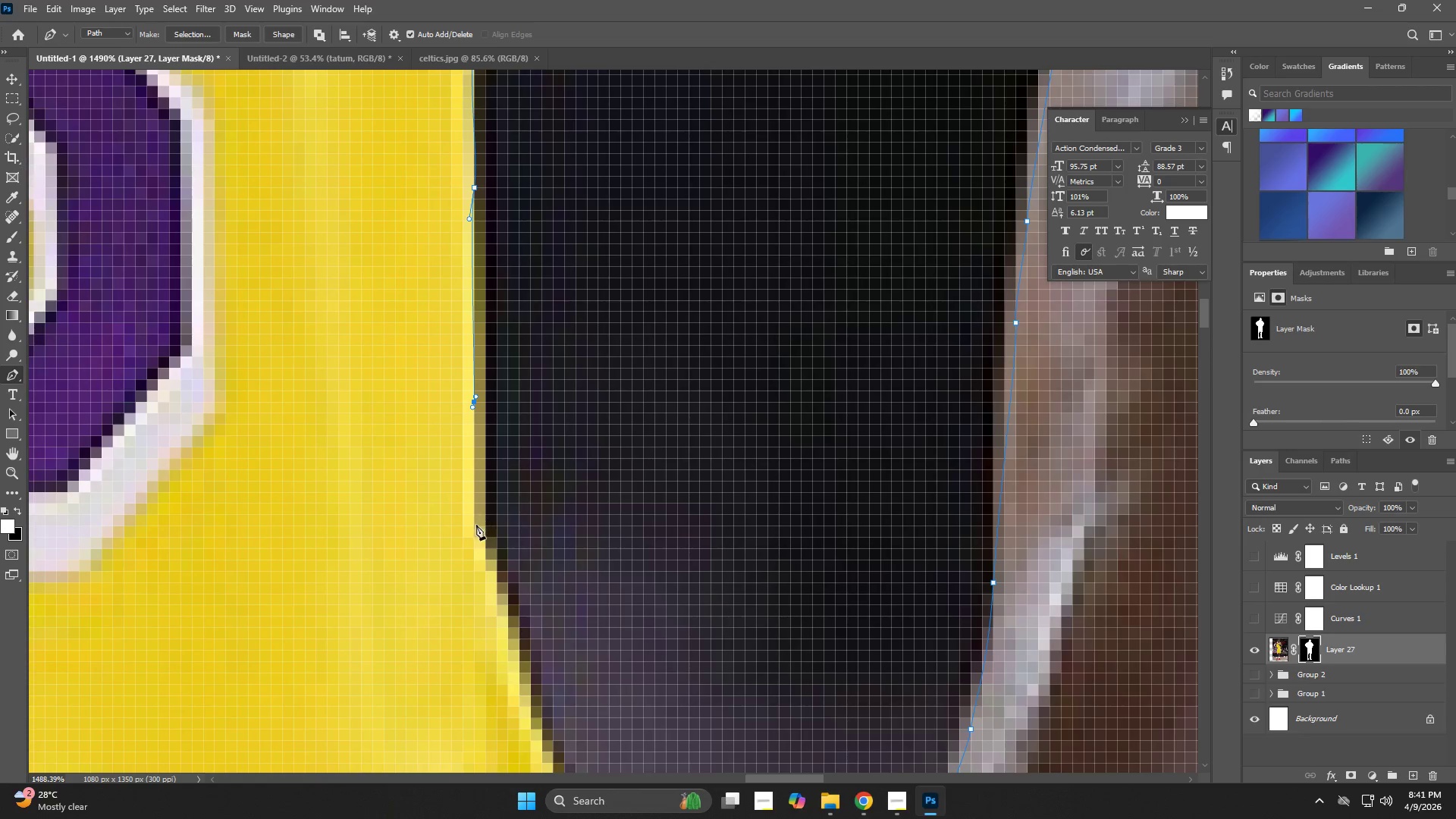 
left_click([473, 536])
 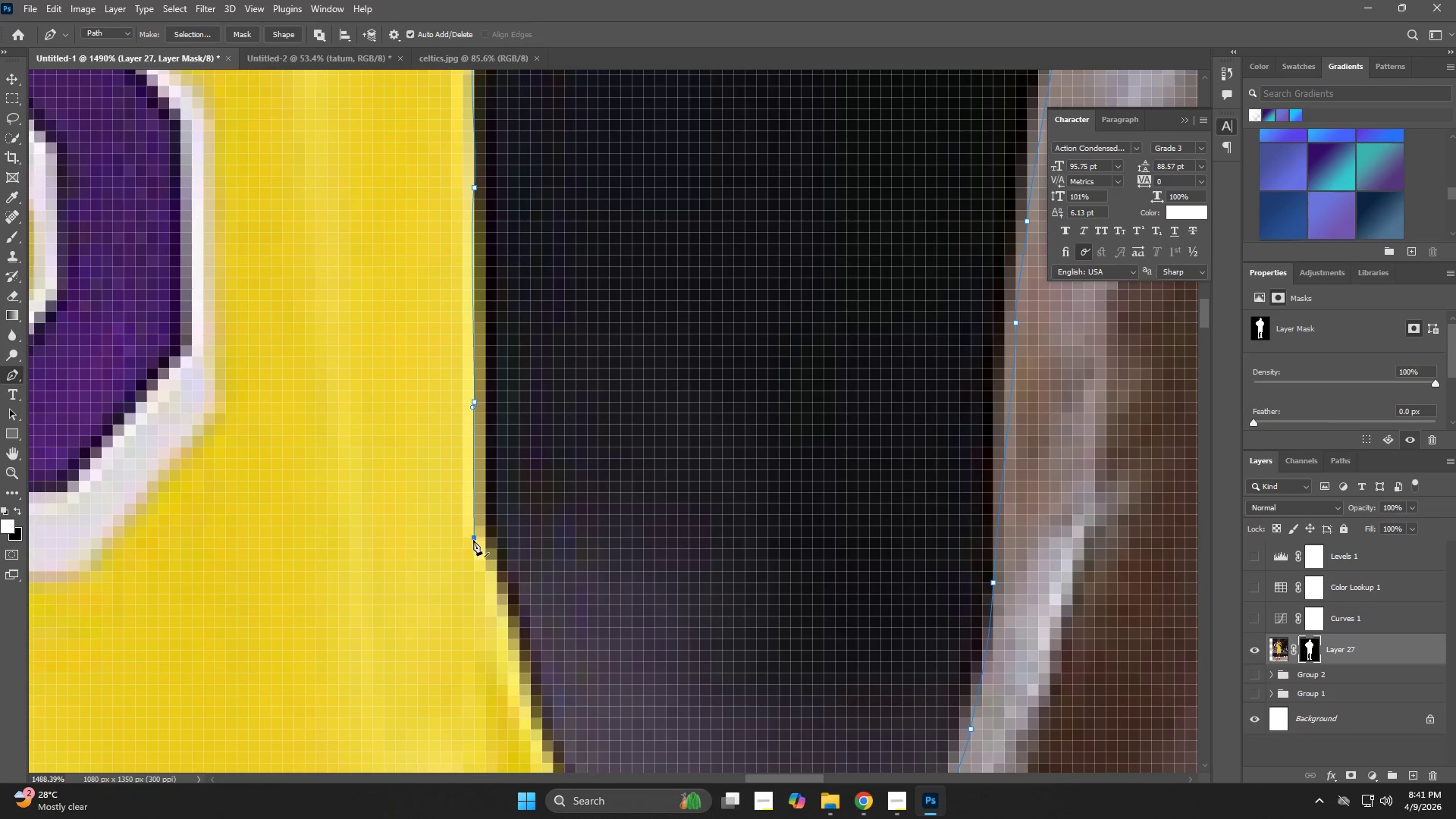 
hold_key(key=Space, duration=0.59)
 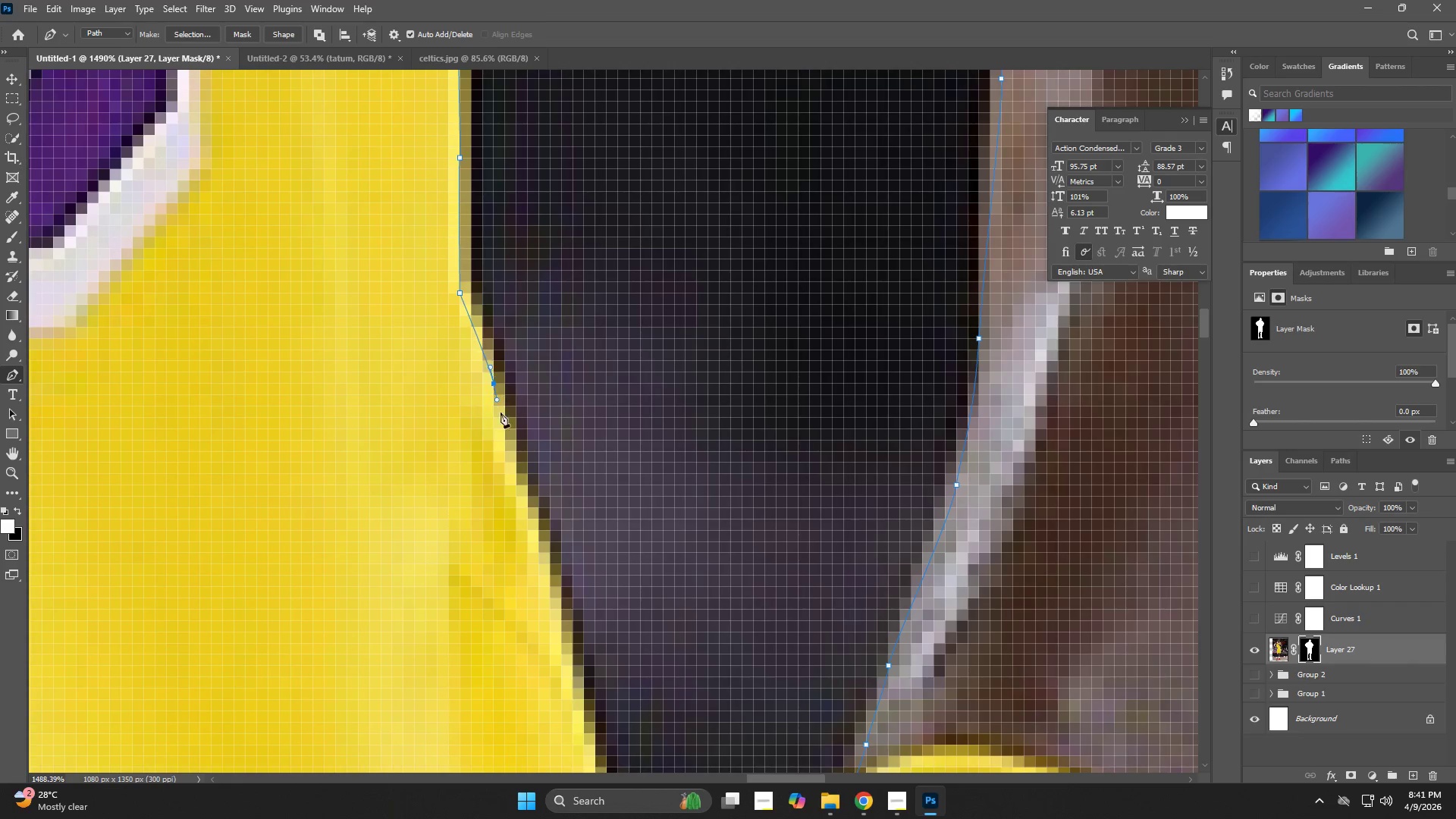 
left_click_drag(start_coordinate=[498, 599], to_coordinate=[485, 369])
 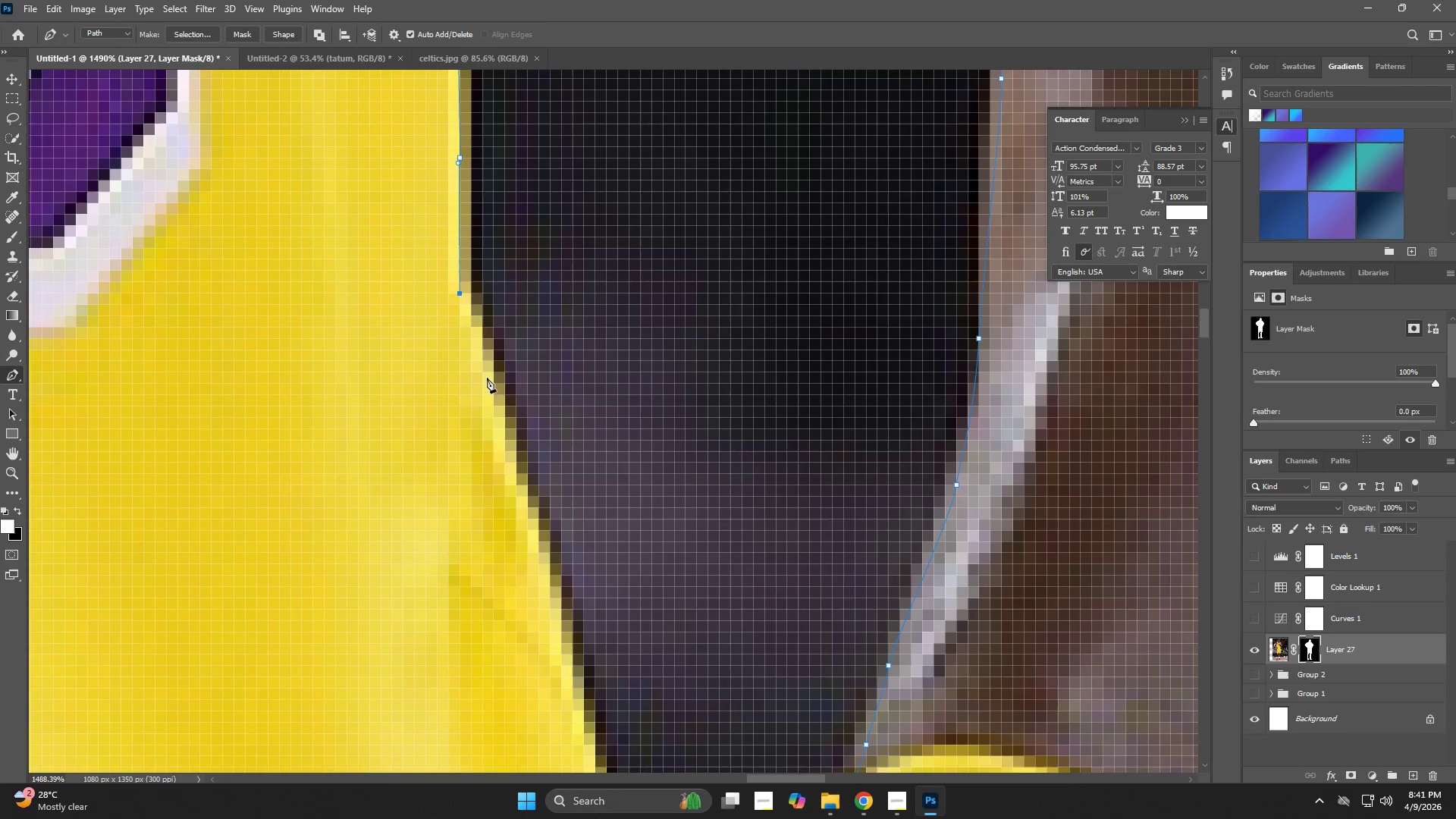 
left_click_drag(start_coordinate=[491, 388], to_coordinate=[497, 400])
 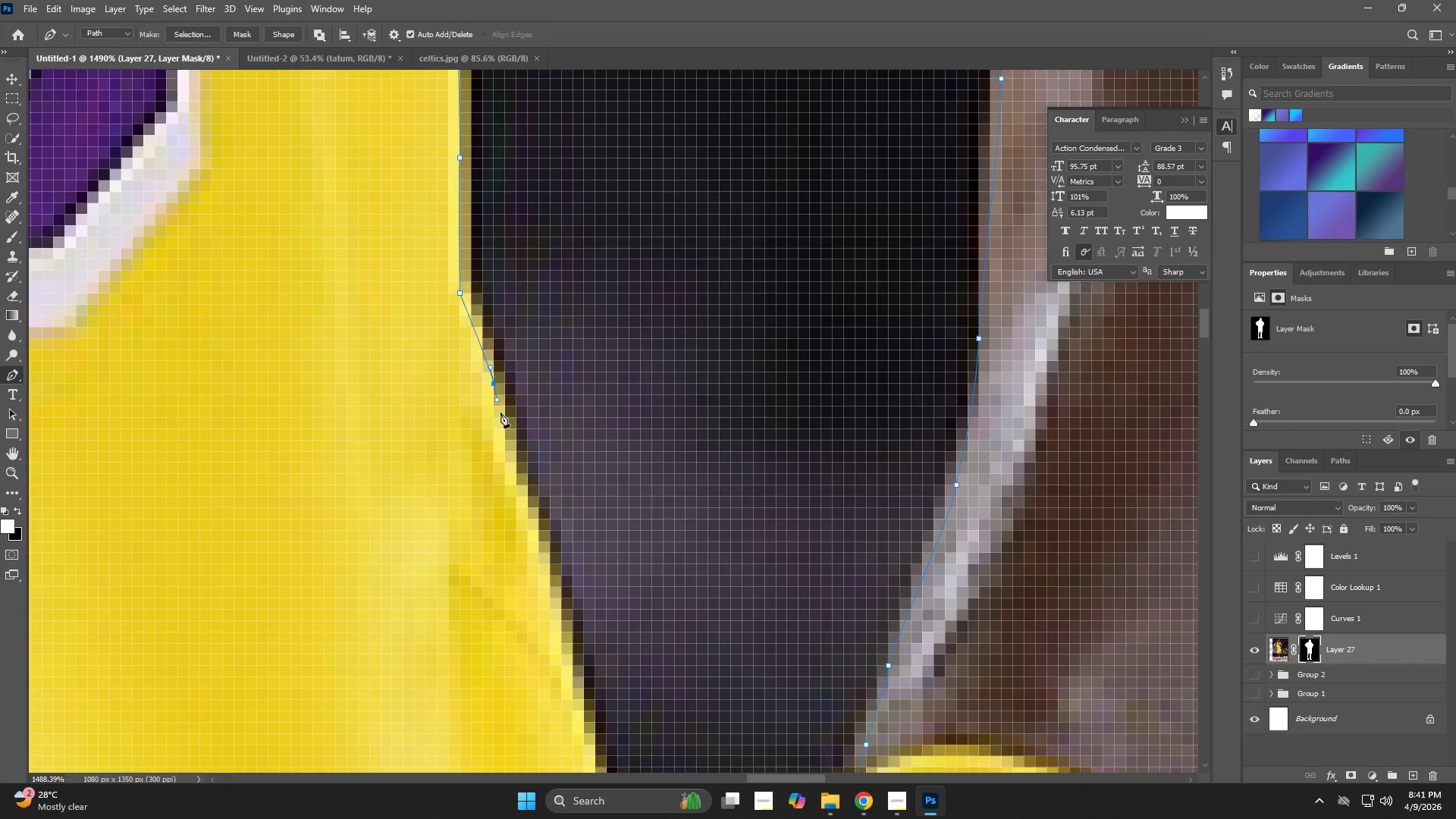 
hold_key(key=Space, duration=0.66)
 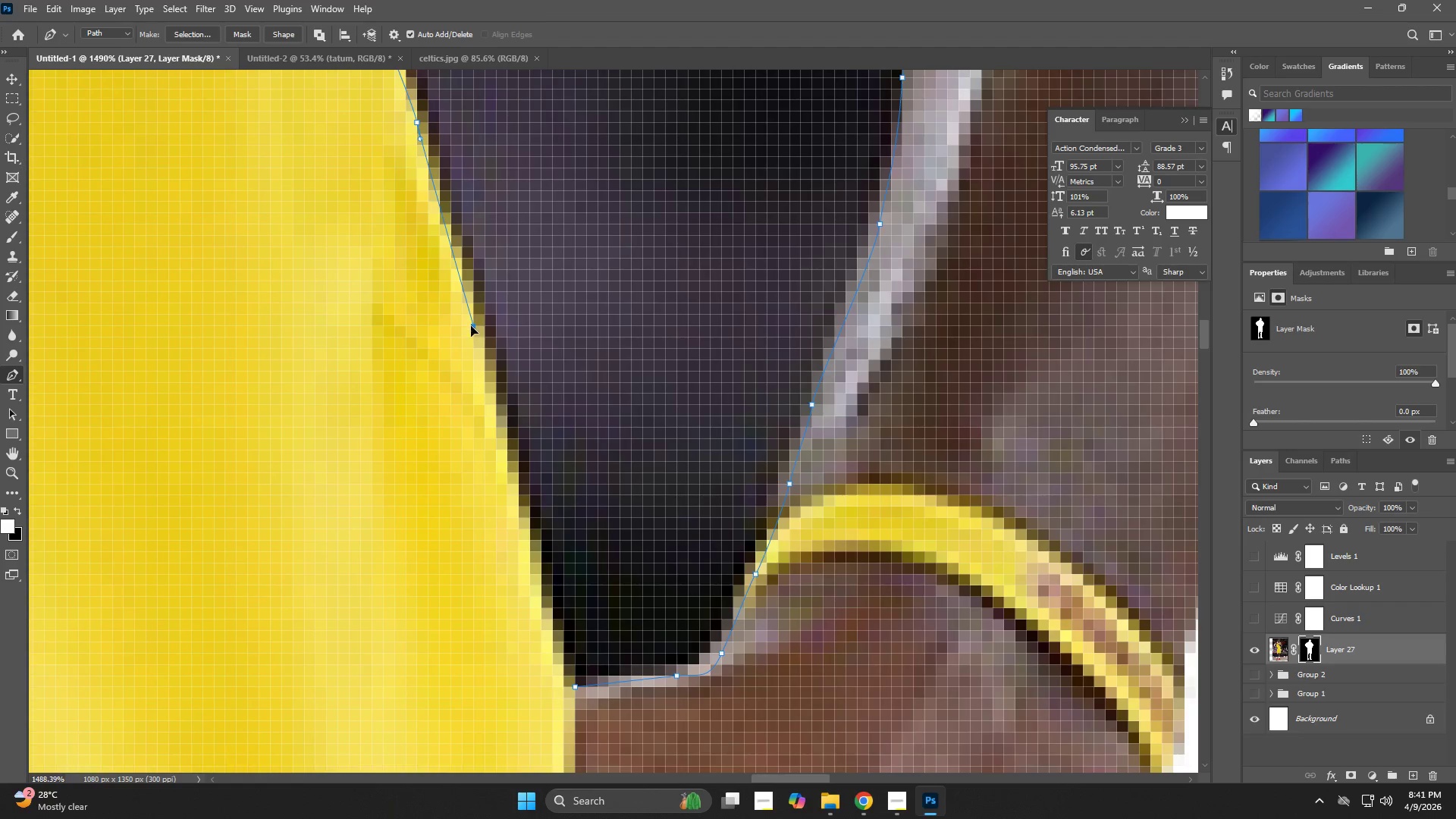 
left_click_drag(start_coordinate=[542, 503], to_coordinate=[466, 246])
 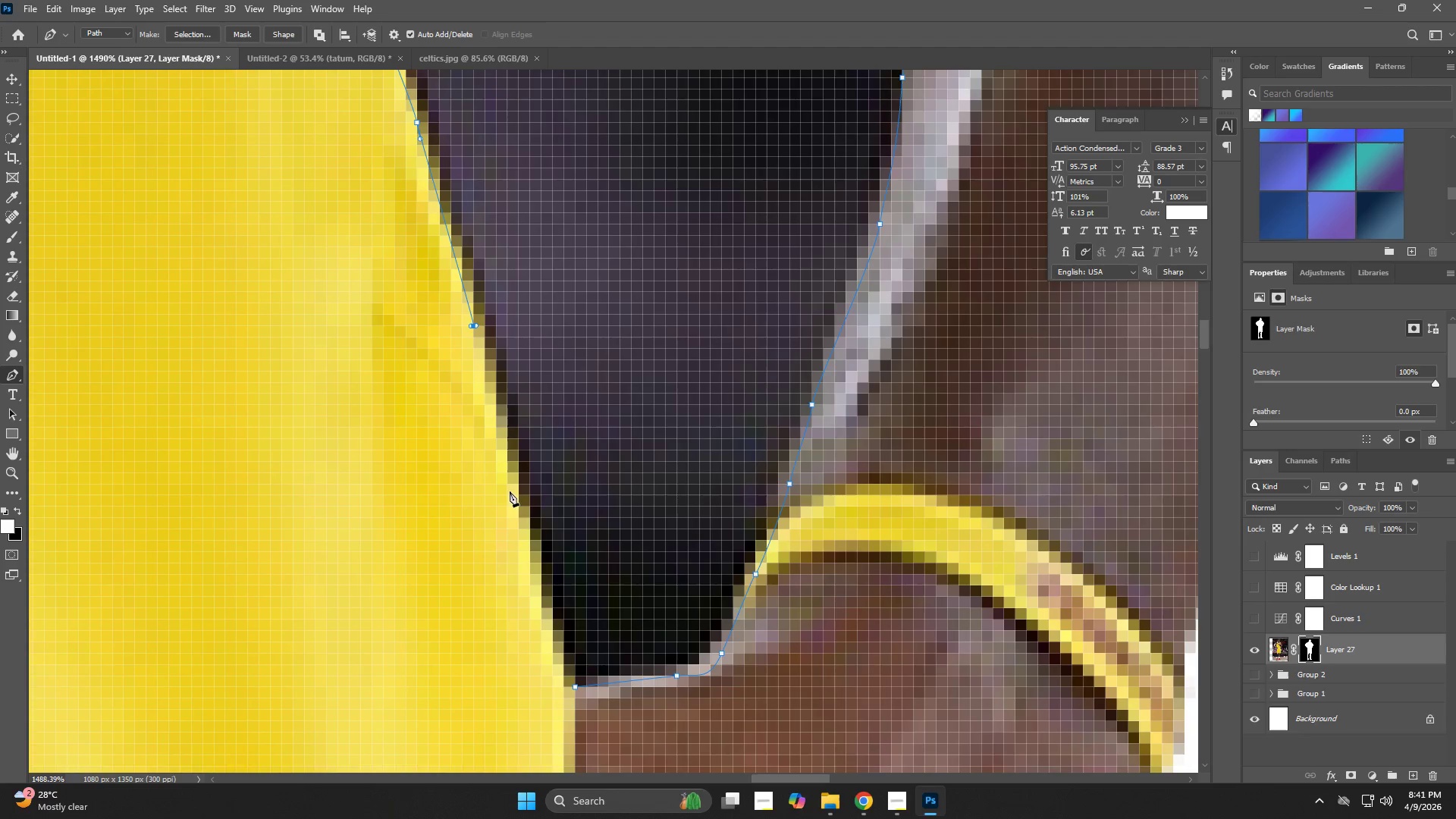 
left_click_drag(start_coordinate=[522, 534], to_coordinate=[527, 550])
 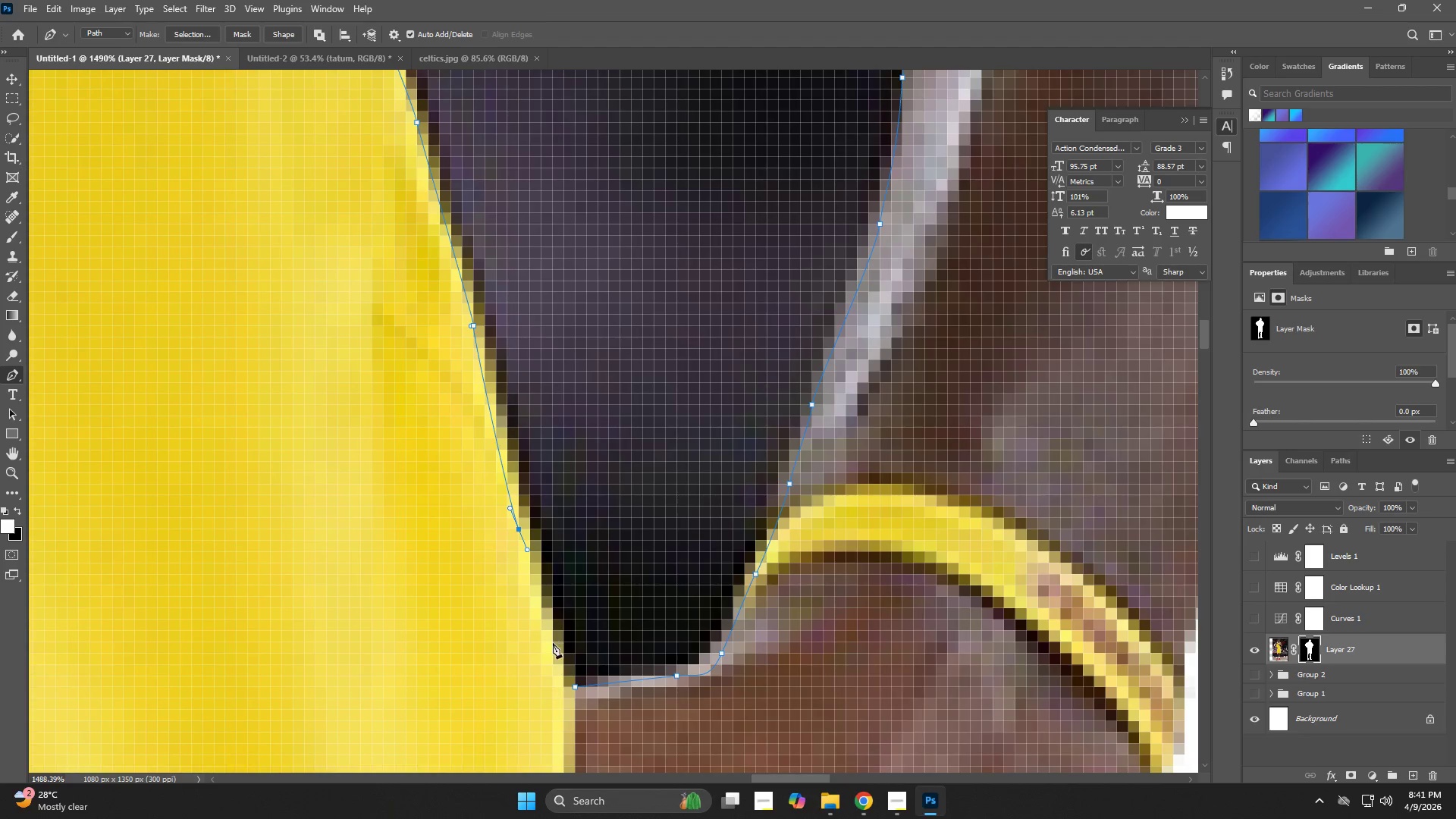 
left_click([554, 648])
 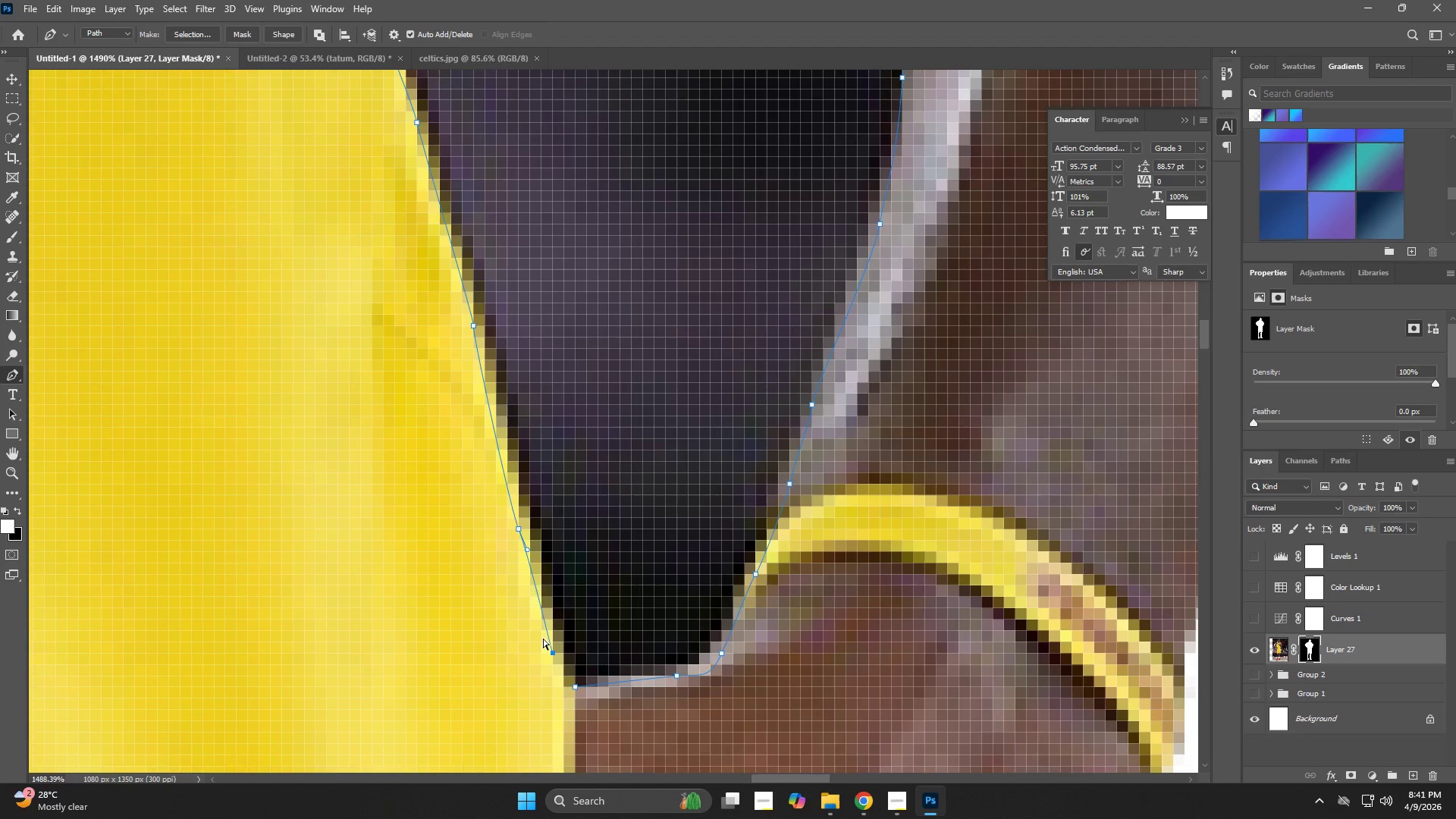 
key(Control+NumpadEnter)
 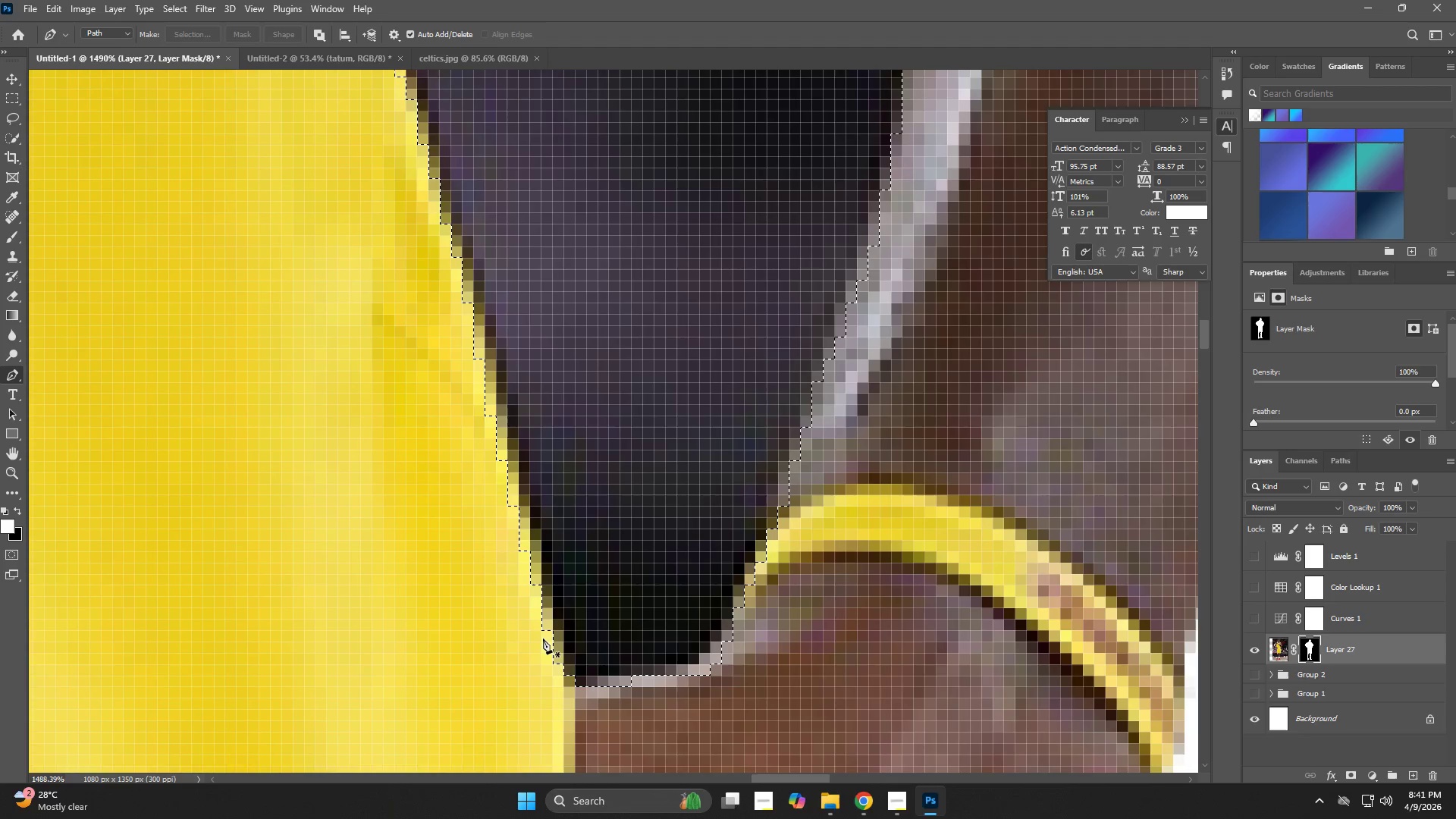 
key(Backspace)
 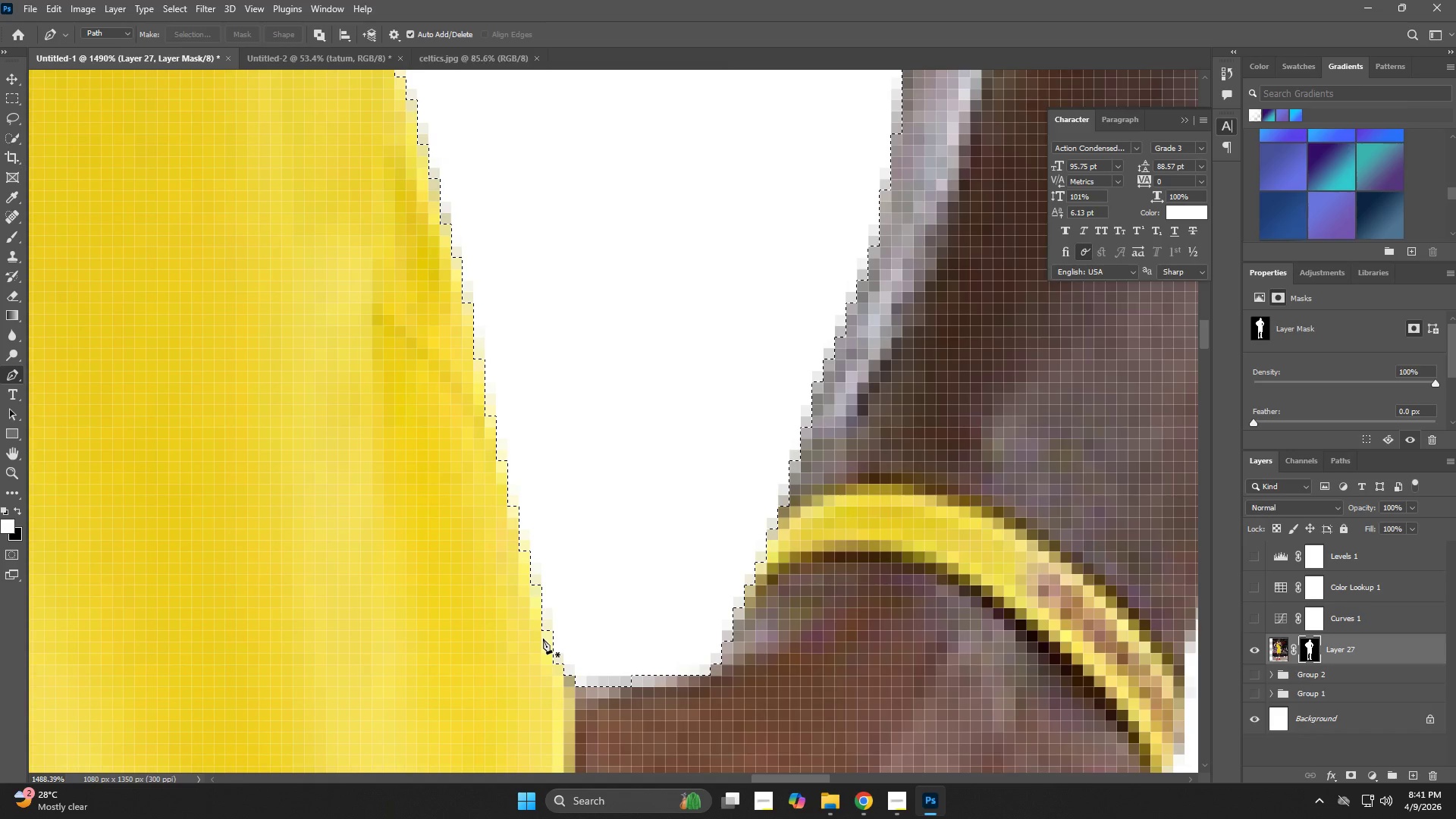 
key(Control+D)
 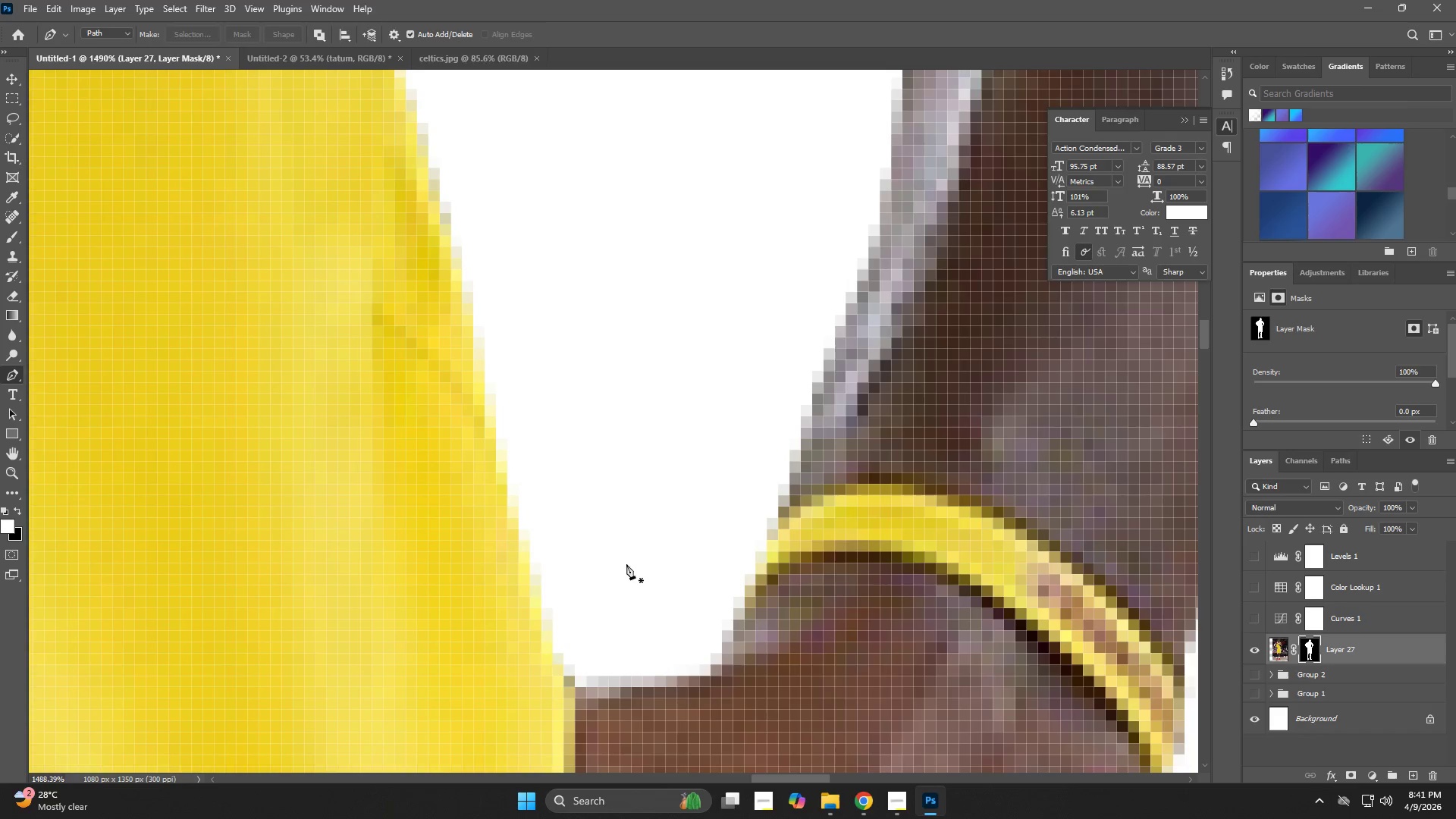 
type(ze)
 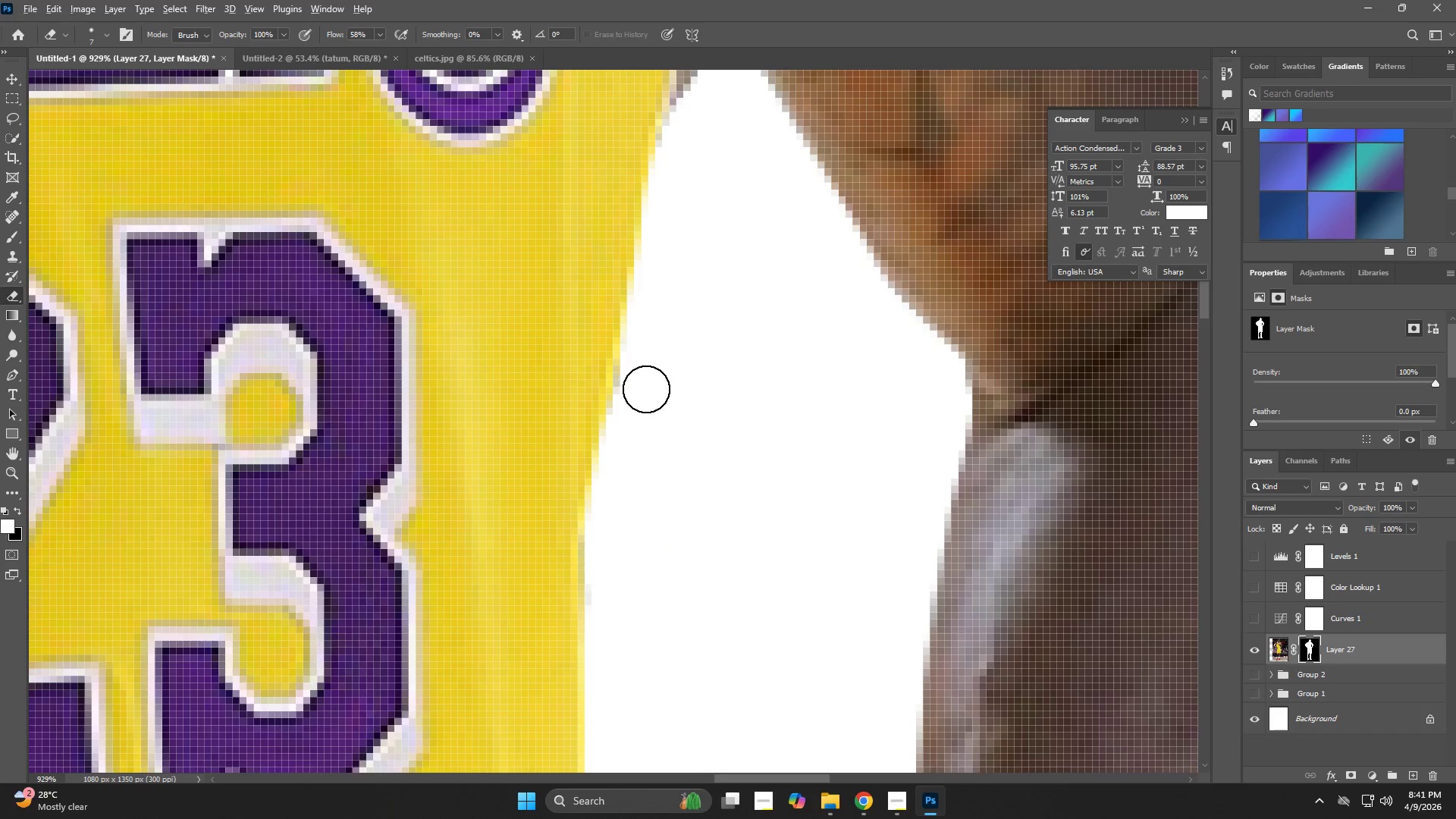 
left_click_drag(start_coordinate=[644, 559], to_coordinate=[516, 609])
 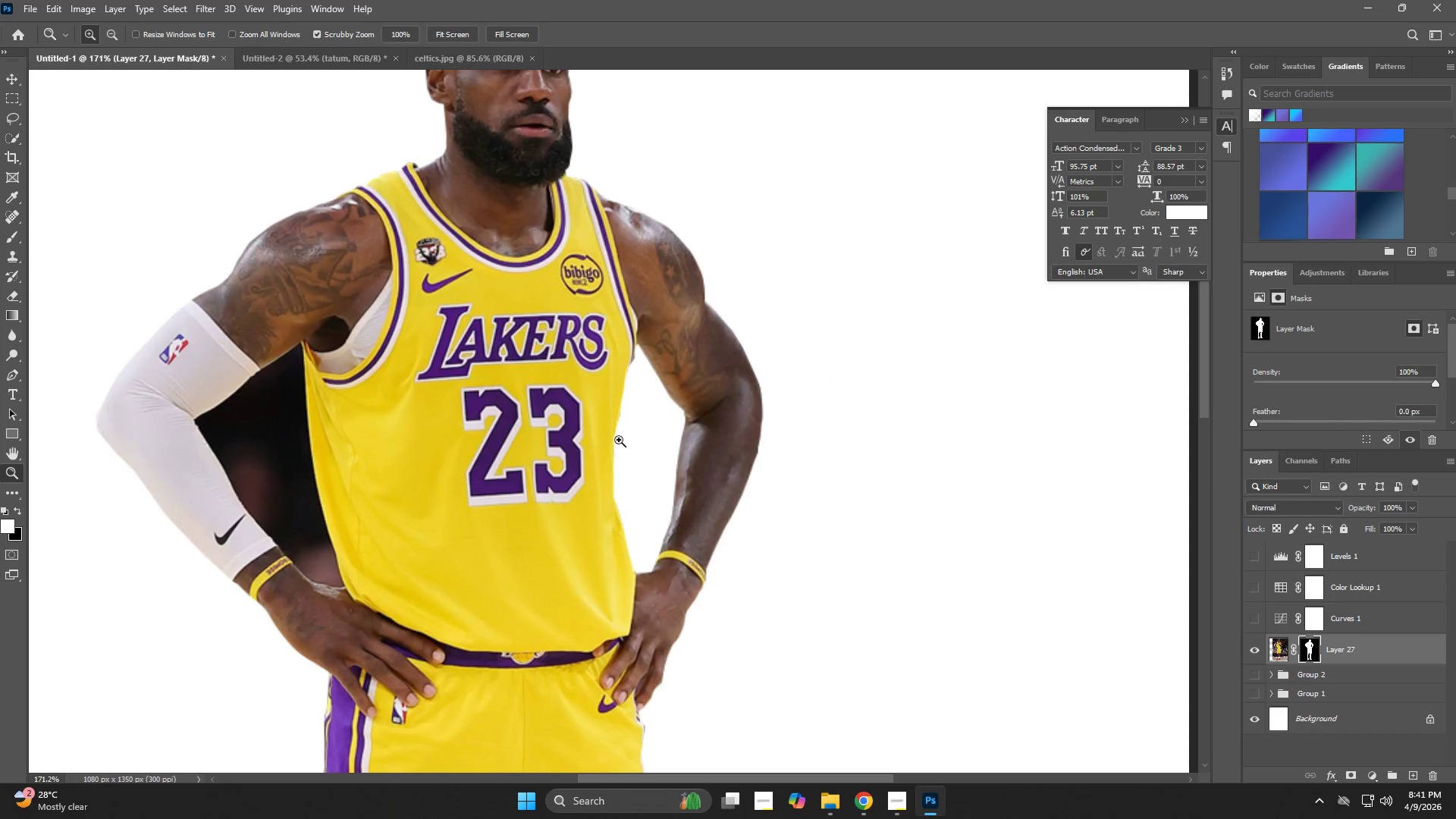 
left_click_drag(start_coordinate=[620, 423], to_coordinate=[725, 526])
 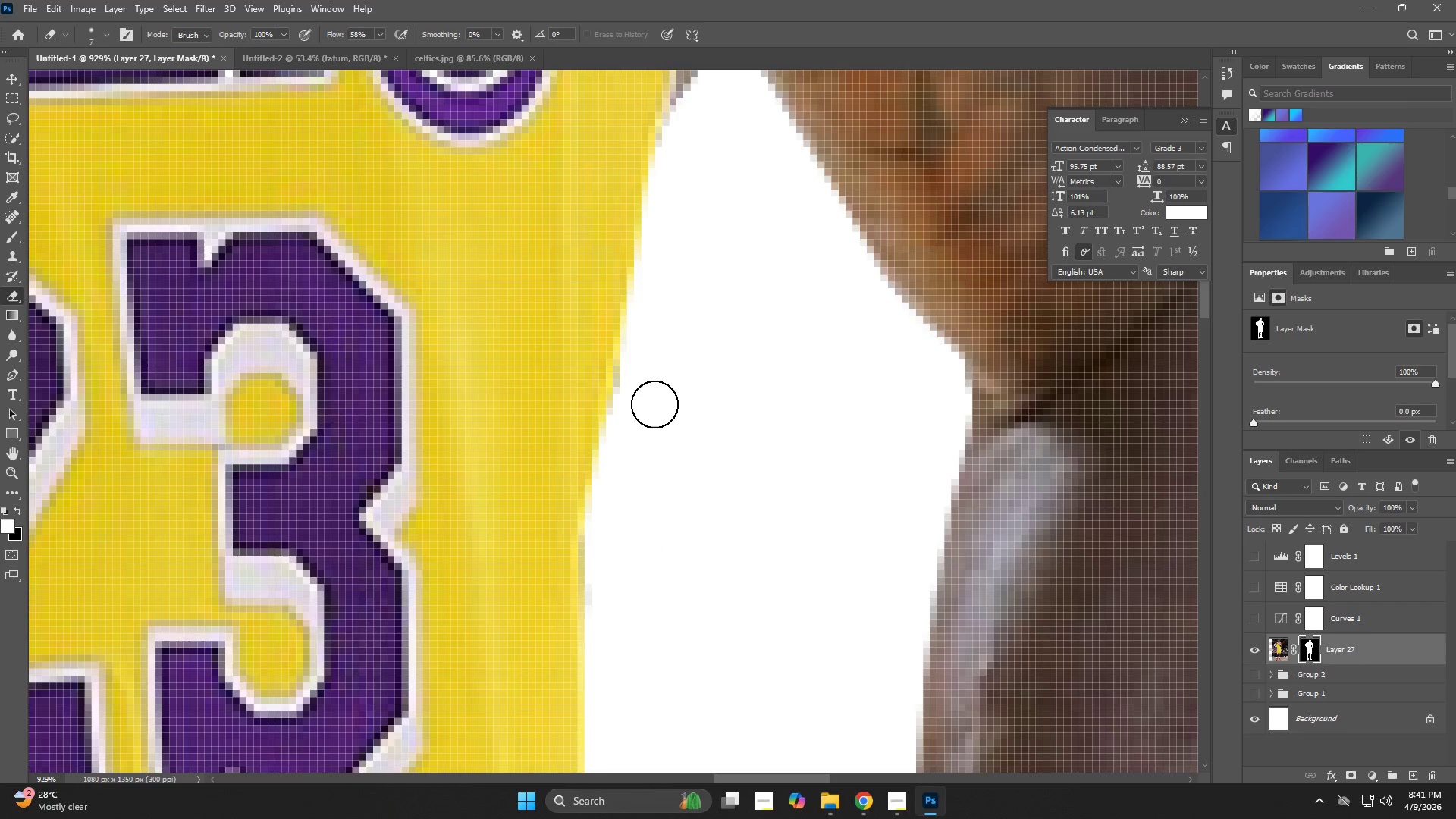 
hold_key(key=AltLeft, duration=0.89)
right_click([646, 389])
 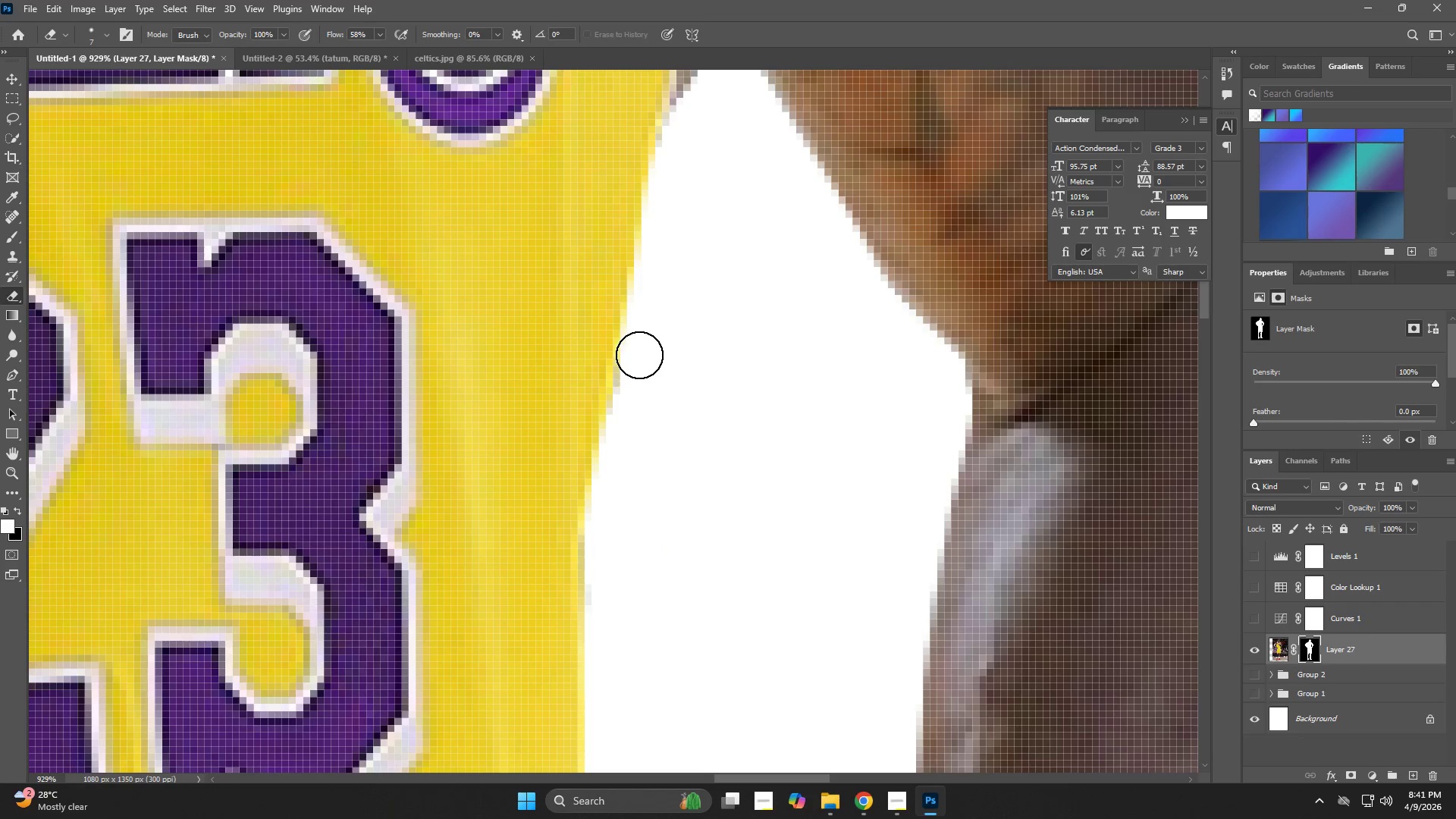 
left_click_drag(start_coordinate=[639, 355], to_coordinate=[615, 522])
 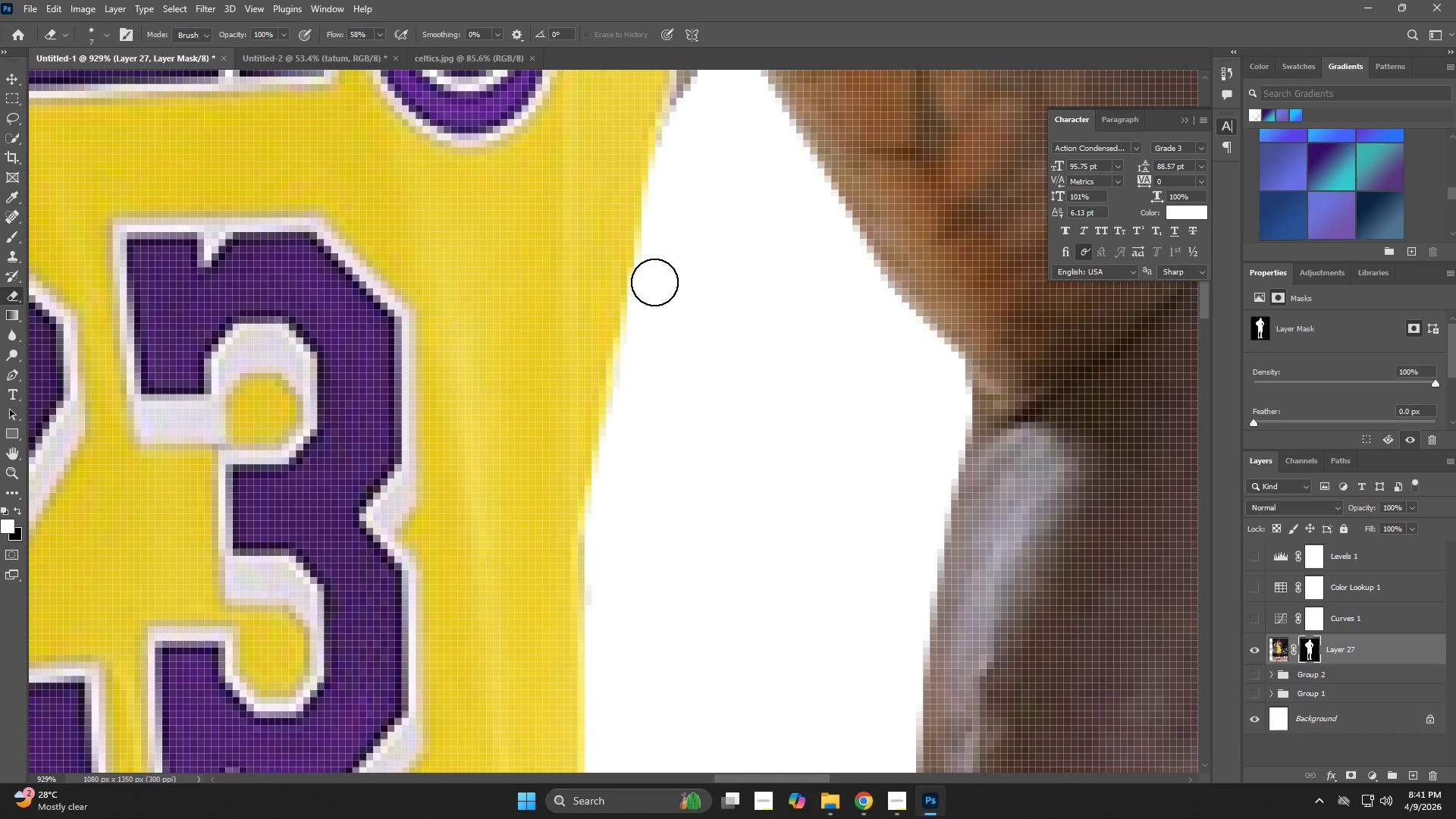 
left_click_drag(start_coordinate=[657, 264], to_coordinate=[609, 684])
 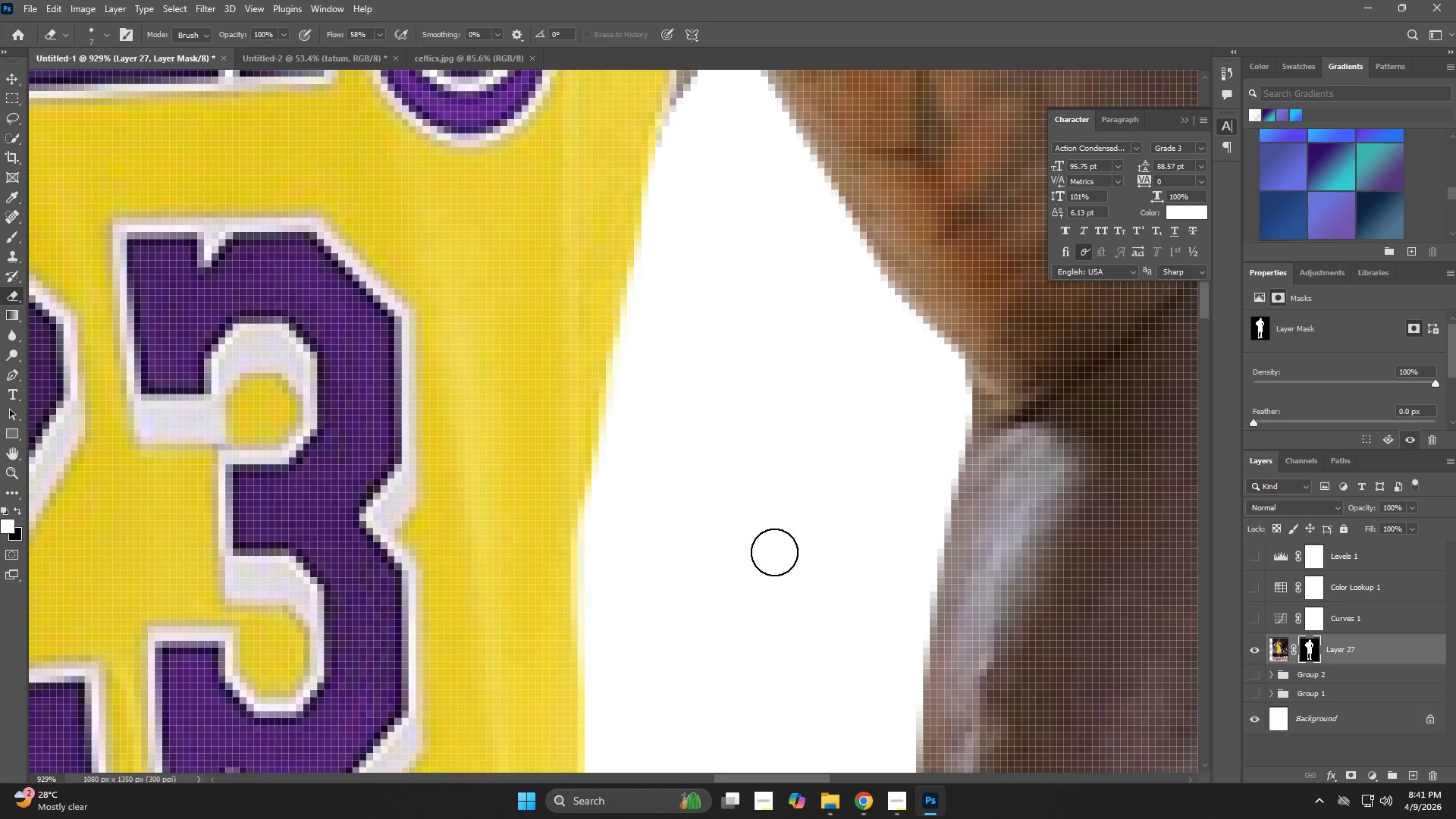 
type(zzp)
 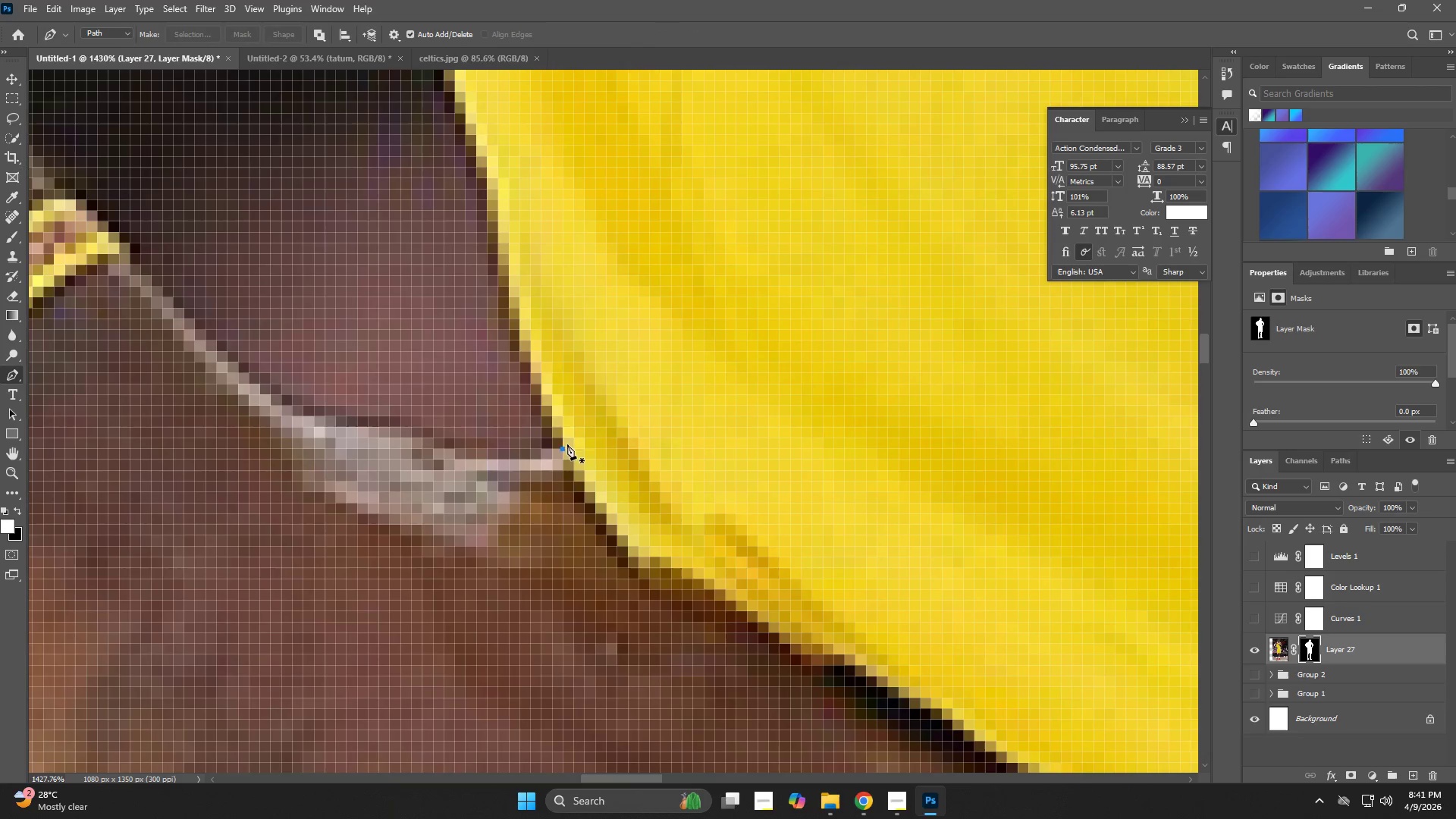 
left_click_drag(start_coordinate=[799, 487], to_coordinate=[719, 519])
 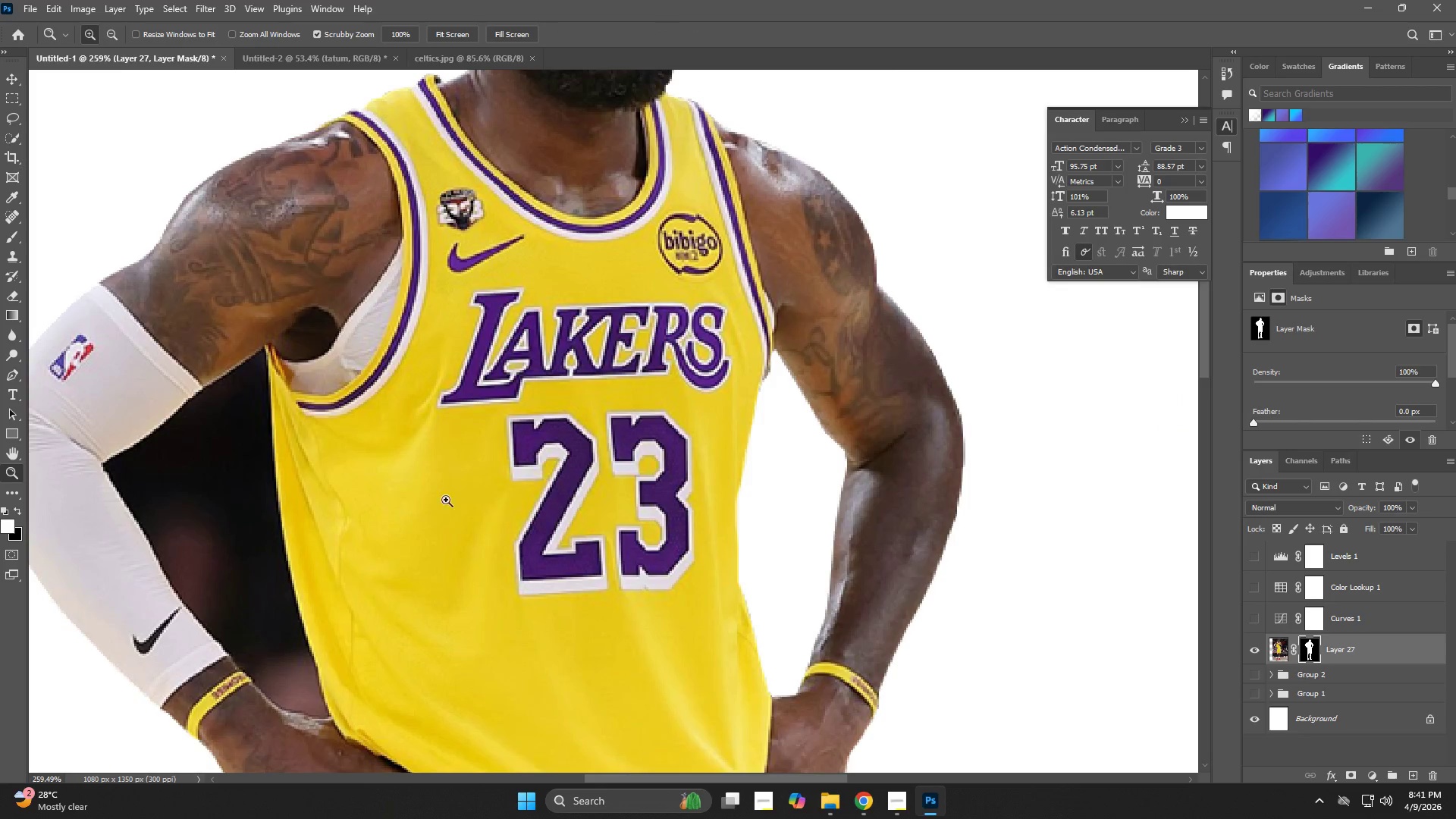 
hold_key(key=Space, duration=0.39)
 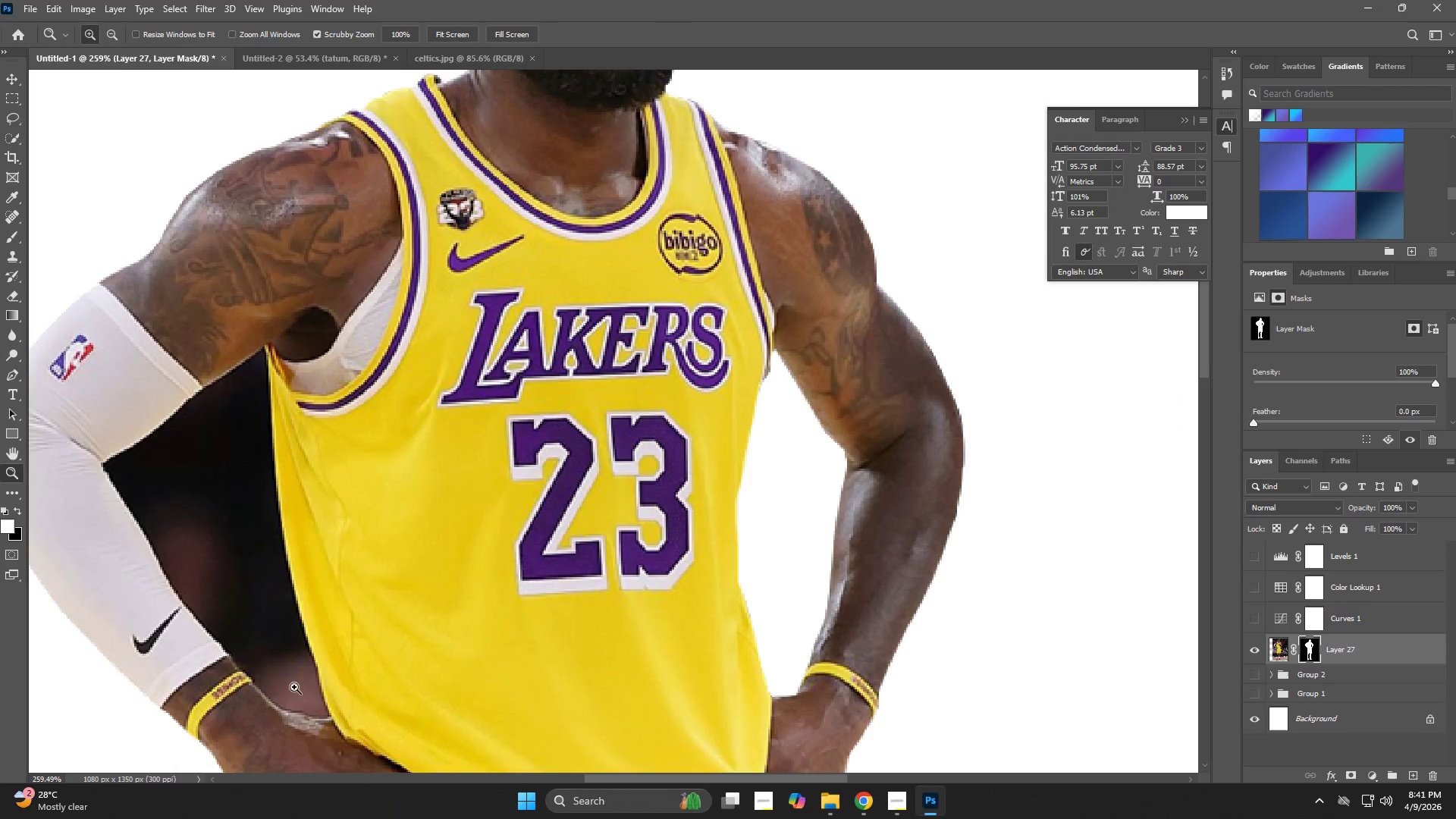 
hold_key(key=Space, duration=0.47)
 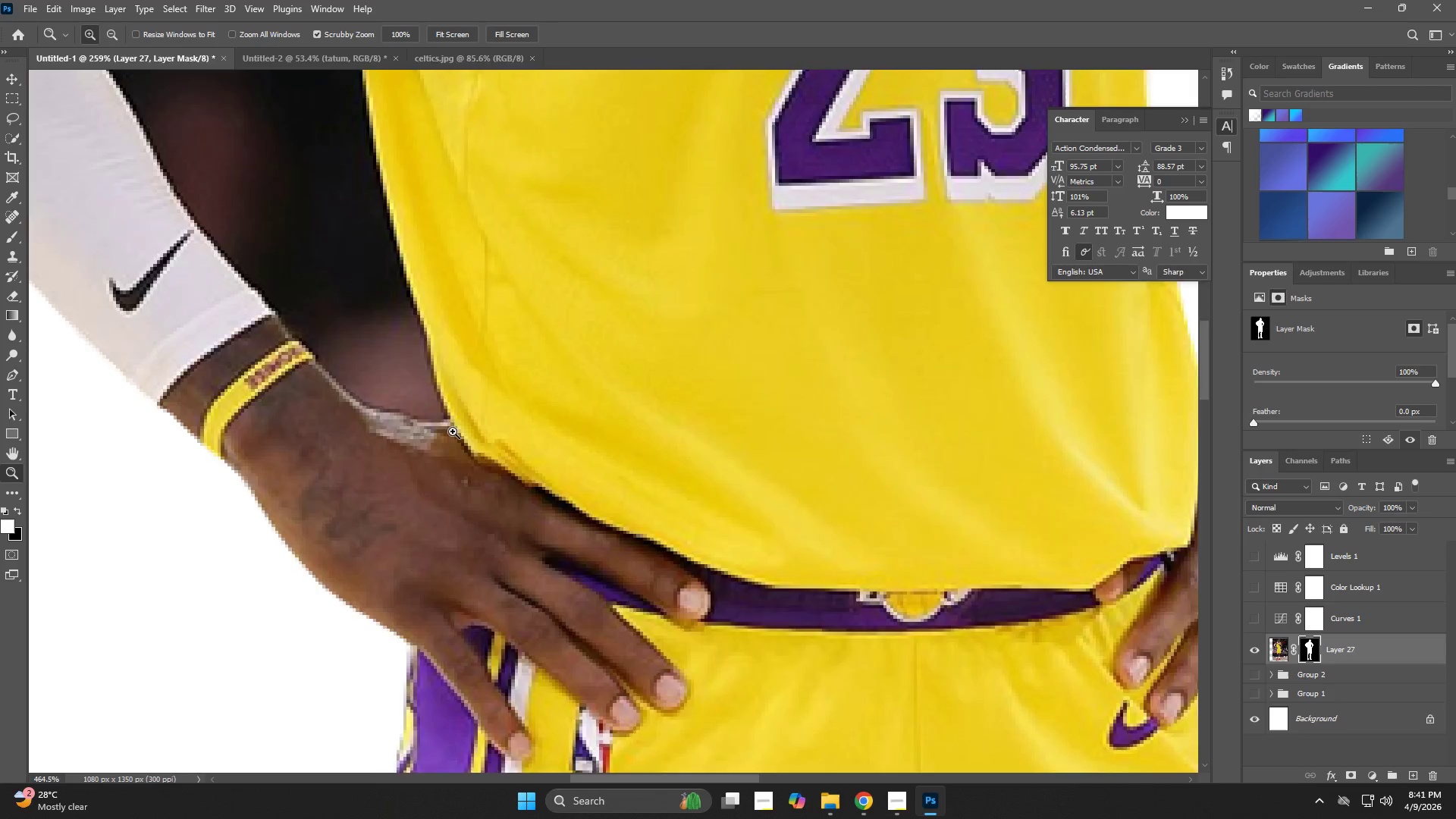 
left_click_drag(start_coordinate=[294, 687], to_coordinate=[392, 384])
 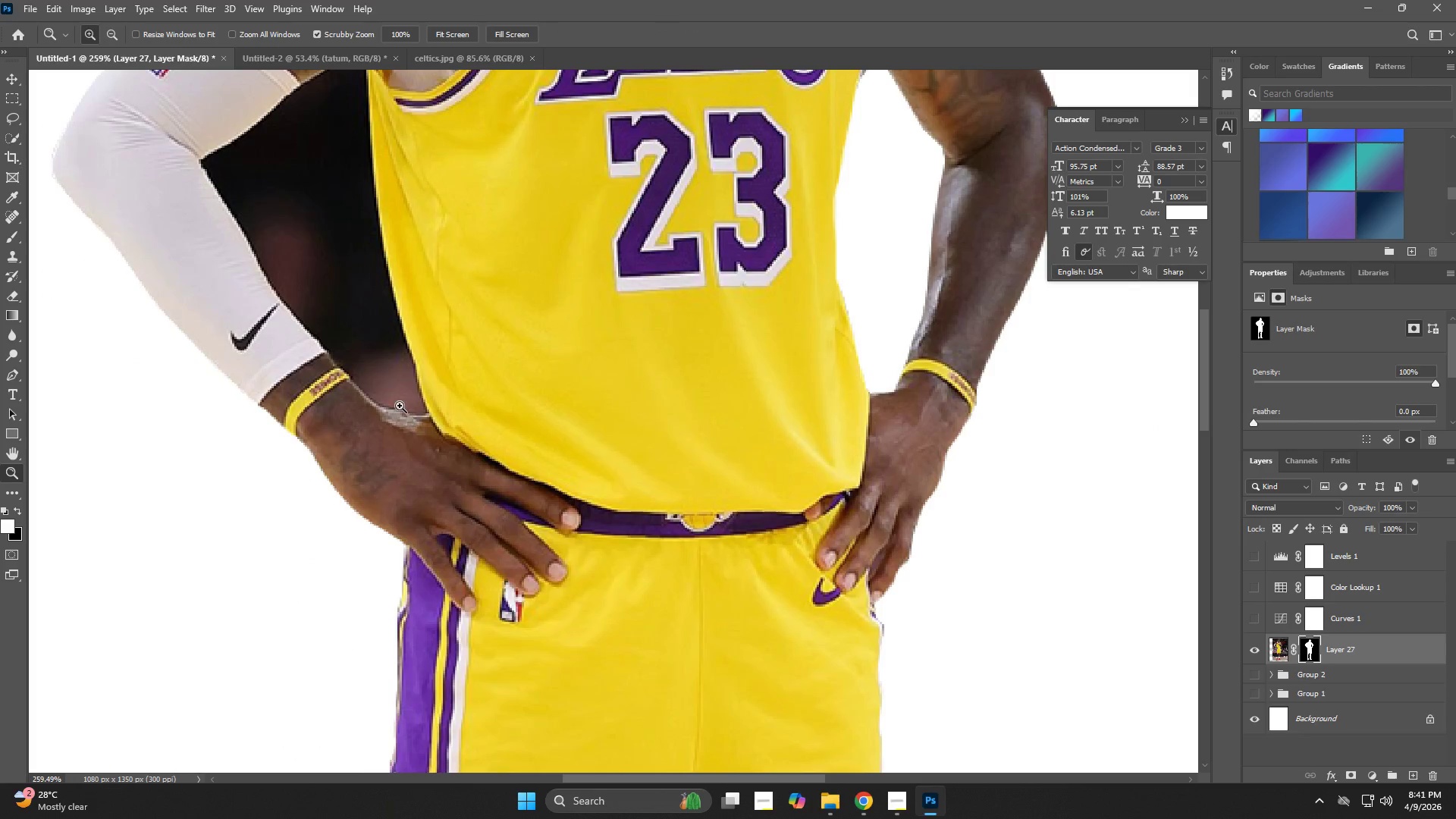 
left_click_drag(start_coordinate=[400, 406], to_coordinate=[505, 453])
 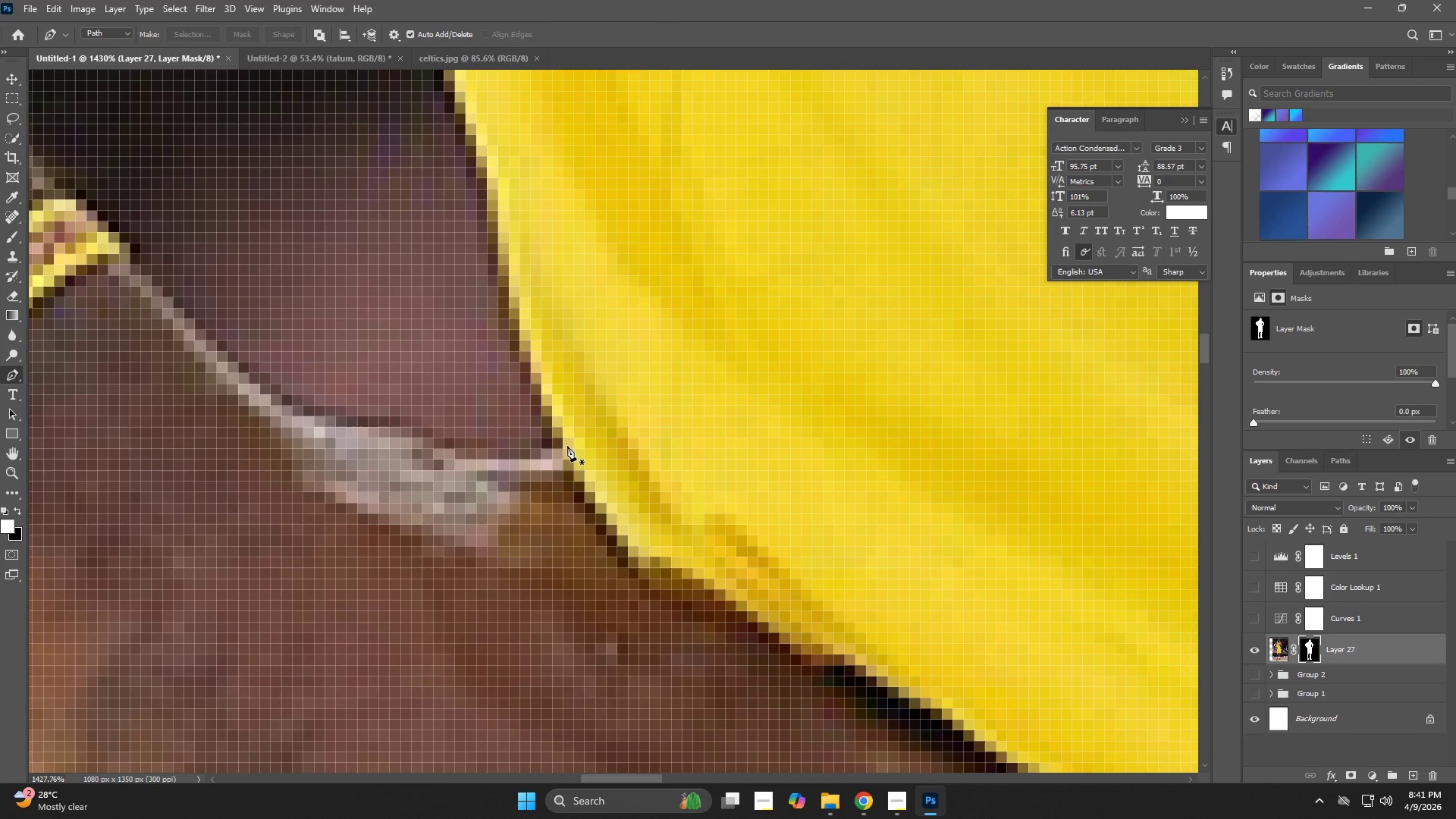 
left_click_drag(start_coordinate=[567, 444], to_coordinate=[567, 436])
 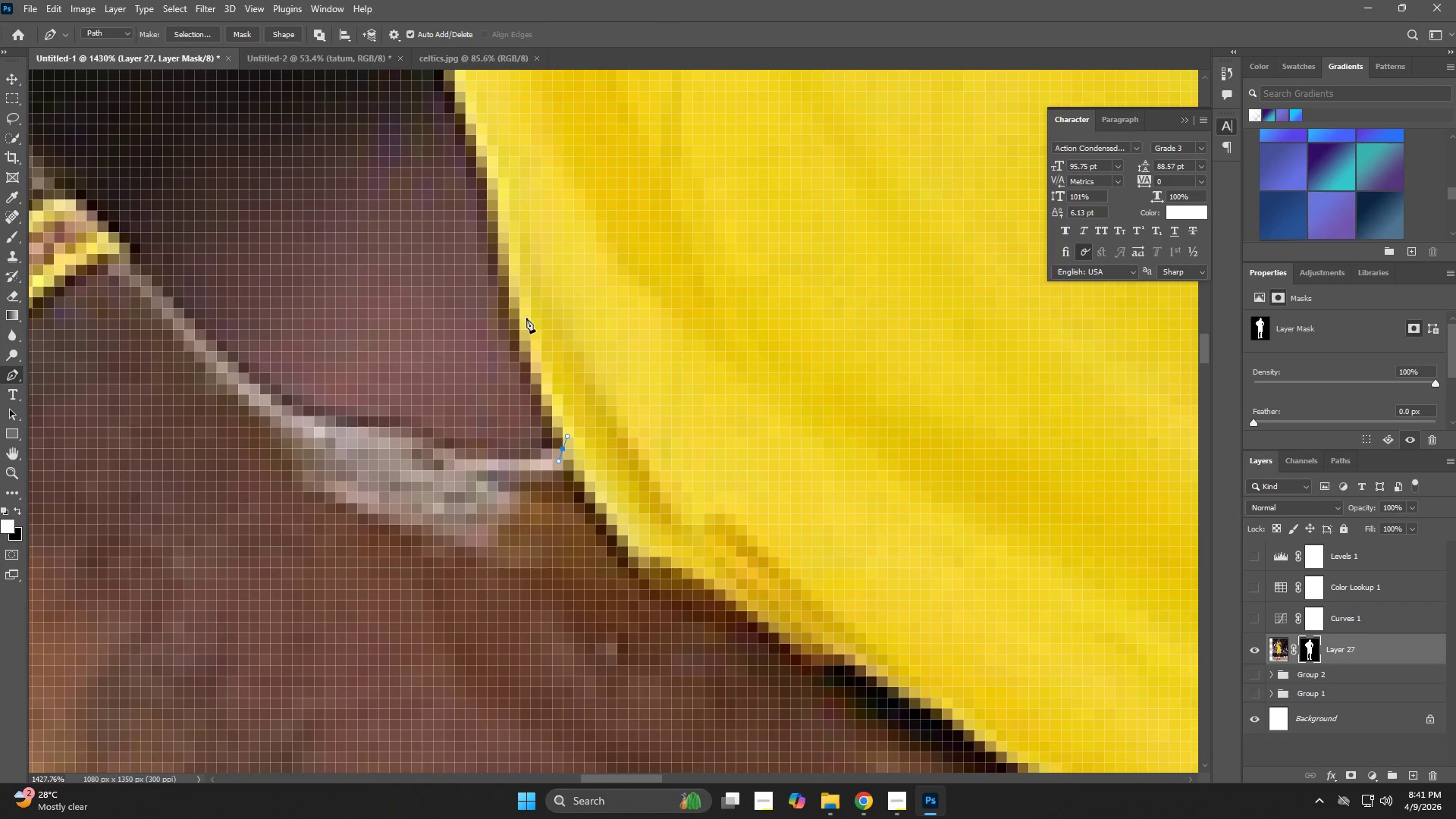 
left_click_drag(start_coordinate=[526, 306], to_coordinate=[510, 218])
 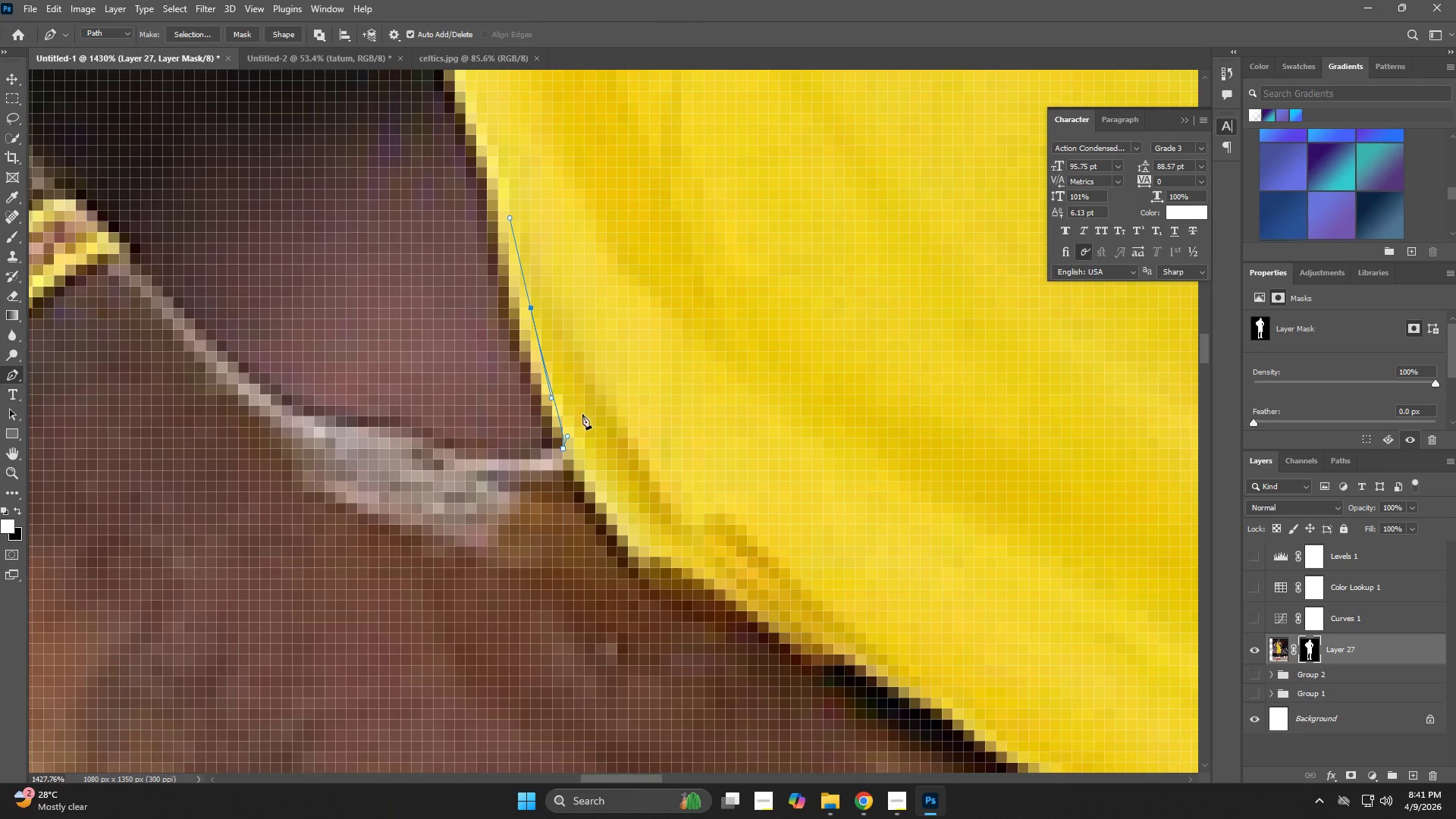 
key(Control+ControlLeft)
 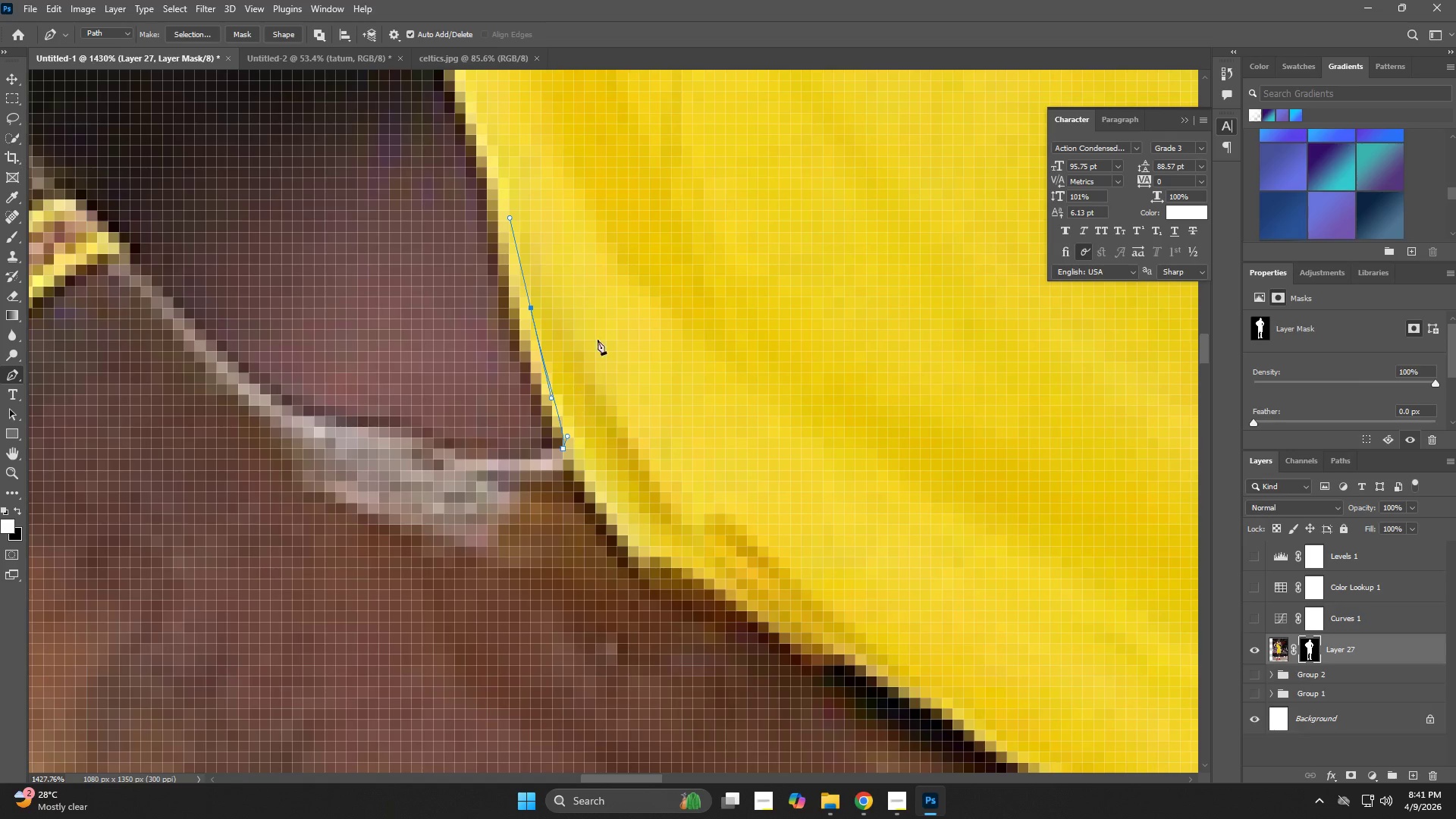 
hold_key(key=Space, duration=0.5)
 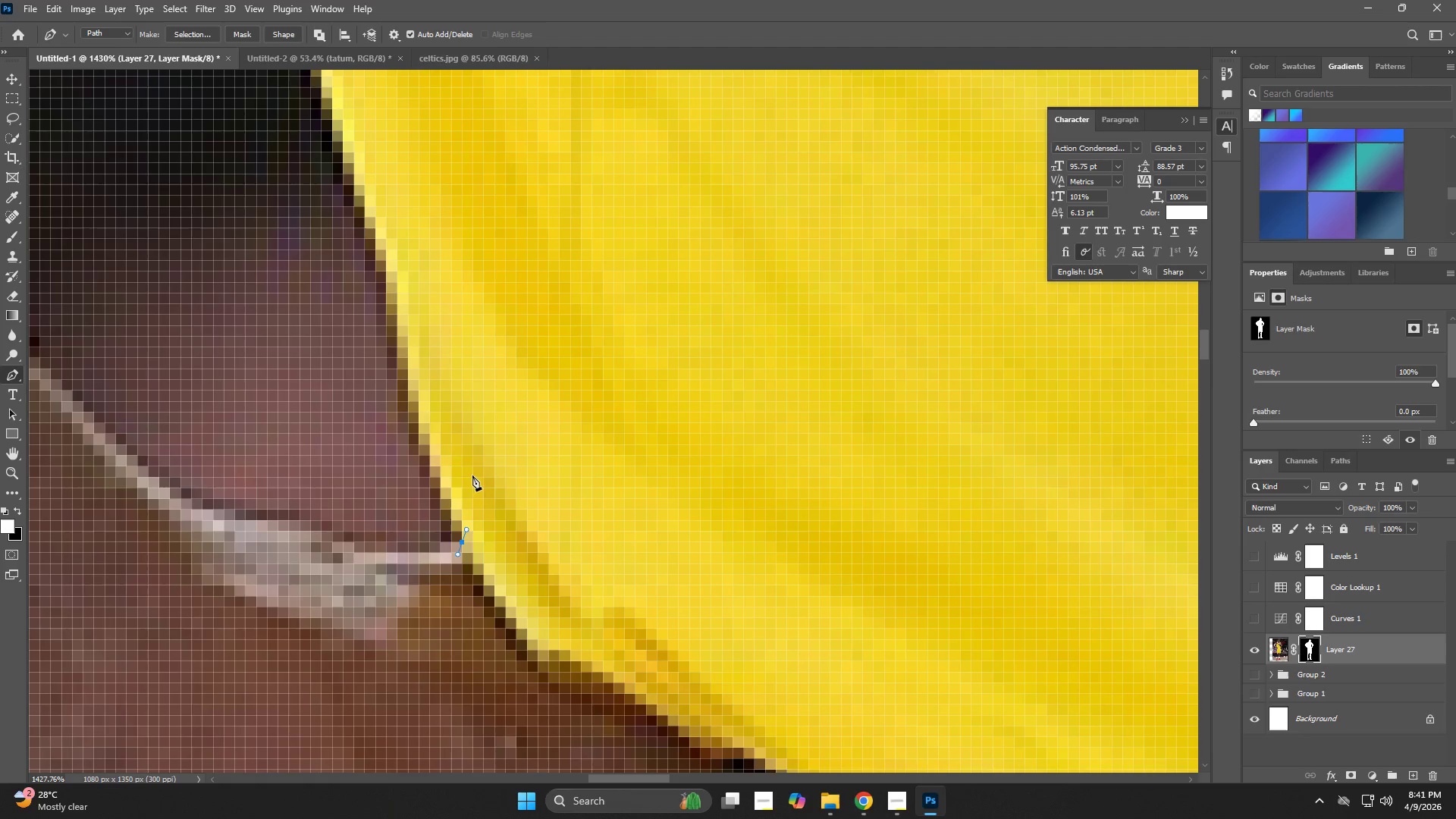 
left_click_drag(start_coordinate=[598, 337], to_coordinate=[497, 431])
 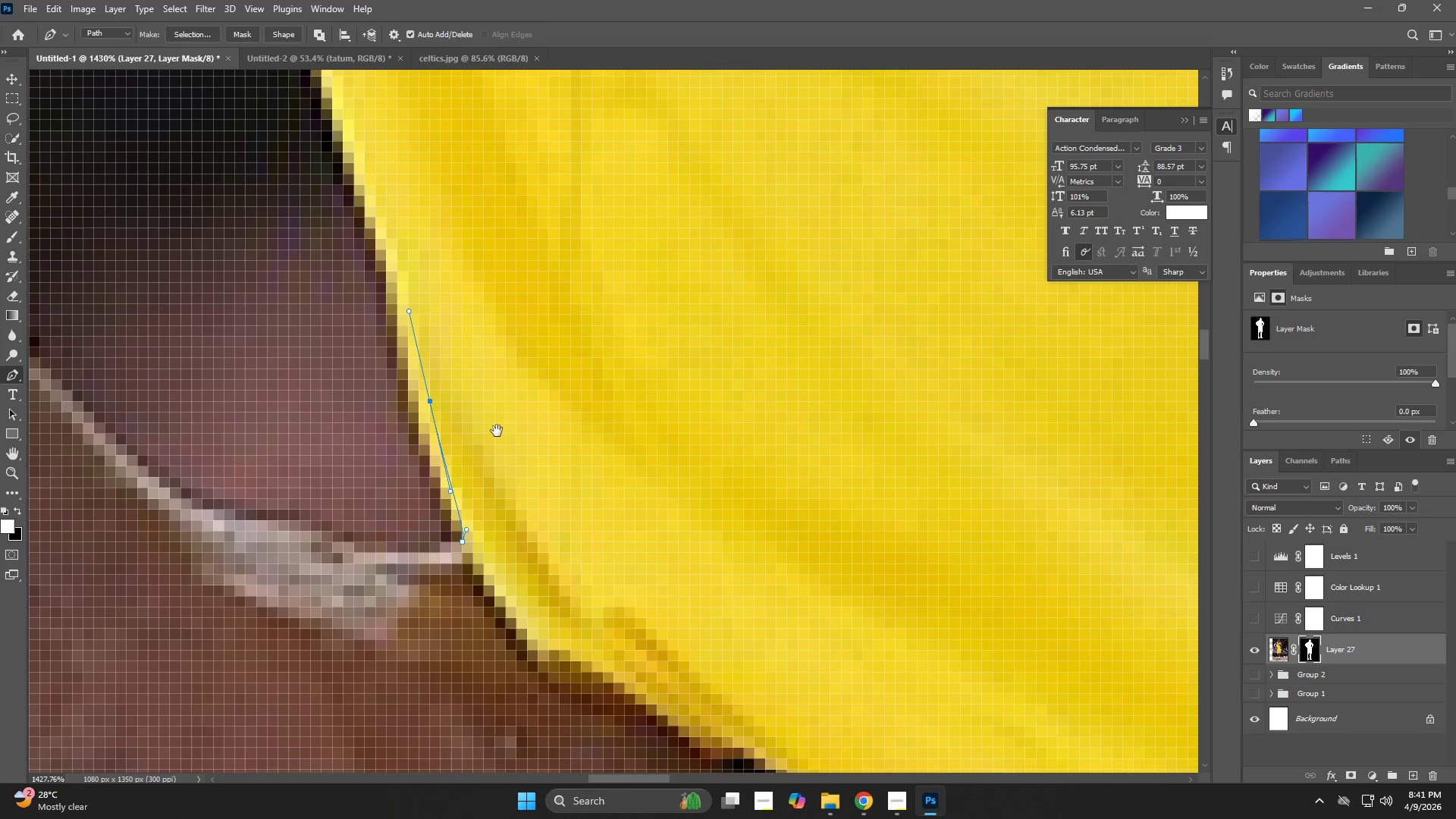 
key(Control+Z)
 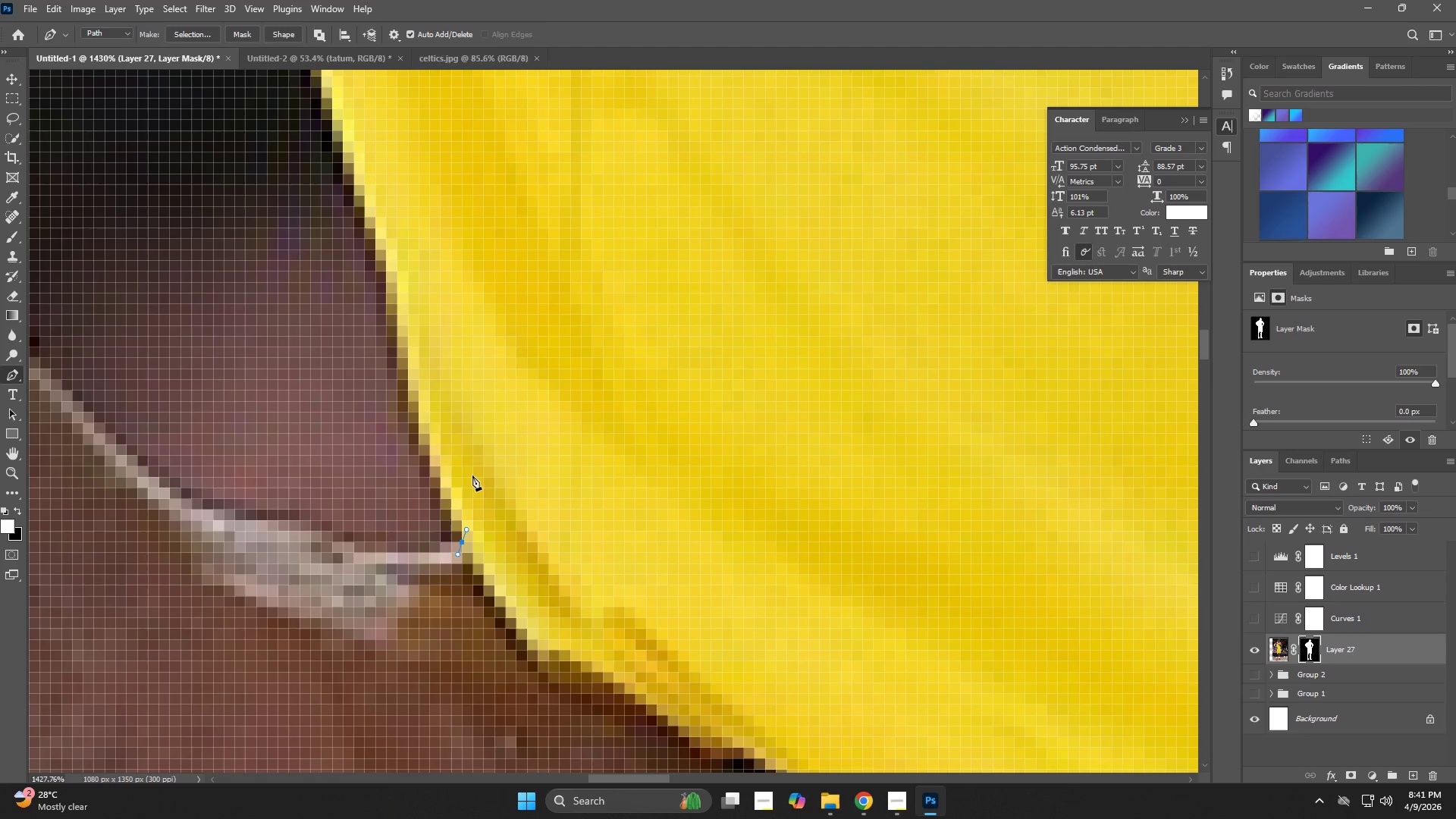 
type(zp)
 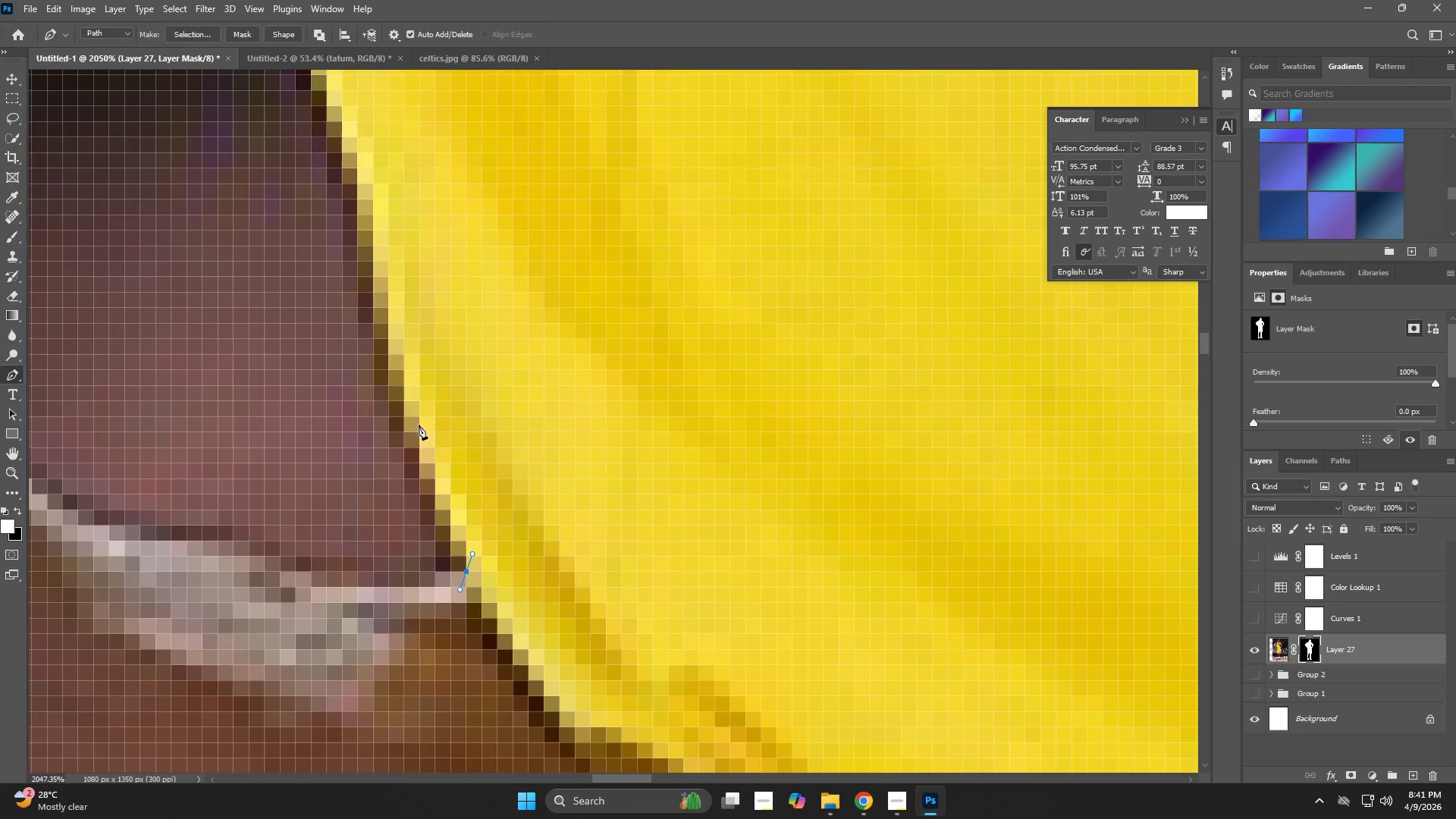 
left_click_drag(start_coordinate=[453, 473], to_coordinate=[482, 477])
 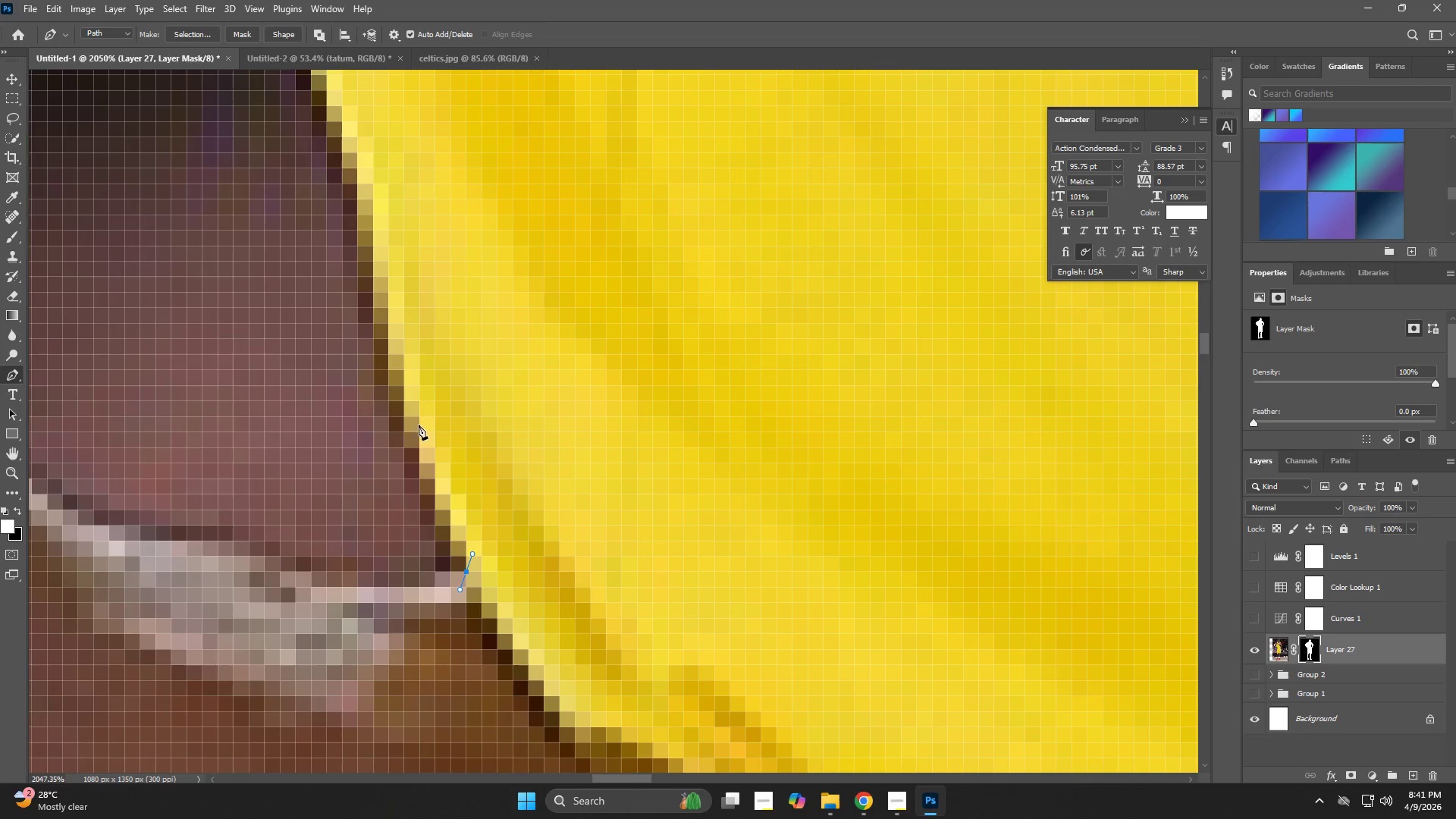 
left_click([417, 419])
 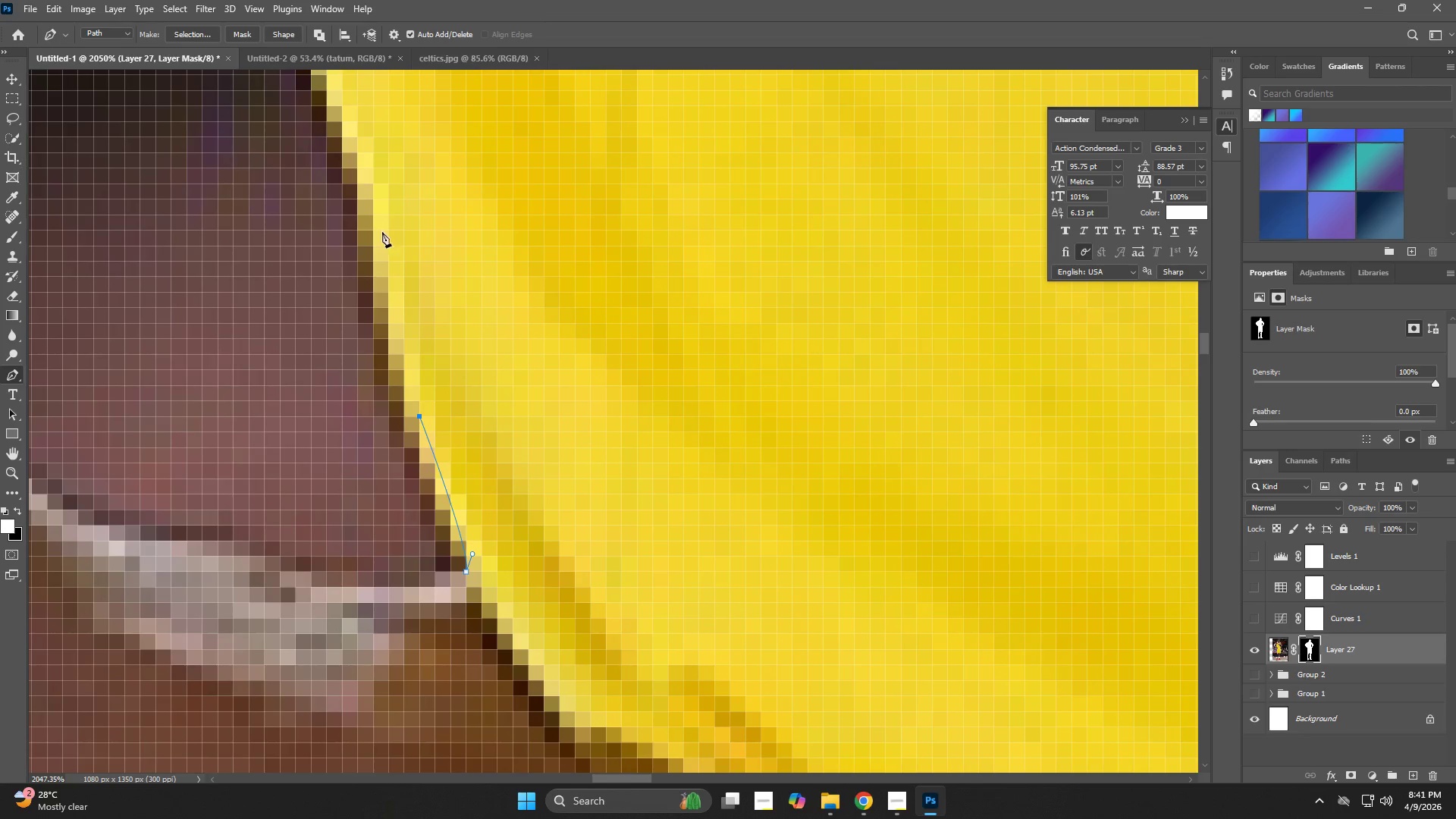 
left_click_drag(start_coordinate=[381, 228], to_coordinate=[371, 178])
 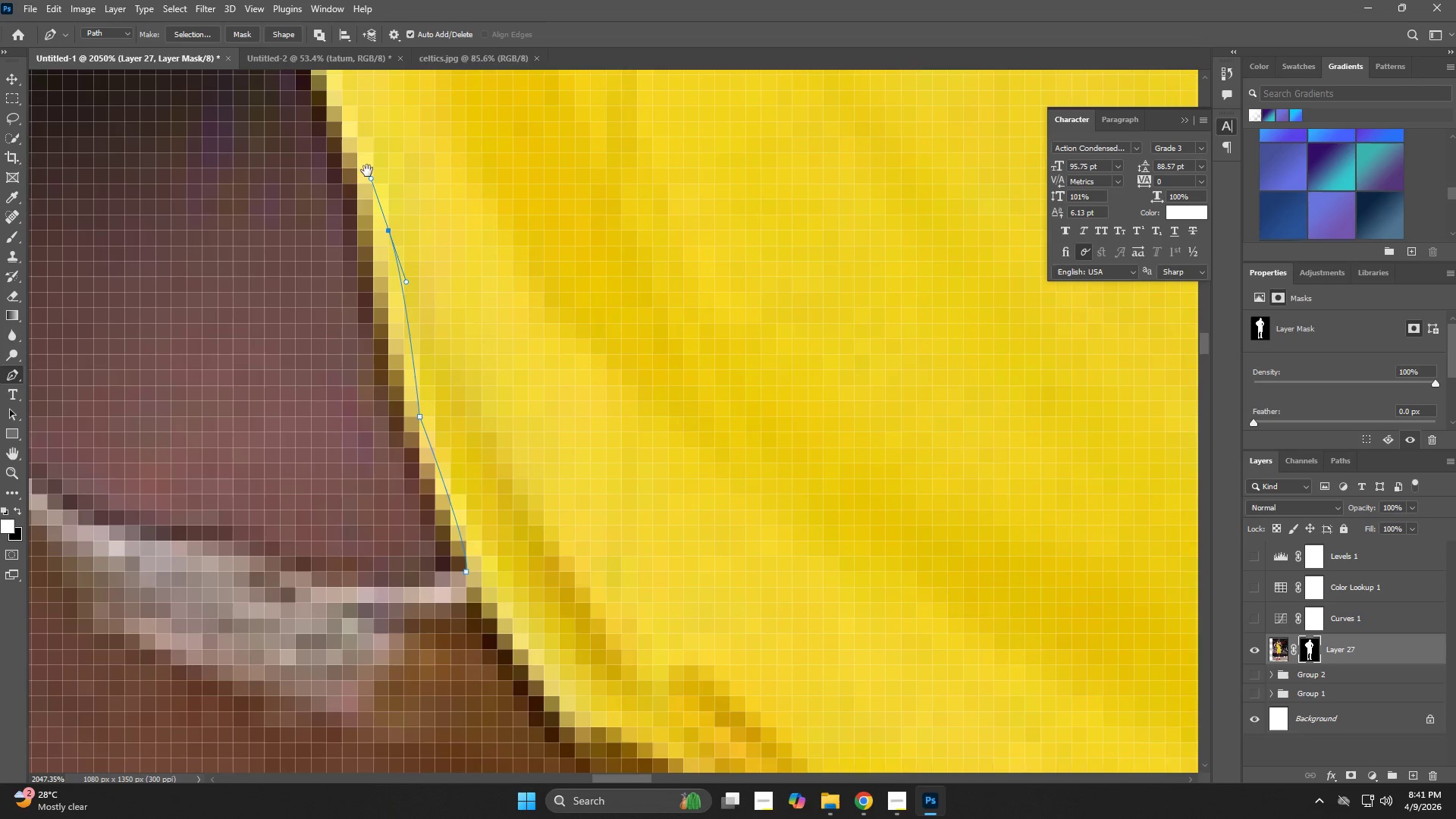 
hold_key(key=Space, duration=0.61)
 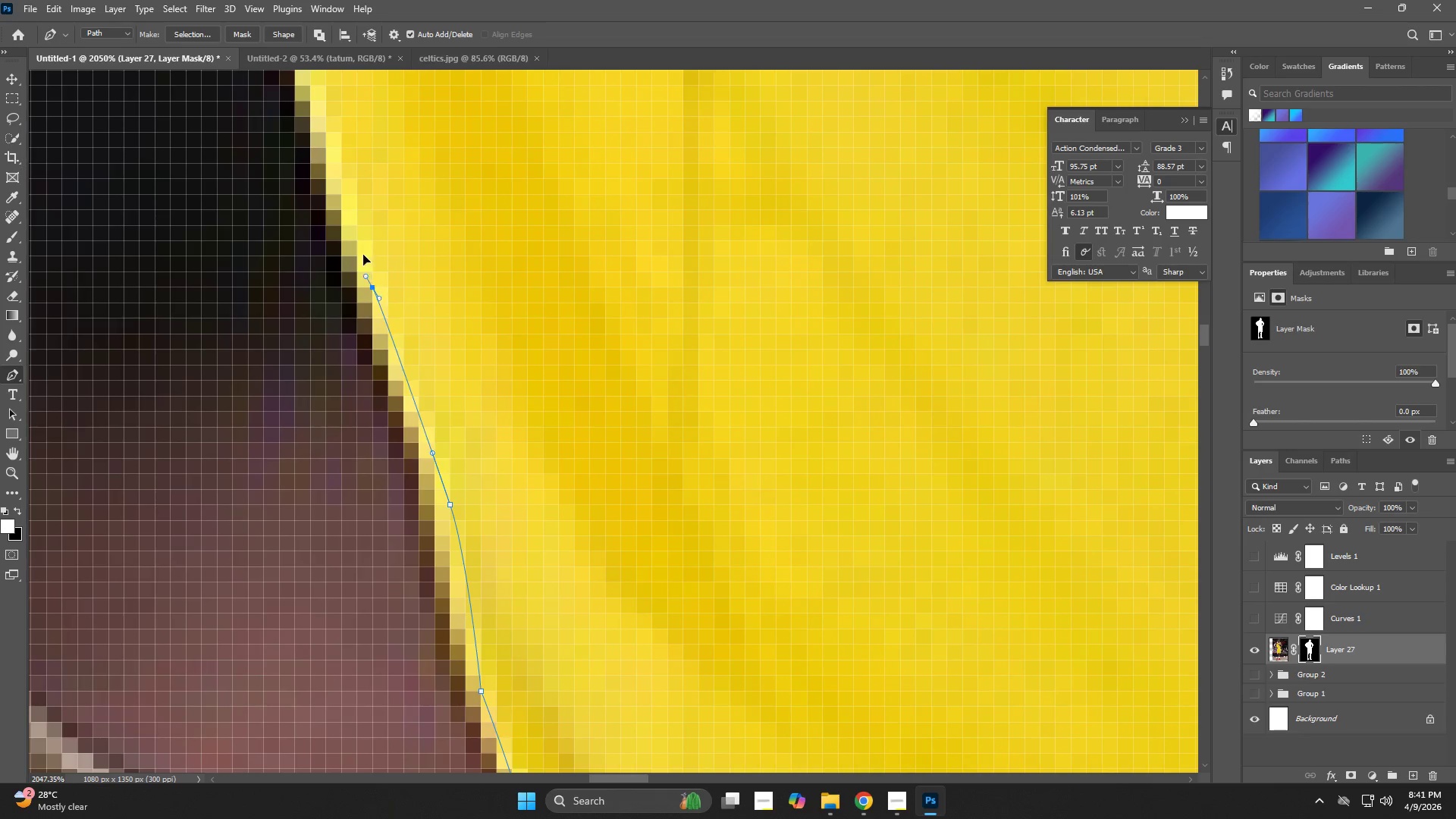 
left_click_drag(start_coordinate=[368, 172], to_coordinate=[429, 447])
 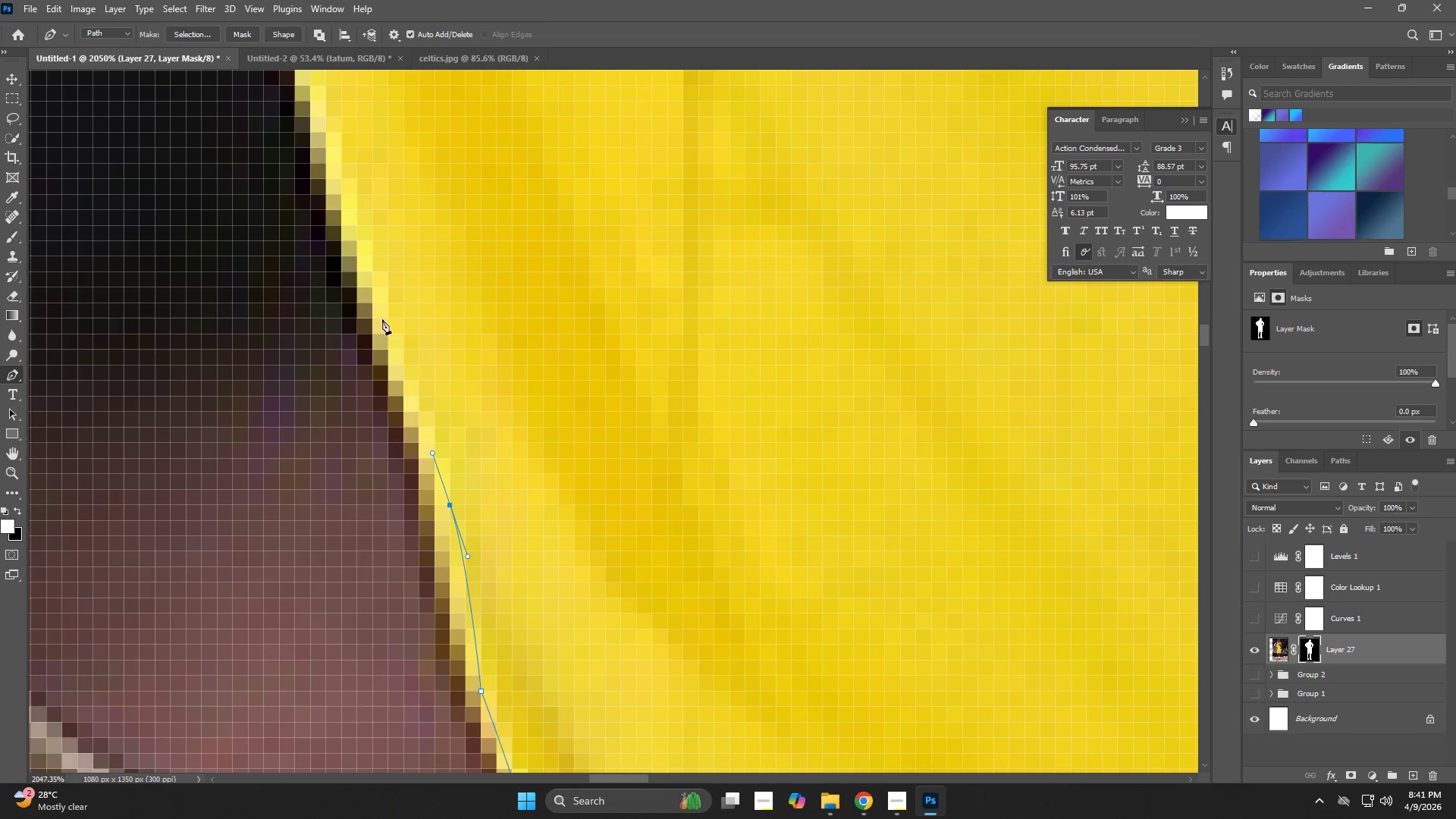 
left_click_drag(start_coordinate=[370, 290], to_coordinate=[360, 229])
 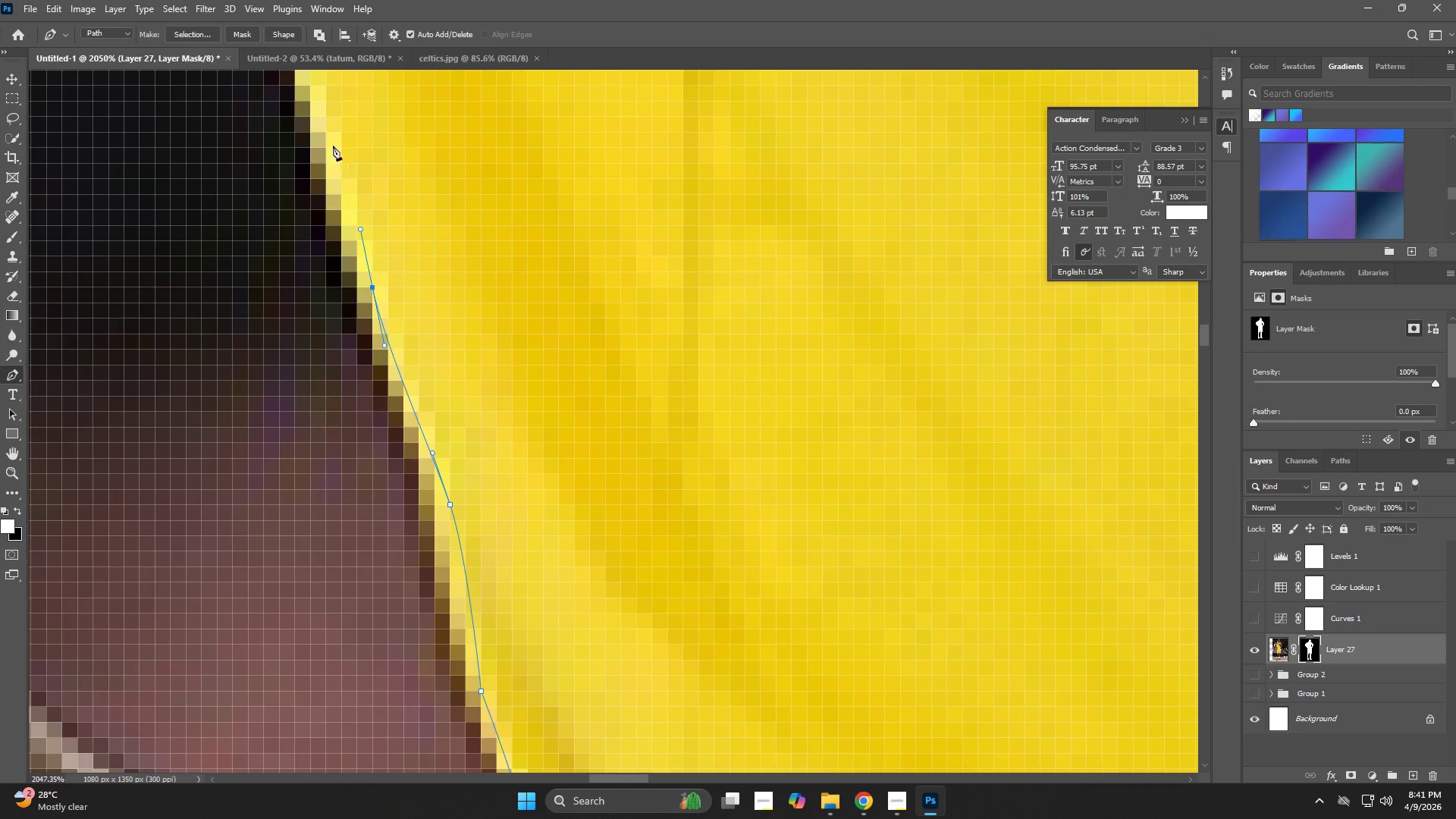 
left_click([327, 135])
 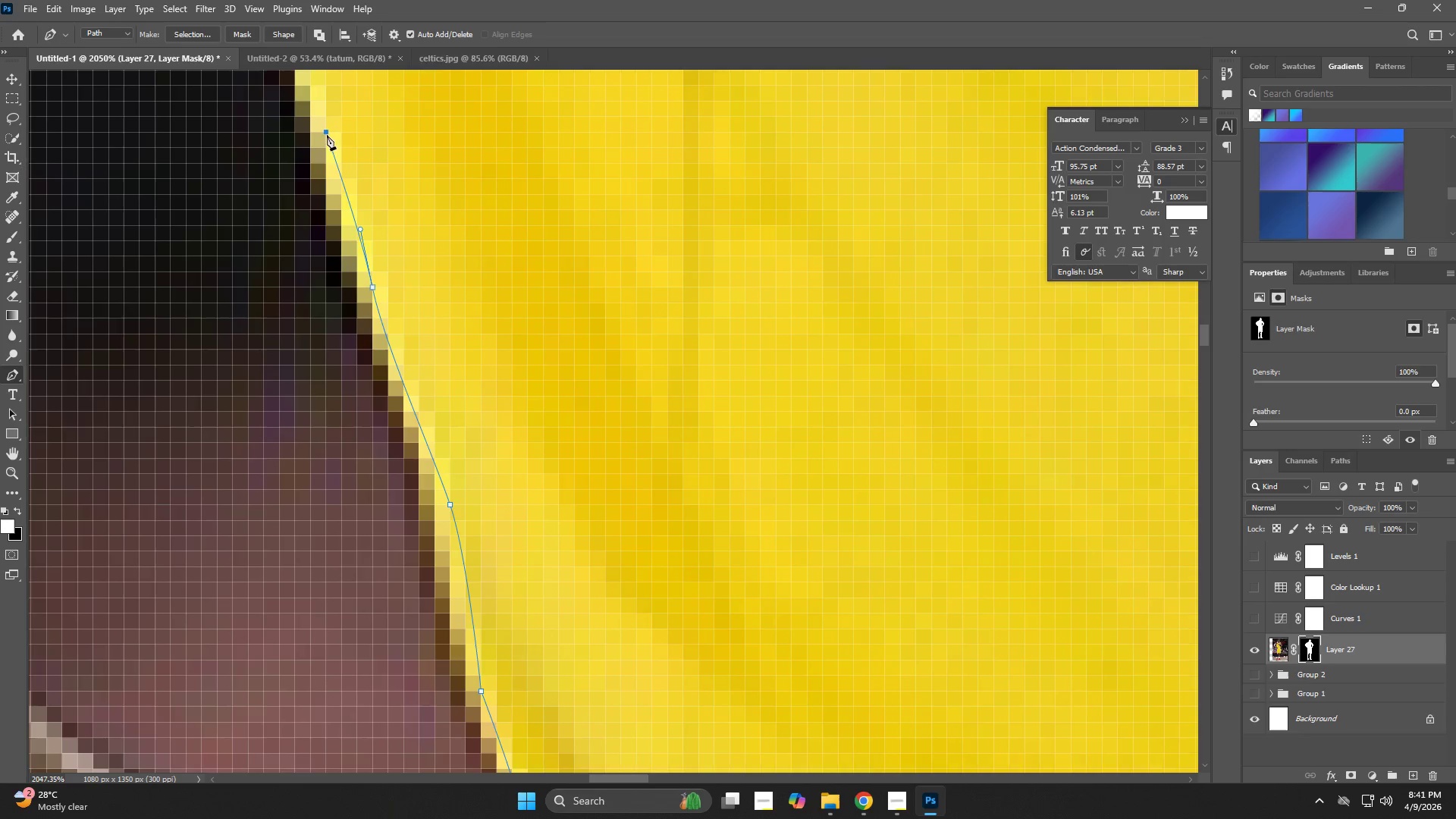 
hold_key(key=Space, duration=0.64)
 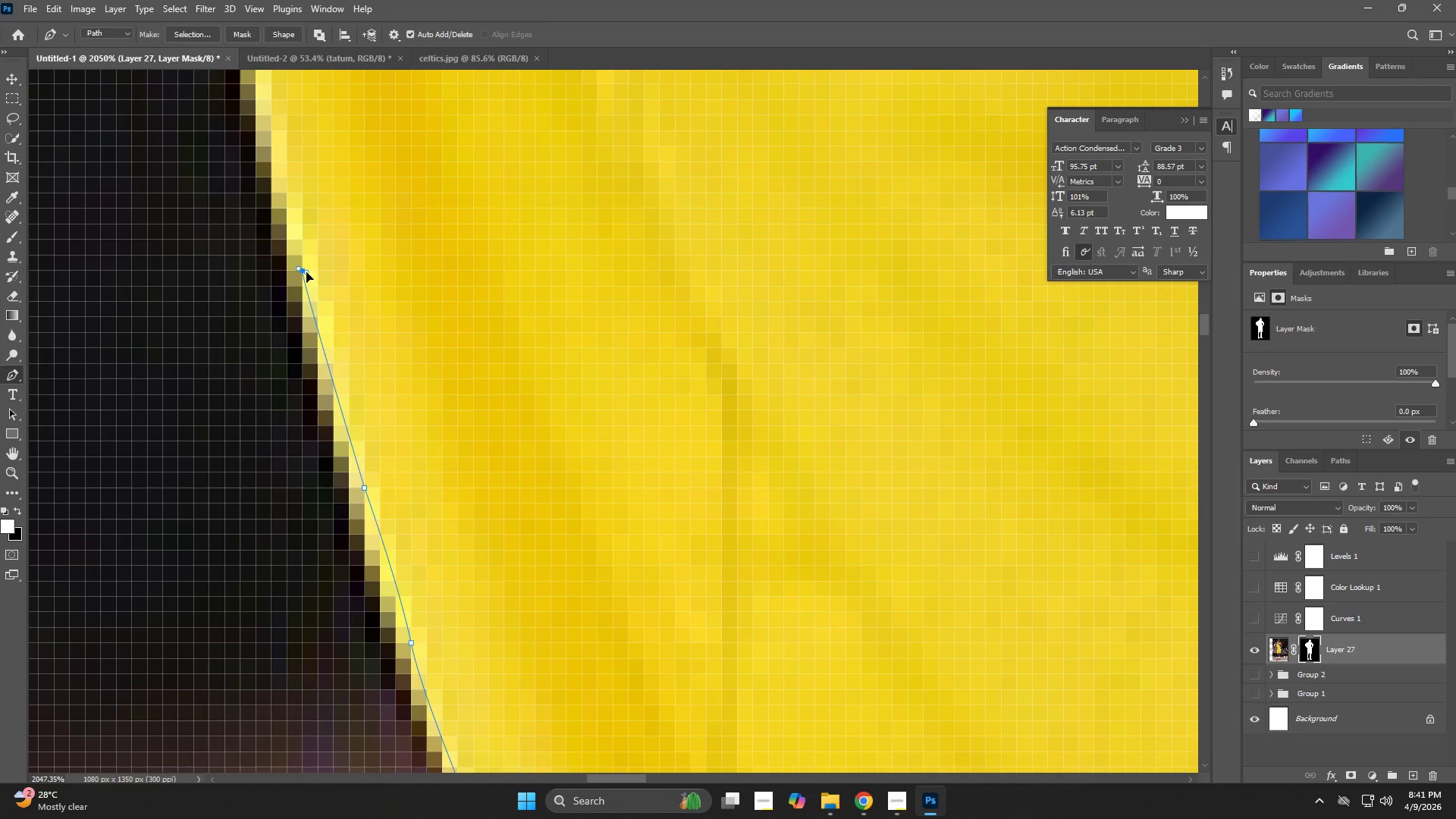 
left_click_drag(start_coordinate=[320, 124], to_coordinate=[359, 479])
 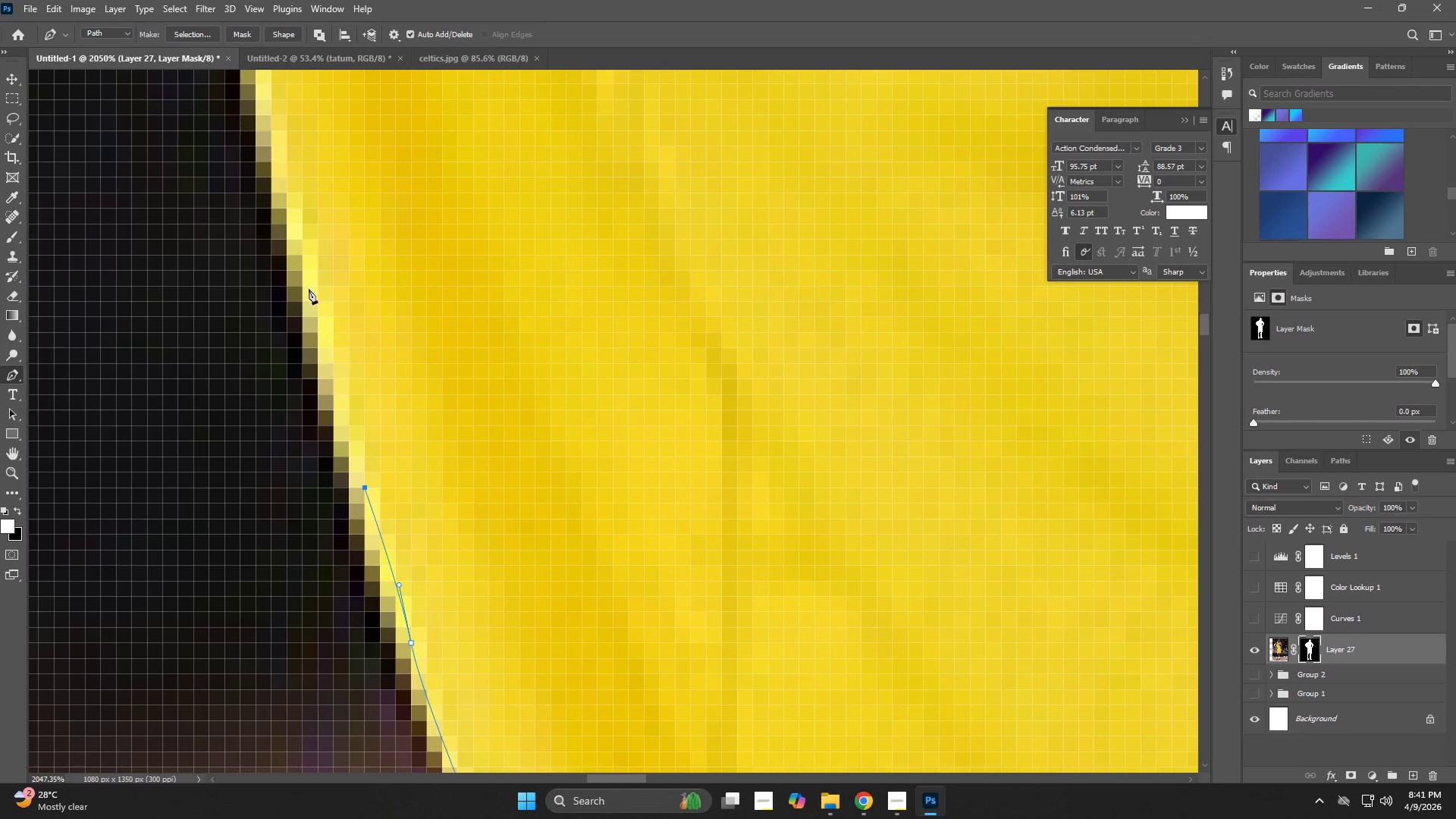 
left_click_drag(start_coordinate=[307, 275], to_coordinate=[305, 262])
 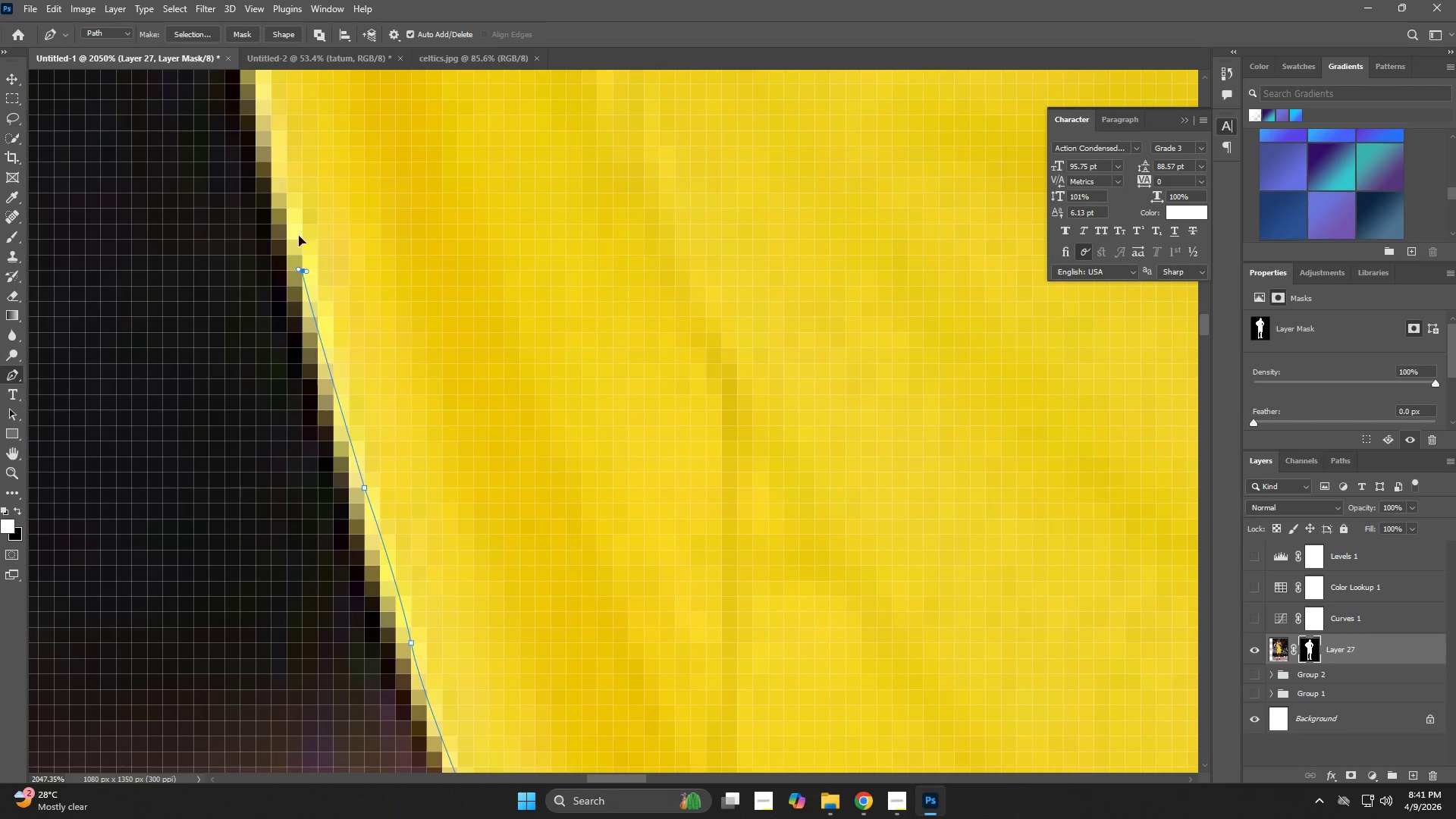 
hold_key(key=Space, duration=0.61)
 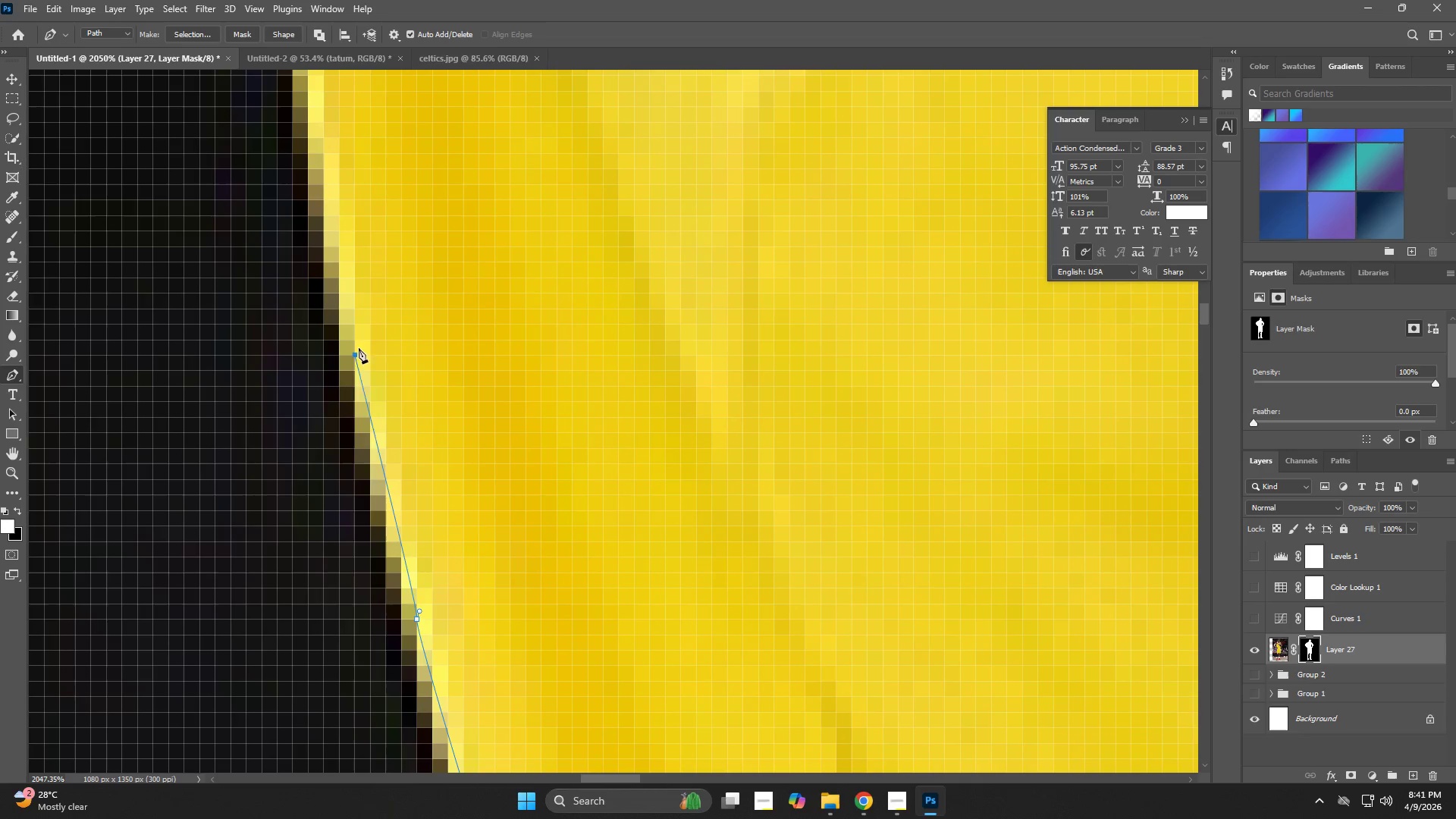 
left_click_drag(start_coordinate=[296, 210], to_coordinate=[410, 559])
 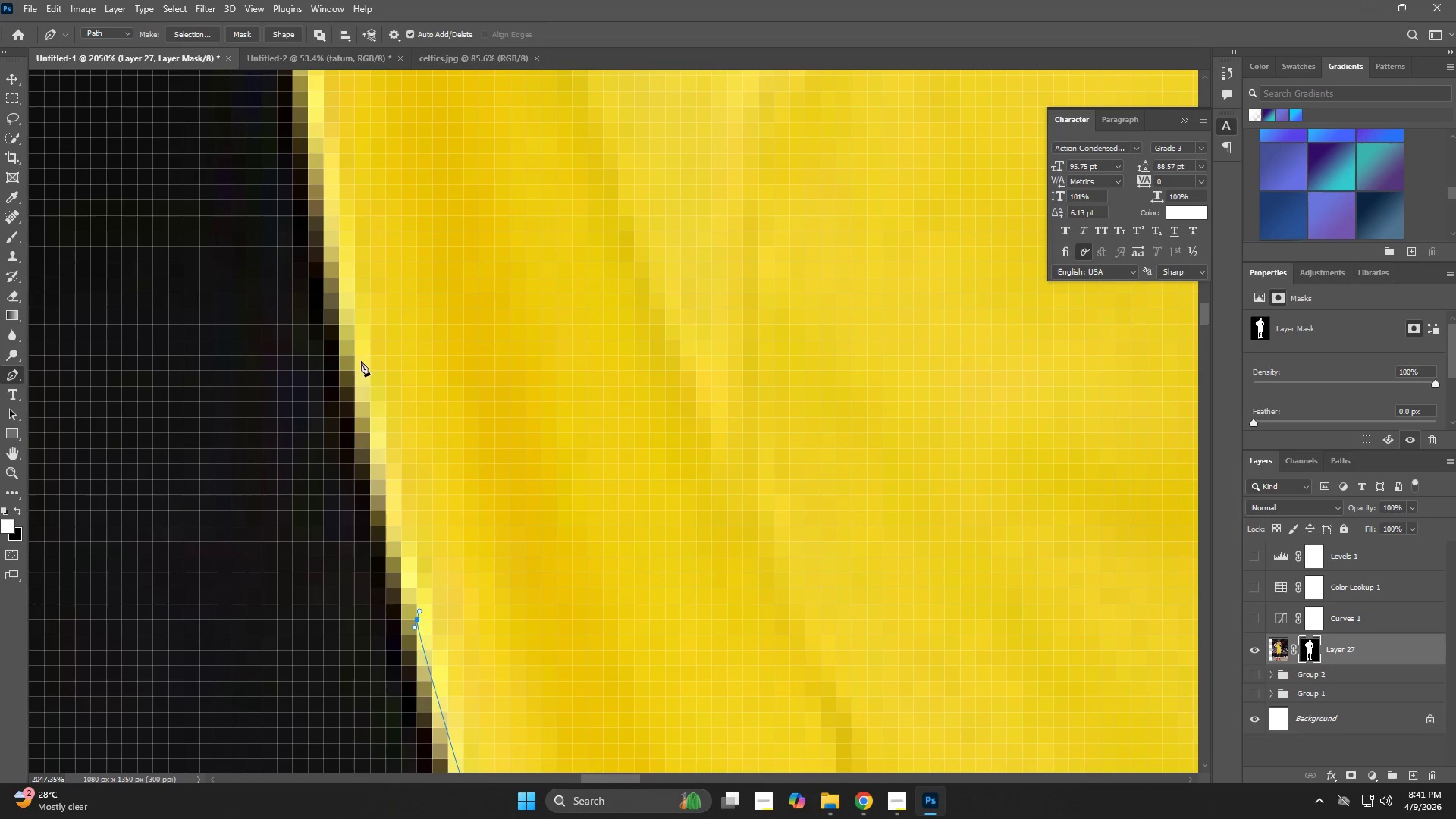 
left_click_drag(start_coordinate=[359, 350], to_coordinate=[357, 339])
 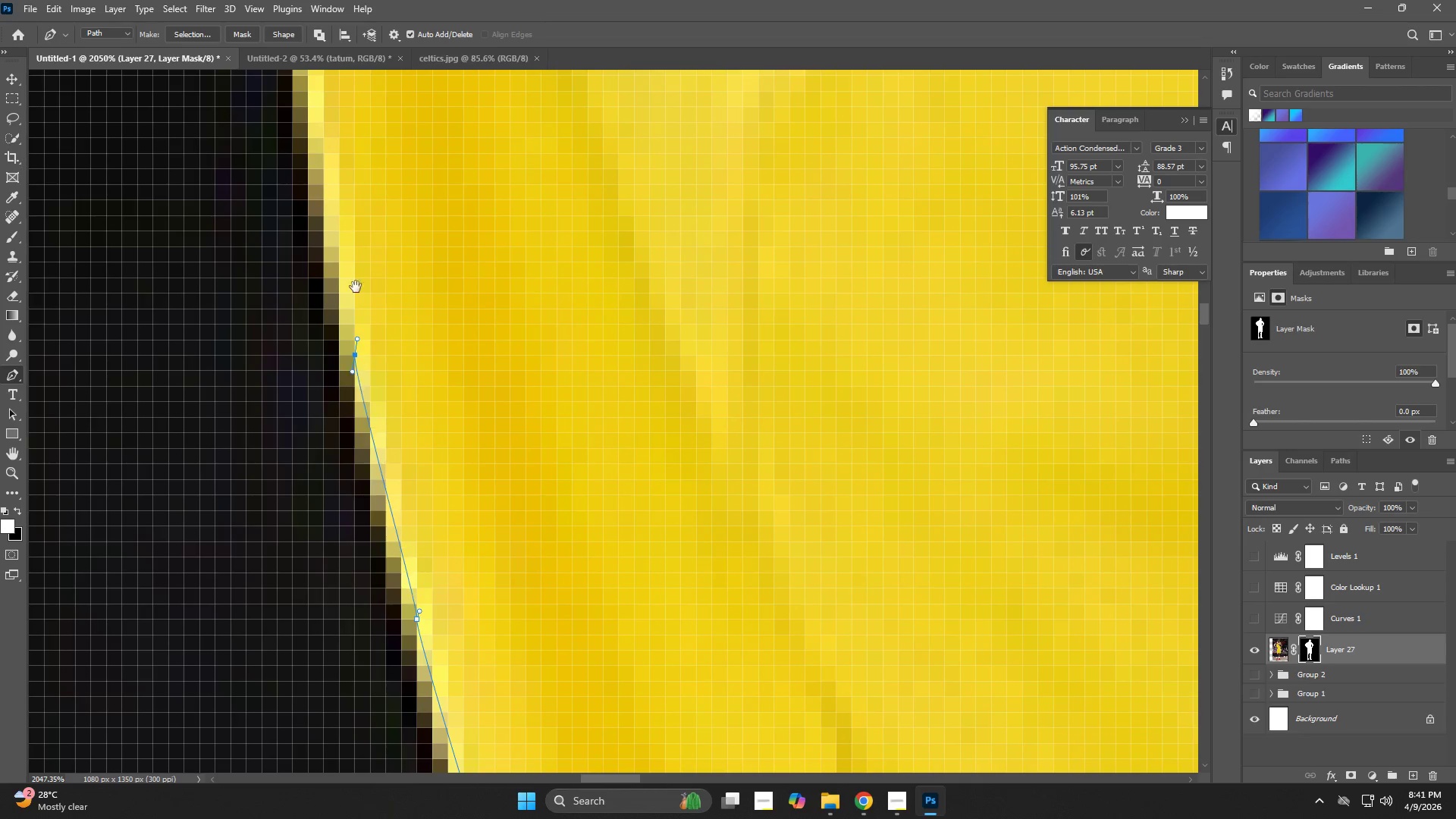 
hold_key(key=Space, duration=0.52)
 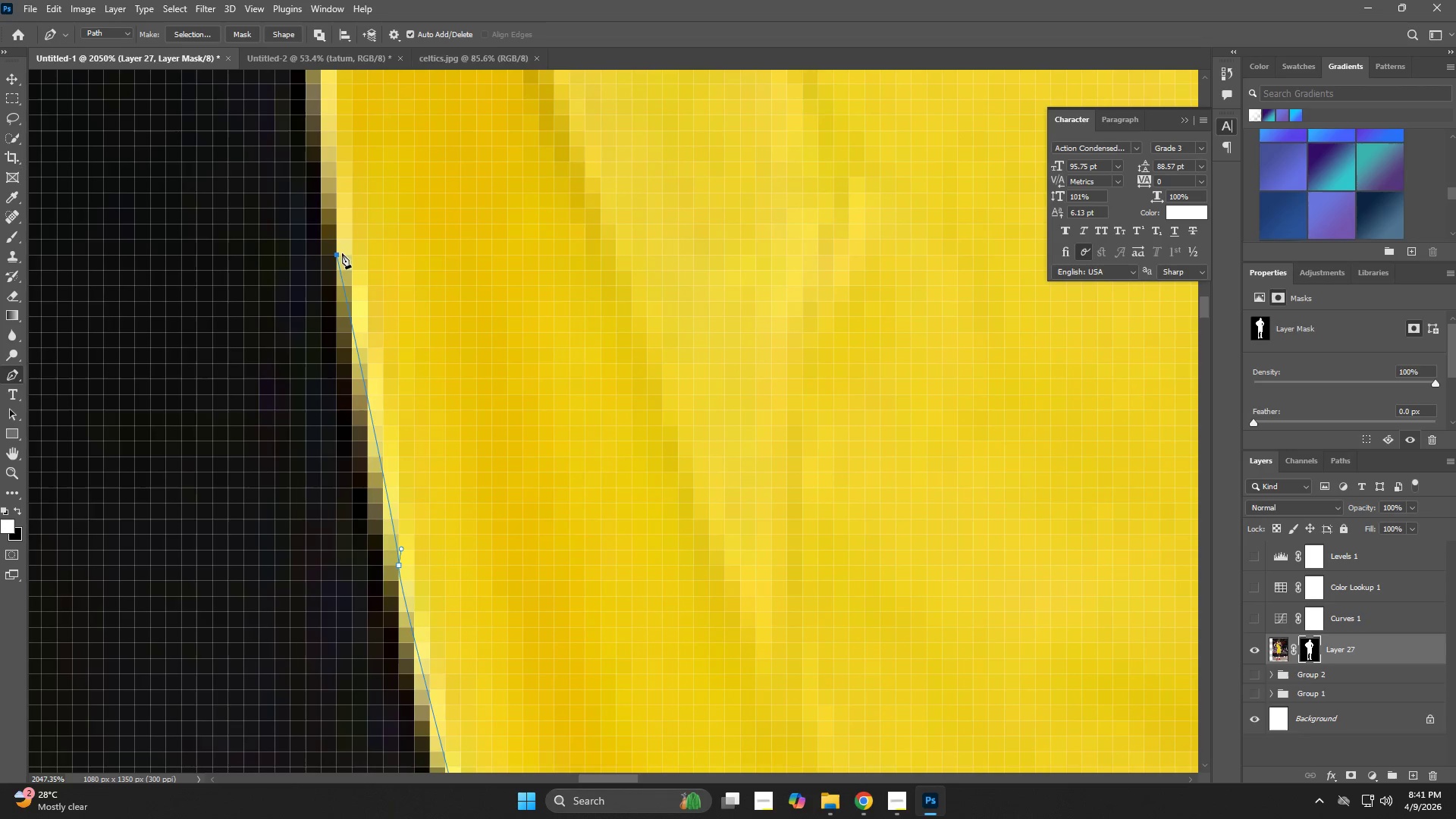 
left_click_drag(start_coordinate=[351, 275], to_coordinate=[395, 485])
 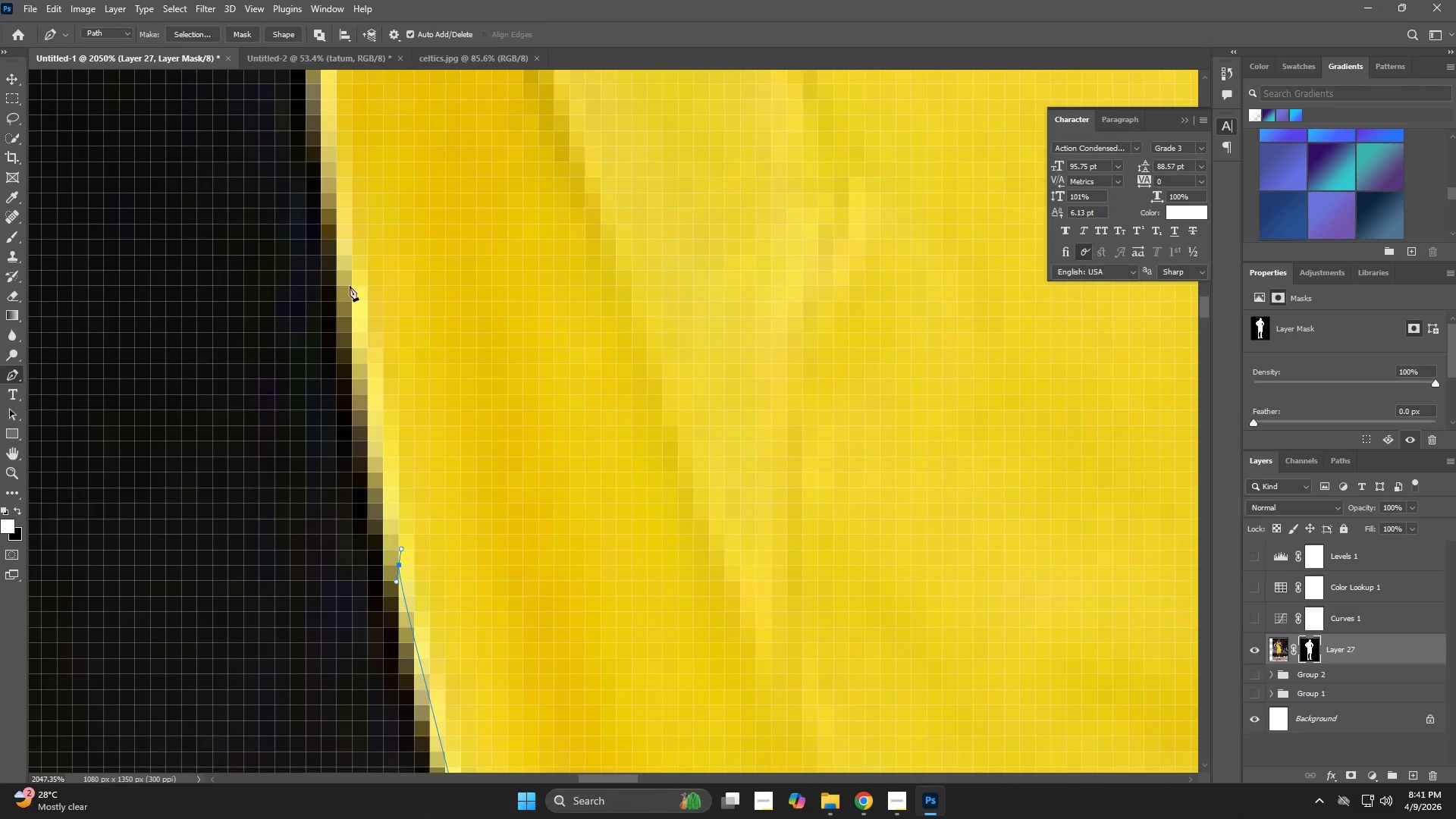 
left_click([342, 253])
 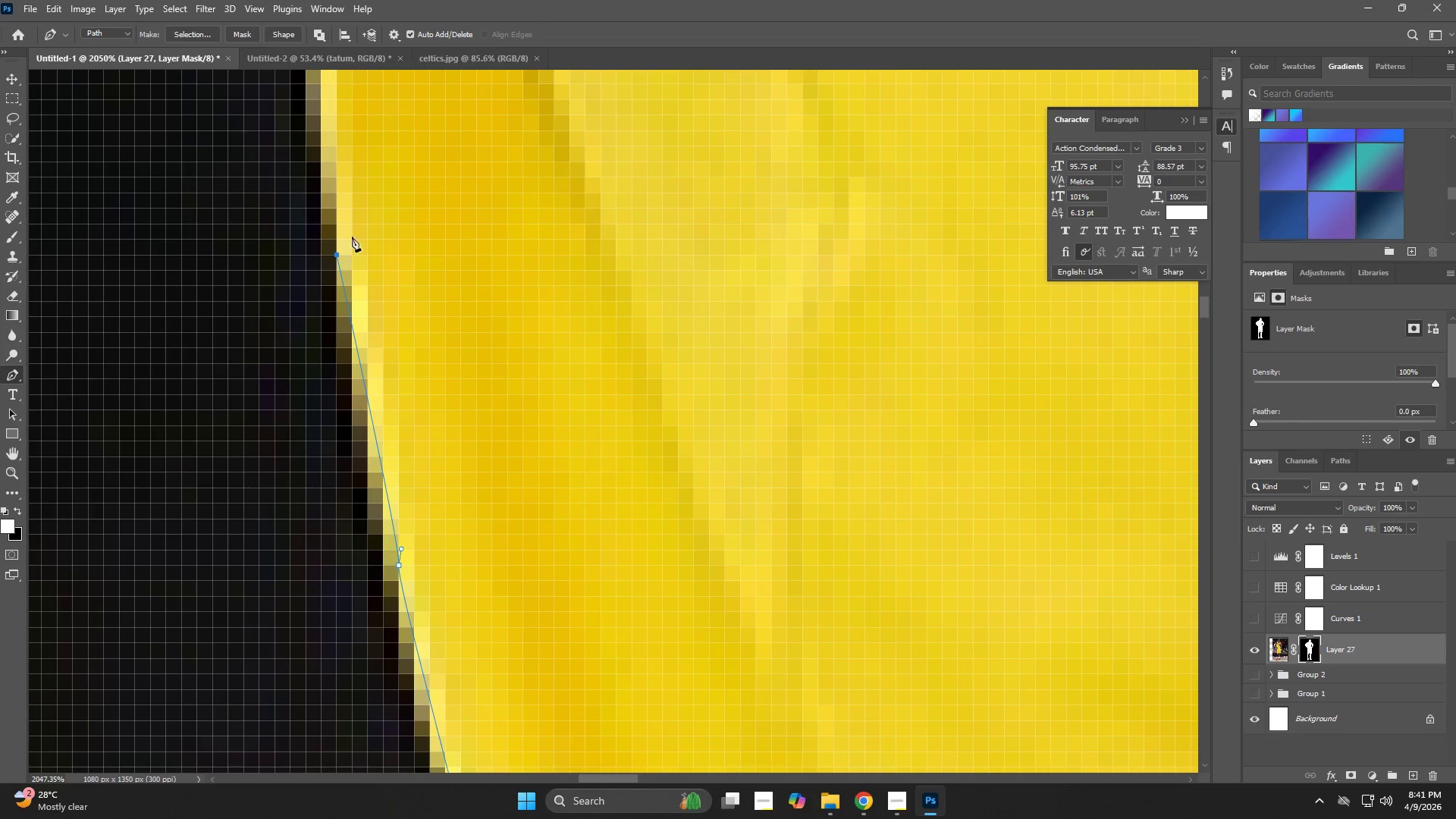 
hold_key(key=Space, duration=0.7)
 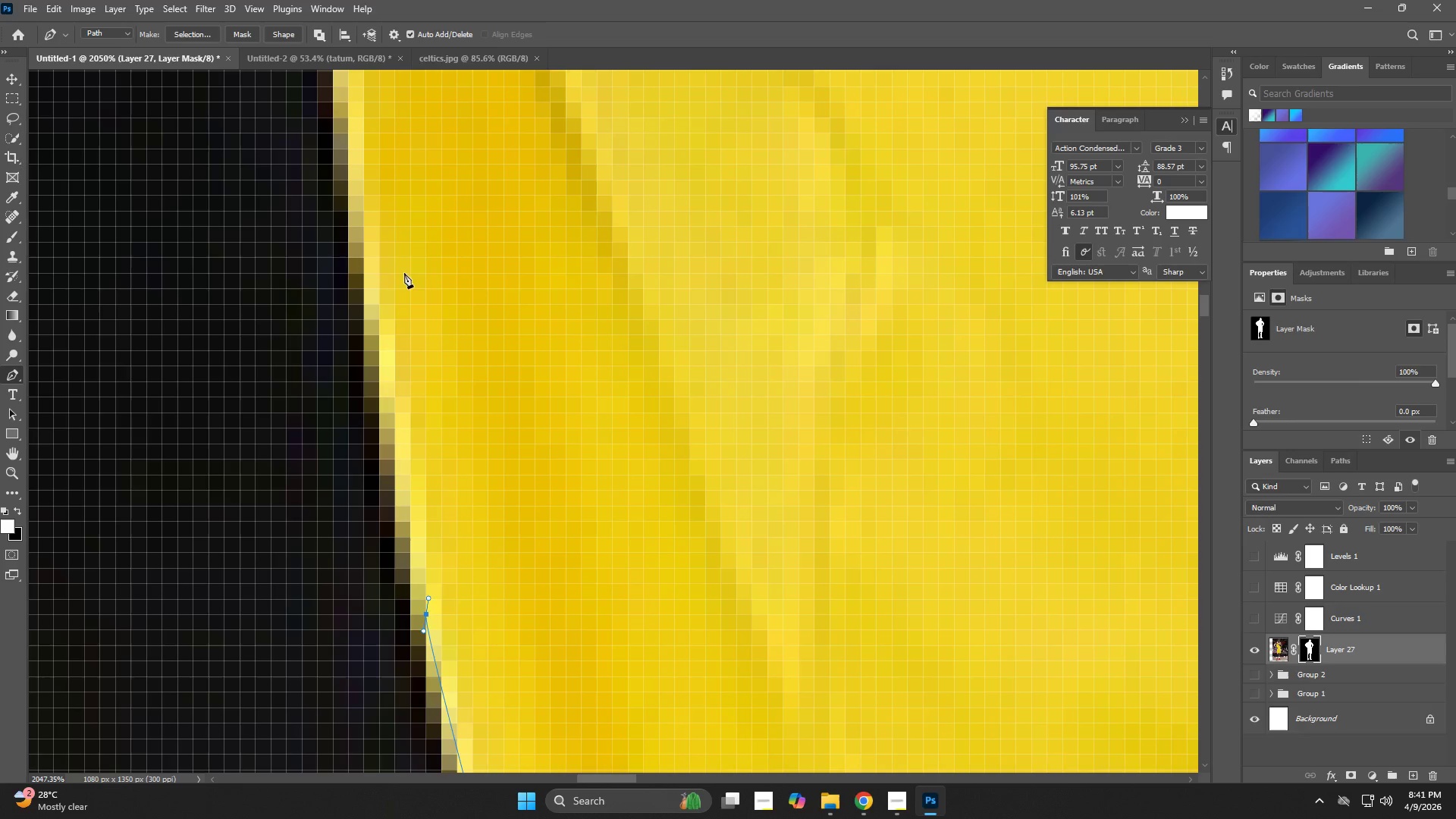 
left_click_drag(start_coordinate=[362, 206], to_coordinate=[389, 256])
 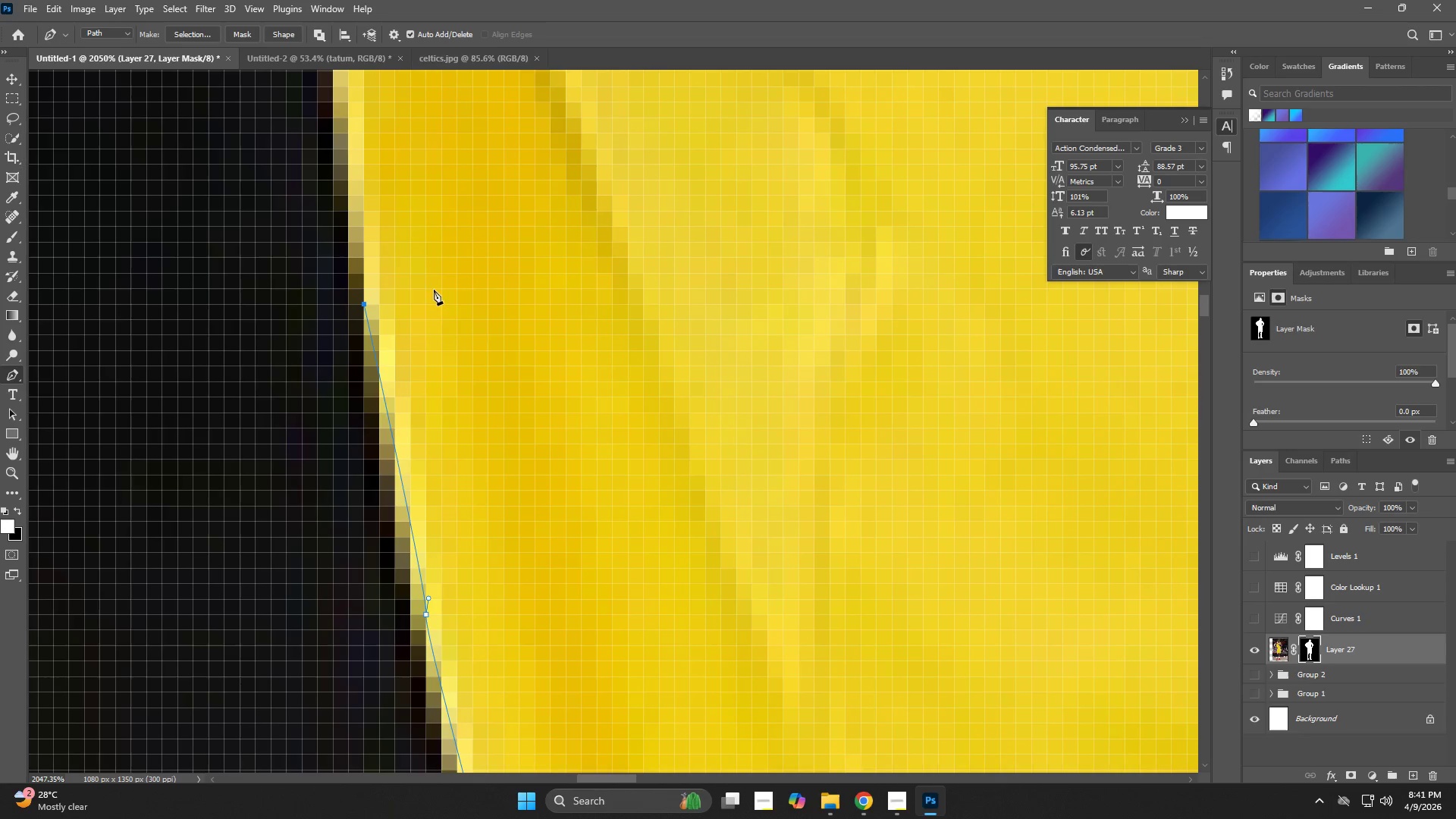 
key(Control+Z)
 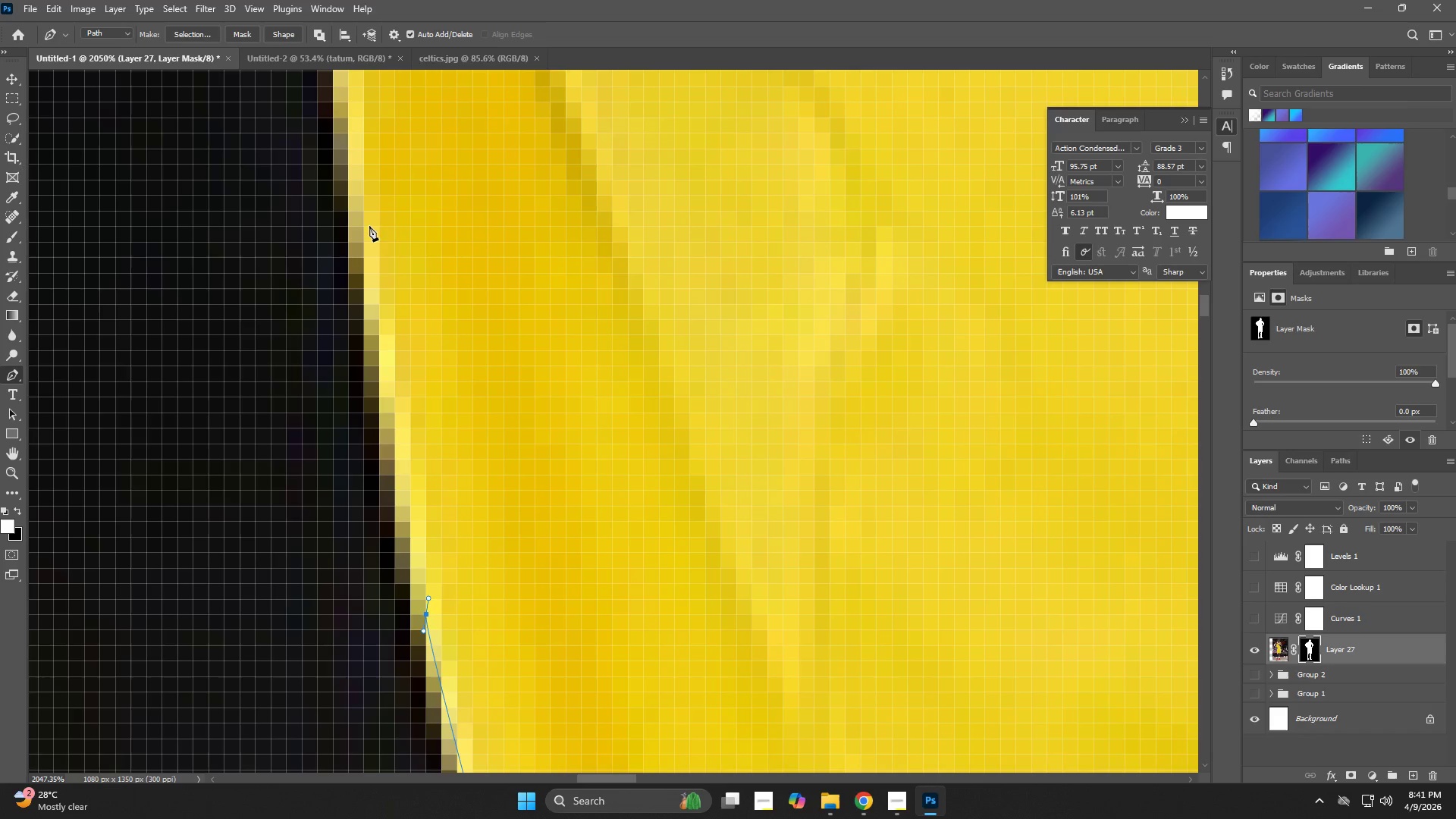 
left_click_drag(start_coordinate=[366, 212], to_coordinate=[359, 176])
 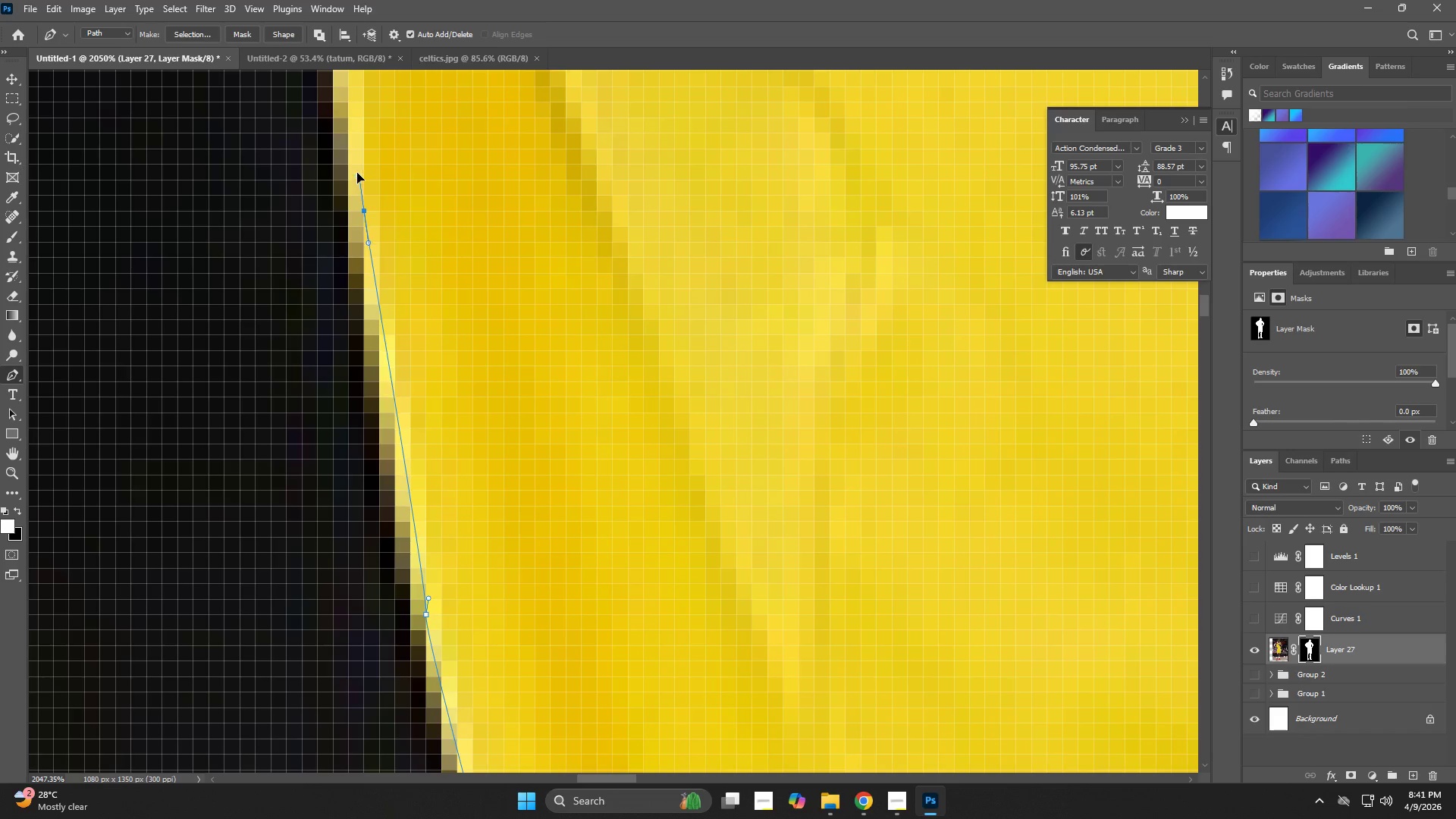 
hold_key(key=Space, duration=0.56)
 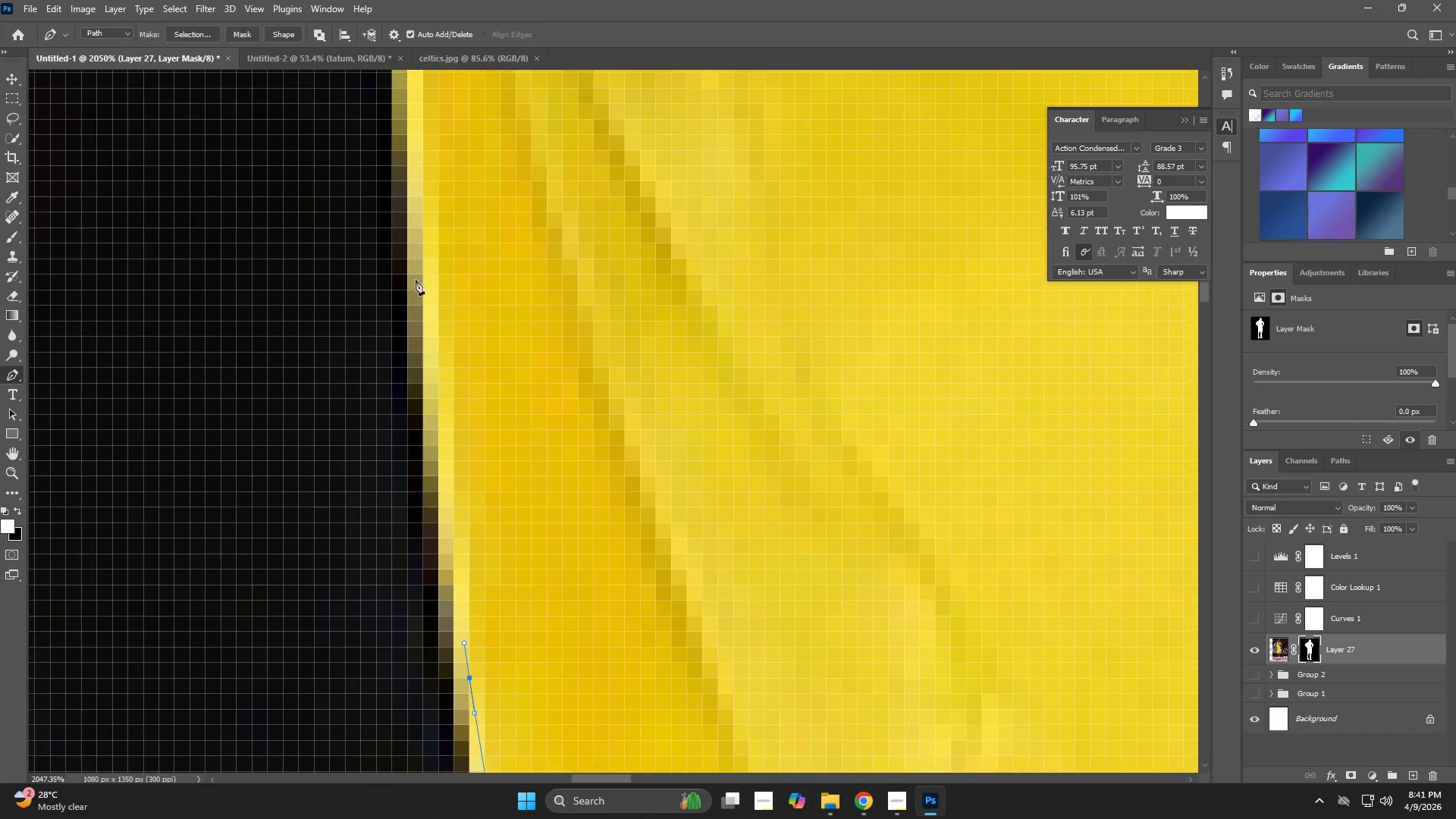 
left_click_drag(start_coordinate=[356, 159], to_coordinate=[434, 551])
 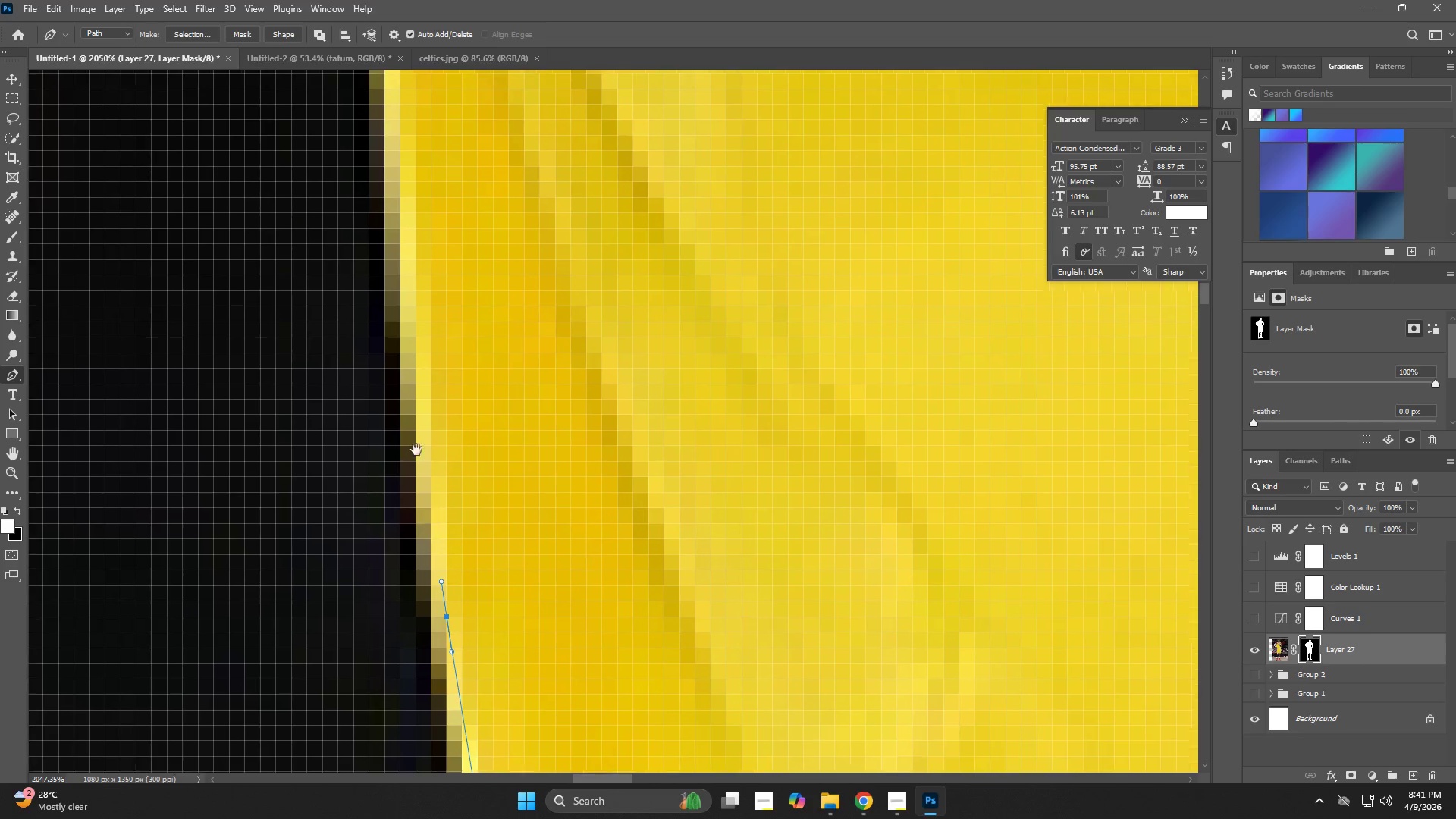 
hold_key(key=Space, duration=1.61)
 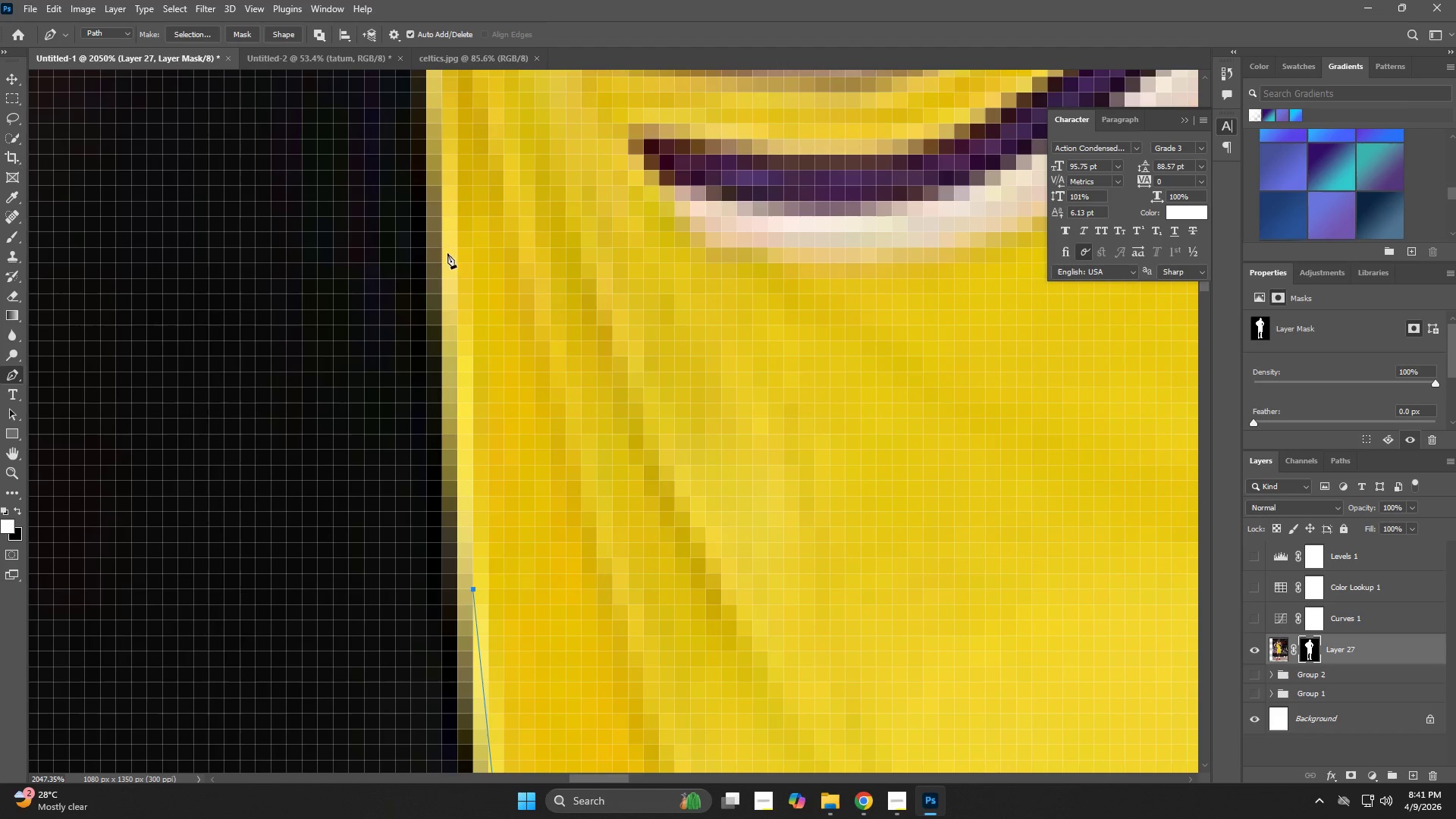 
left_click([424, 246])
 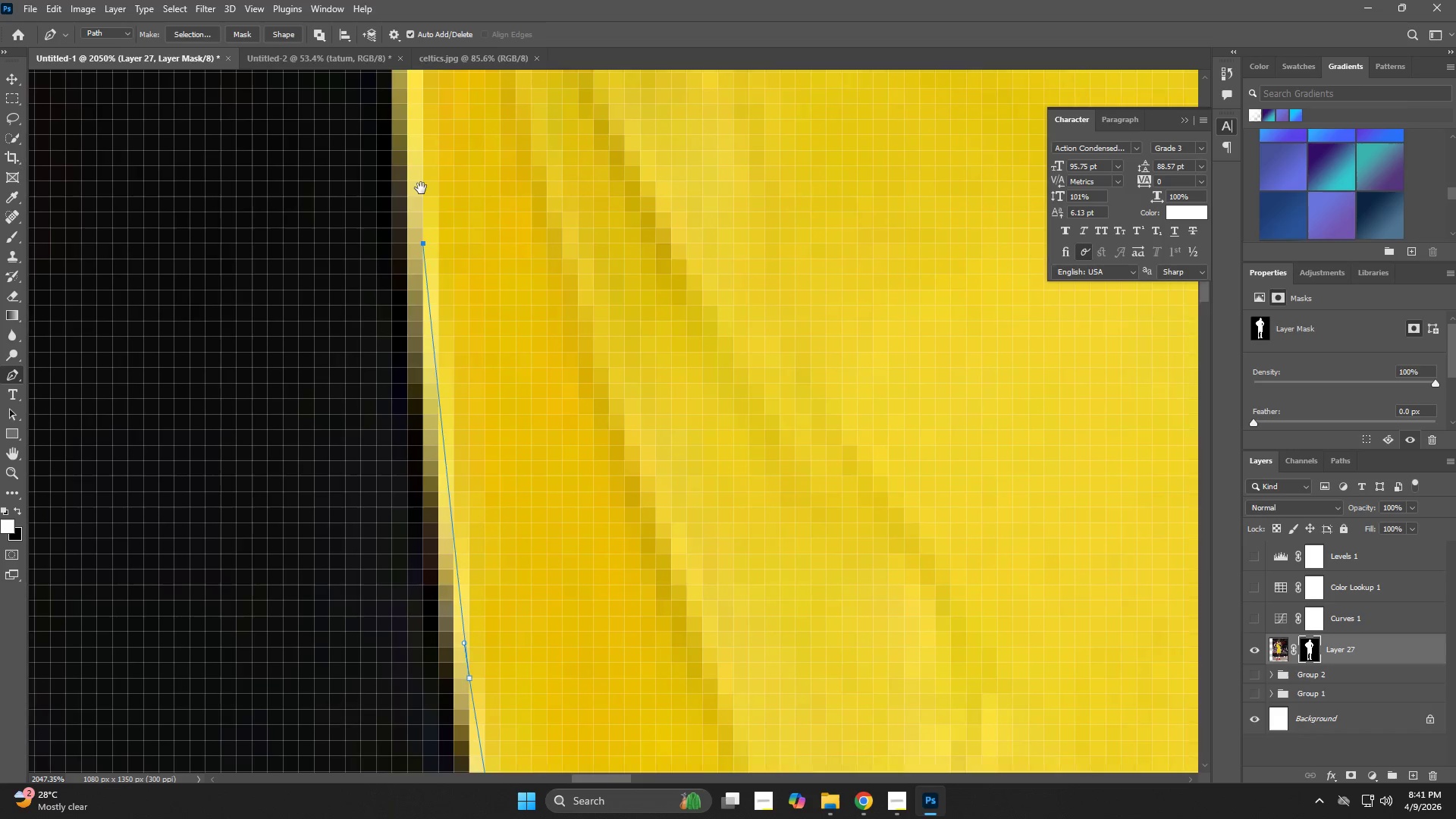 
left_click_drag(start_coordinate=[421, 188], to_coordinate=[469, 522])
 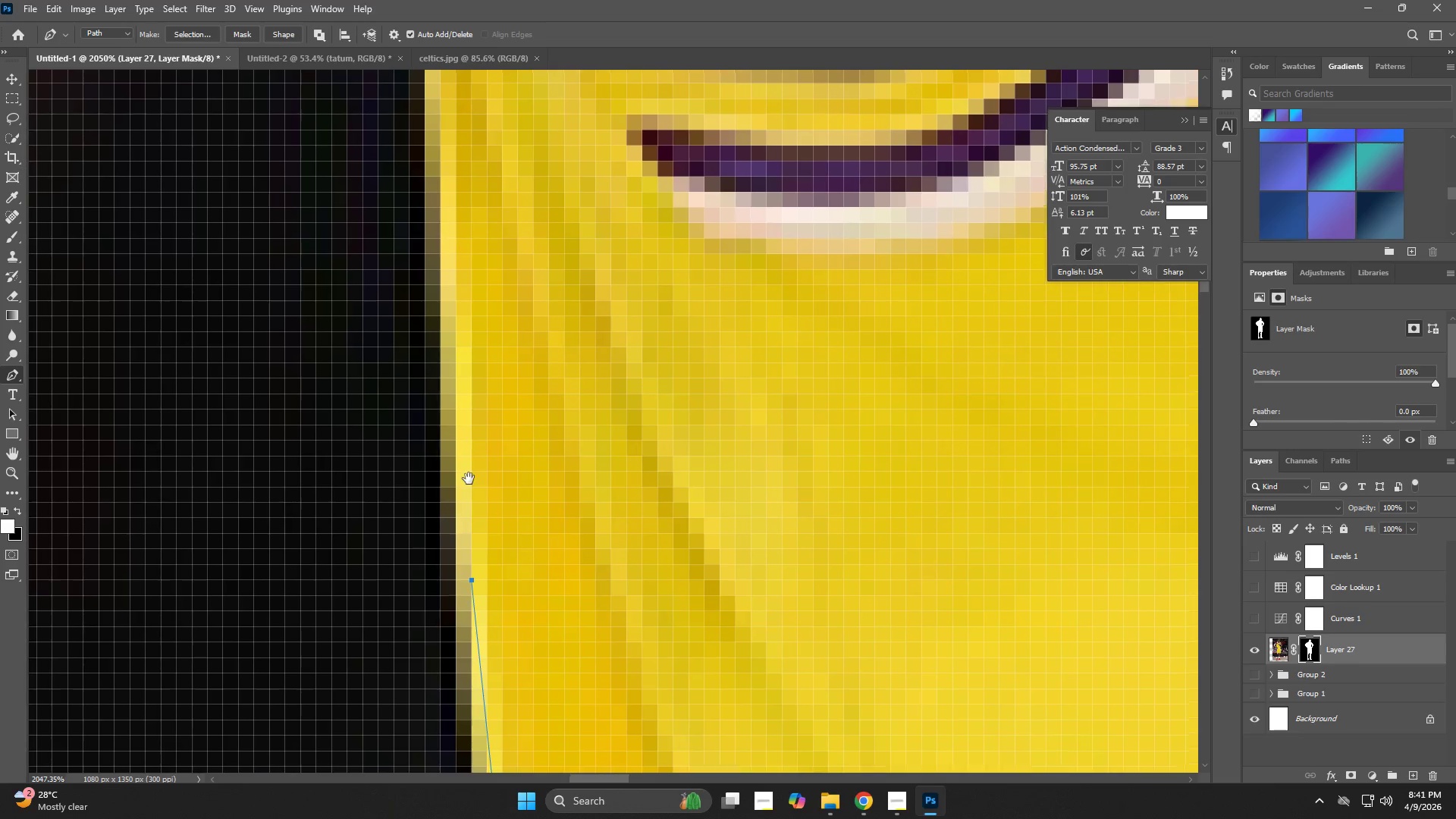 
hold_key(key=Space, duration=1.45)
 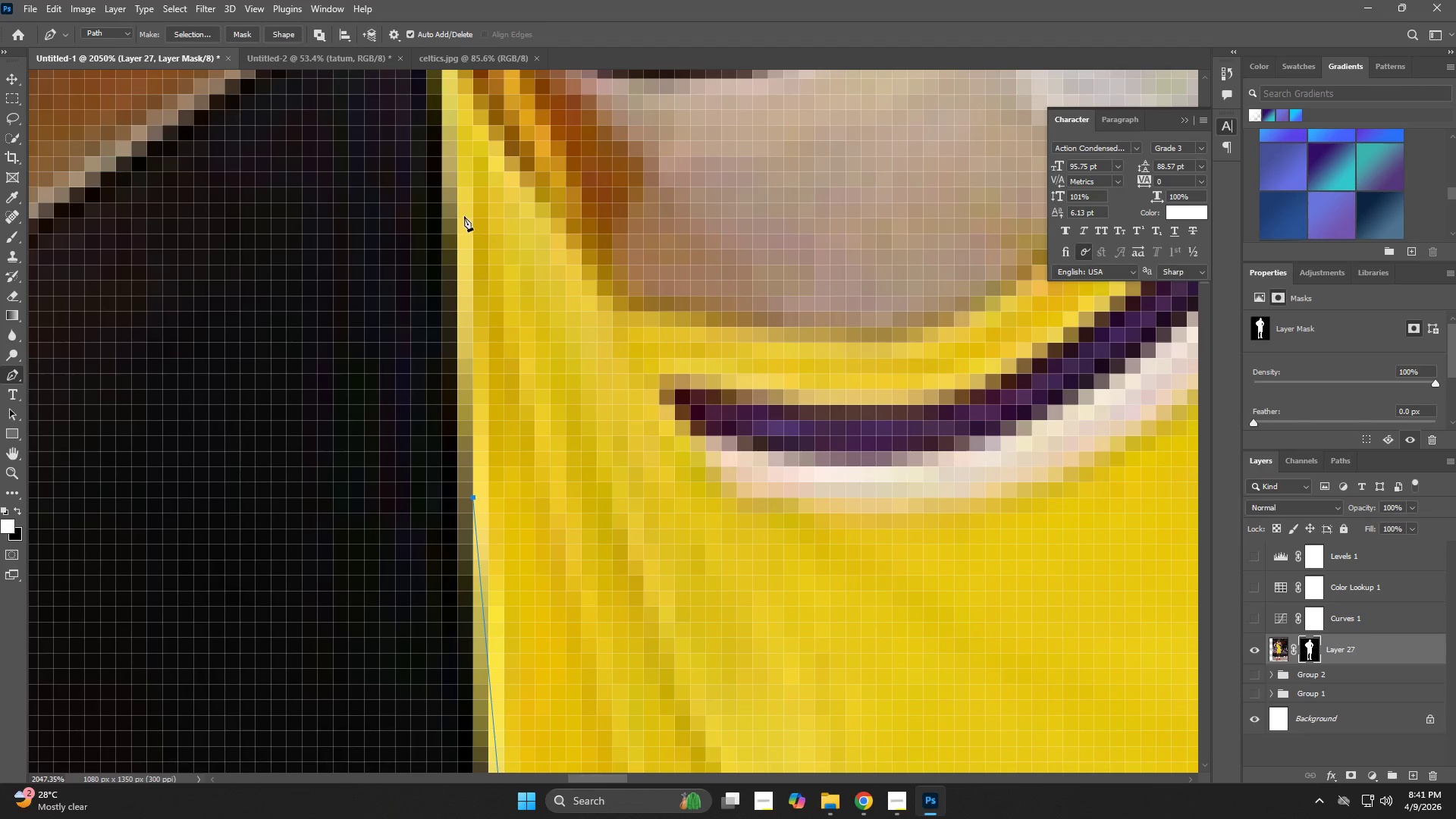 
left_click([448, 248])
 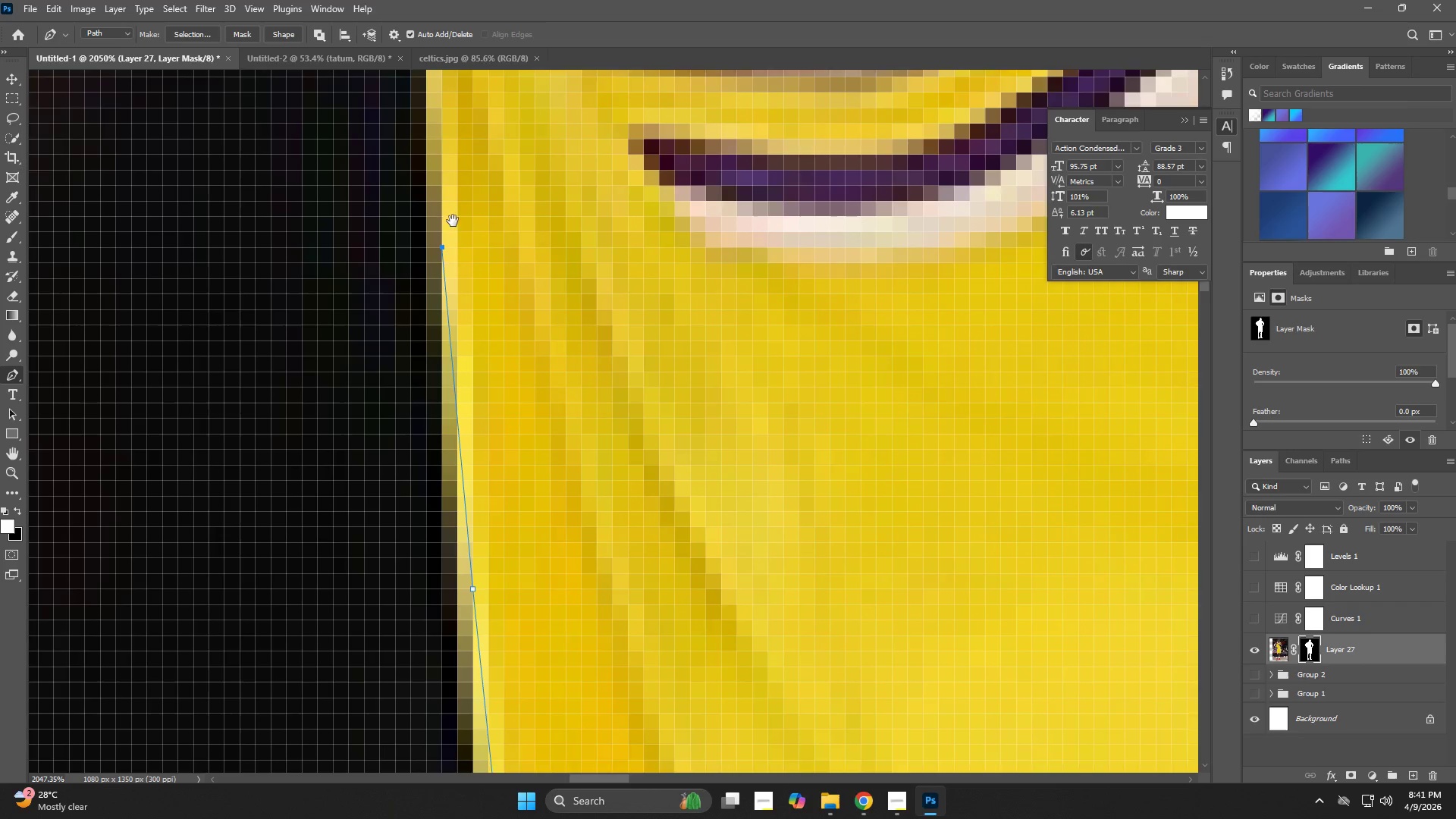 
left_click_drag(start_coordinate=[455, 222], to_coordinate=[486, 472])
 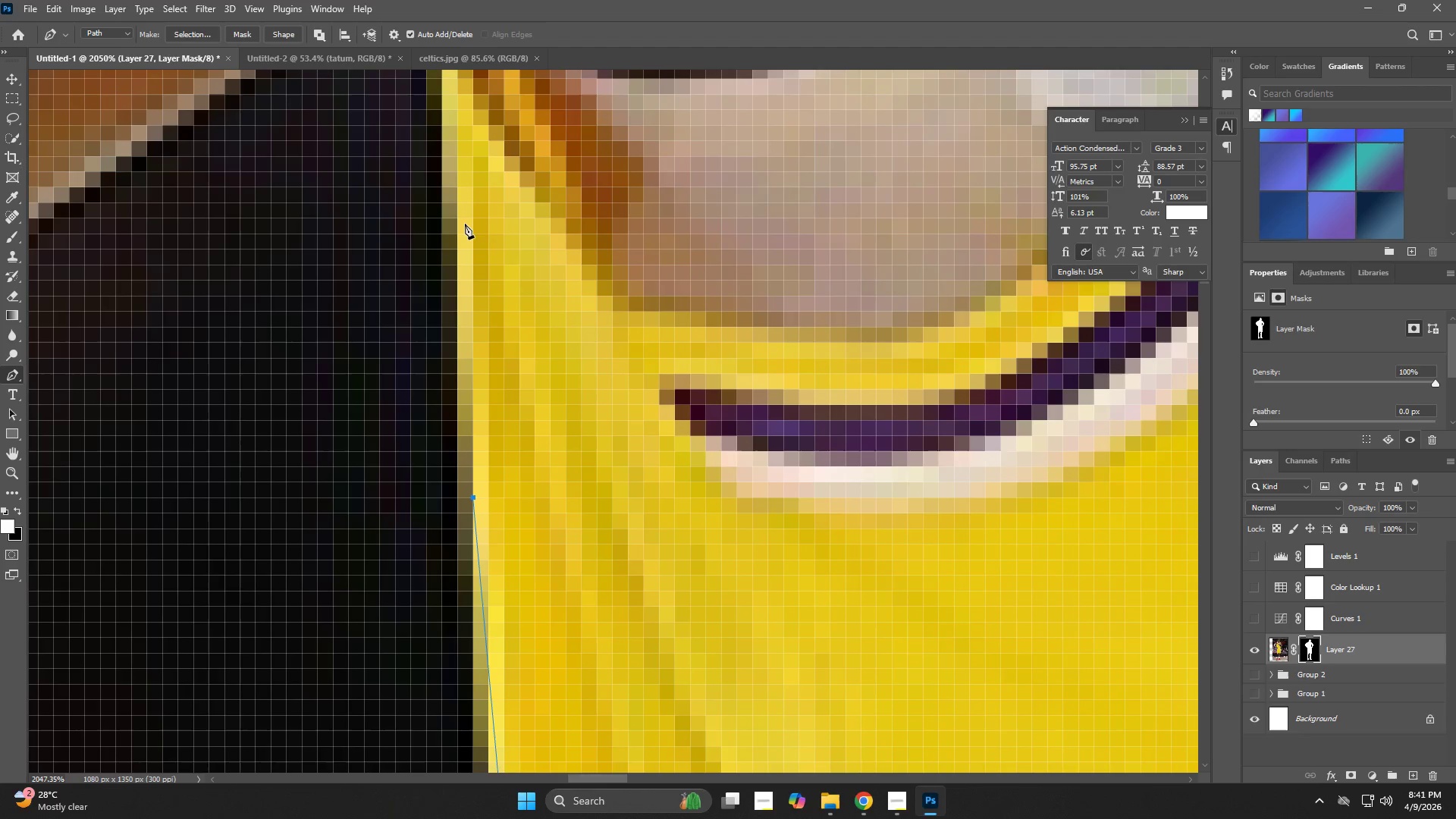 
left_click([464, 208])
 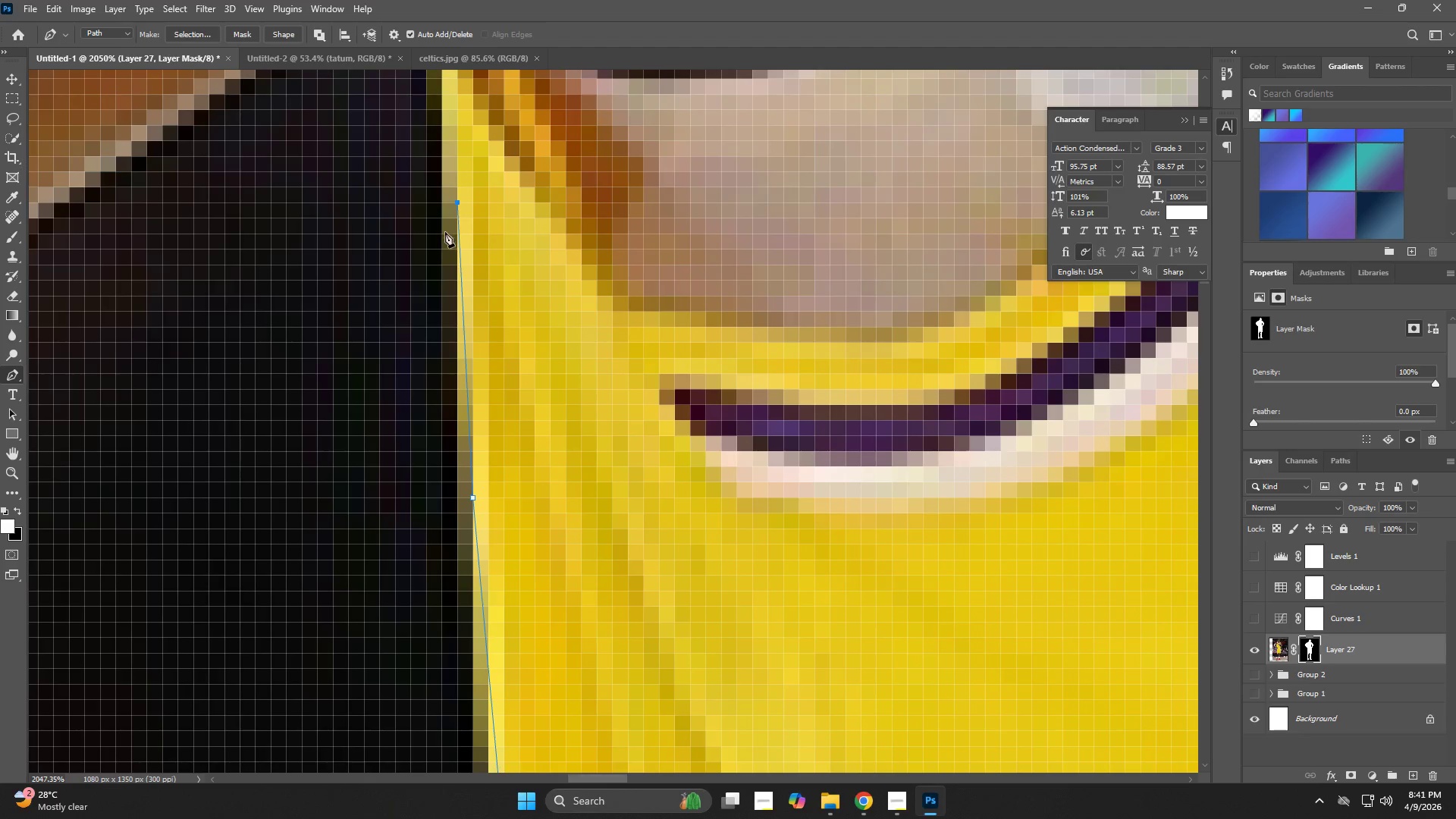 
hold_key(key=Space, duration=0.64)
 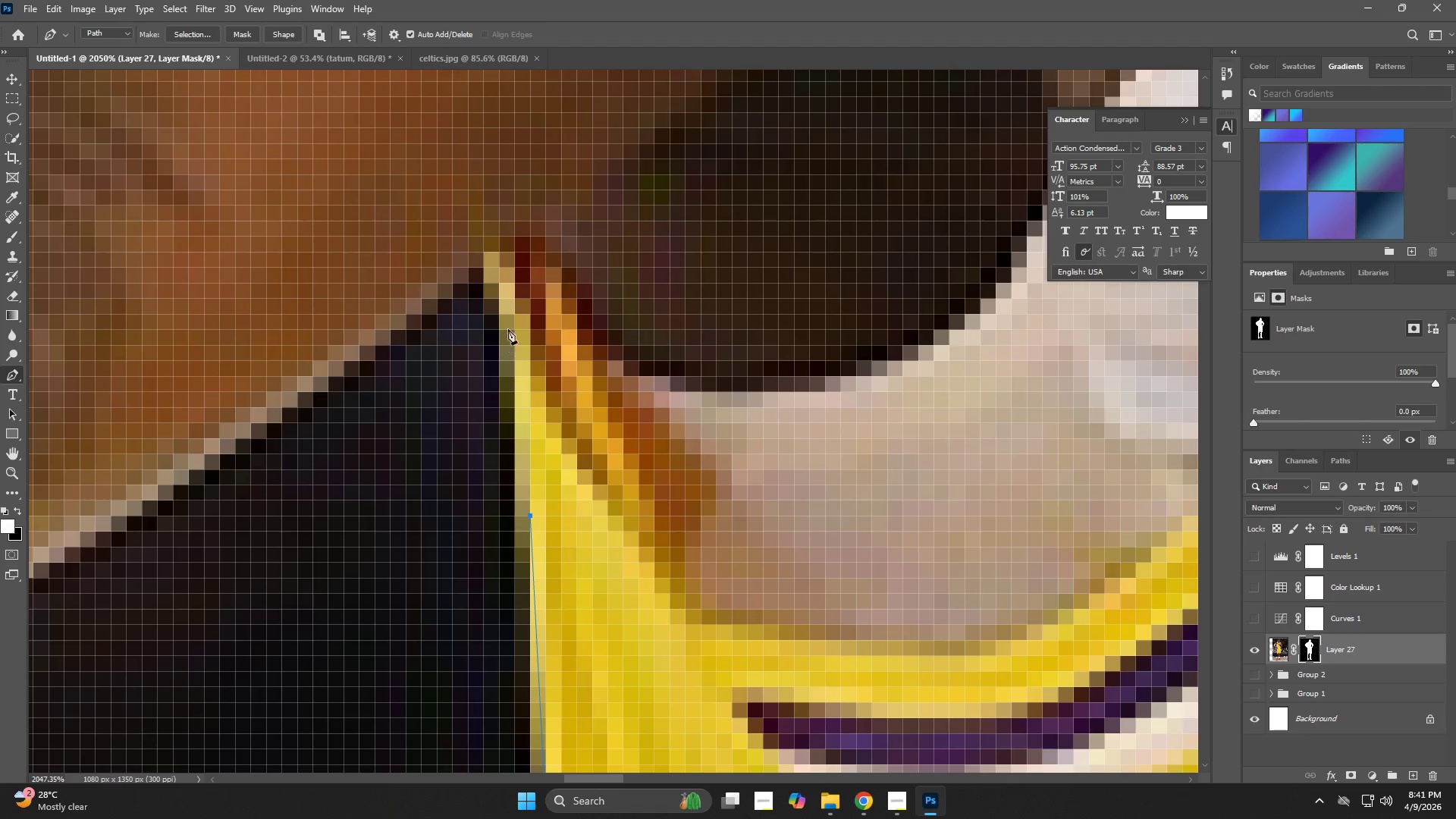 
left_click_drag(start_coordinate=[448, 251], to_coordinate=[513, 540])
 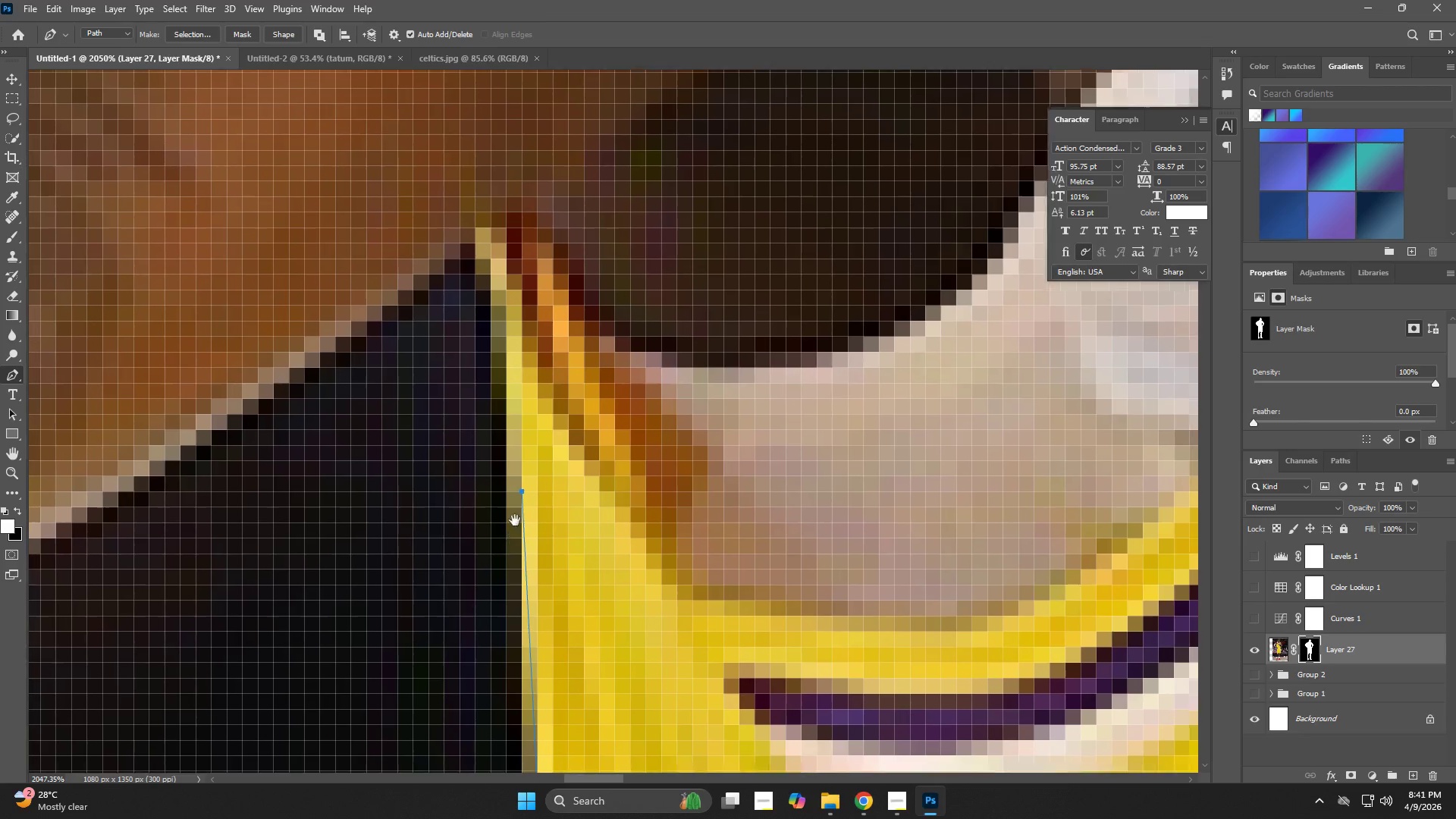 
hold_key(key=Space, duration=3.5)
 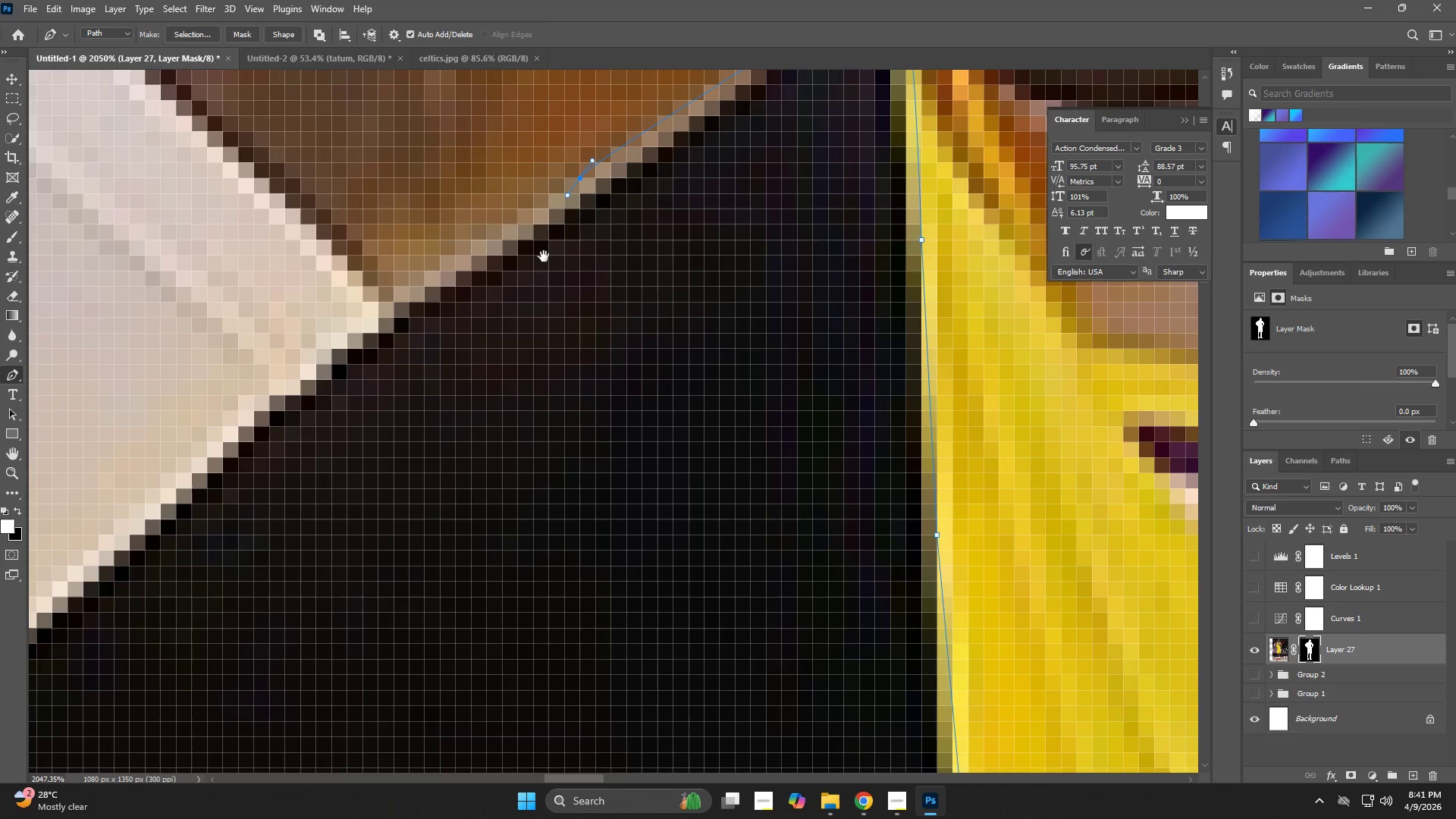 
left_click_drag(start_coordinate=[512, 305], to_coordinate=[506, 297])
 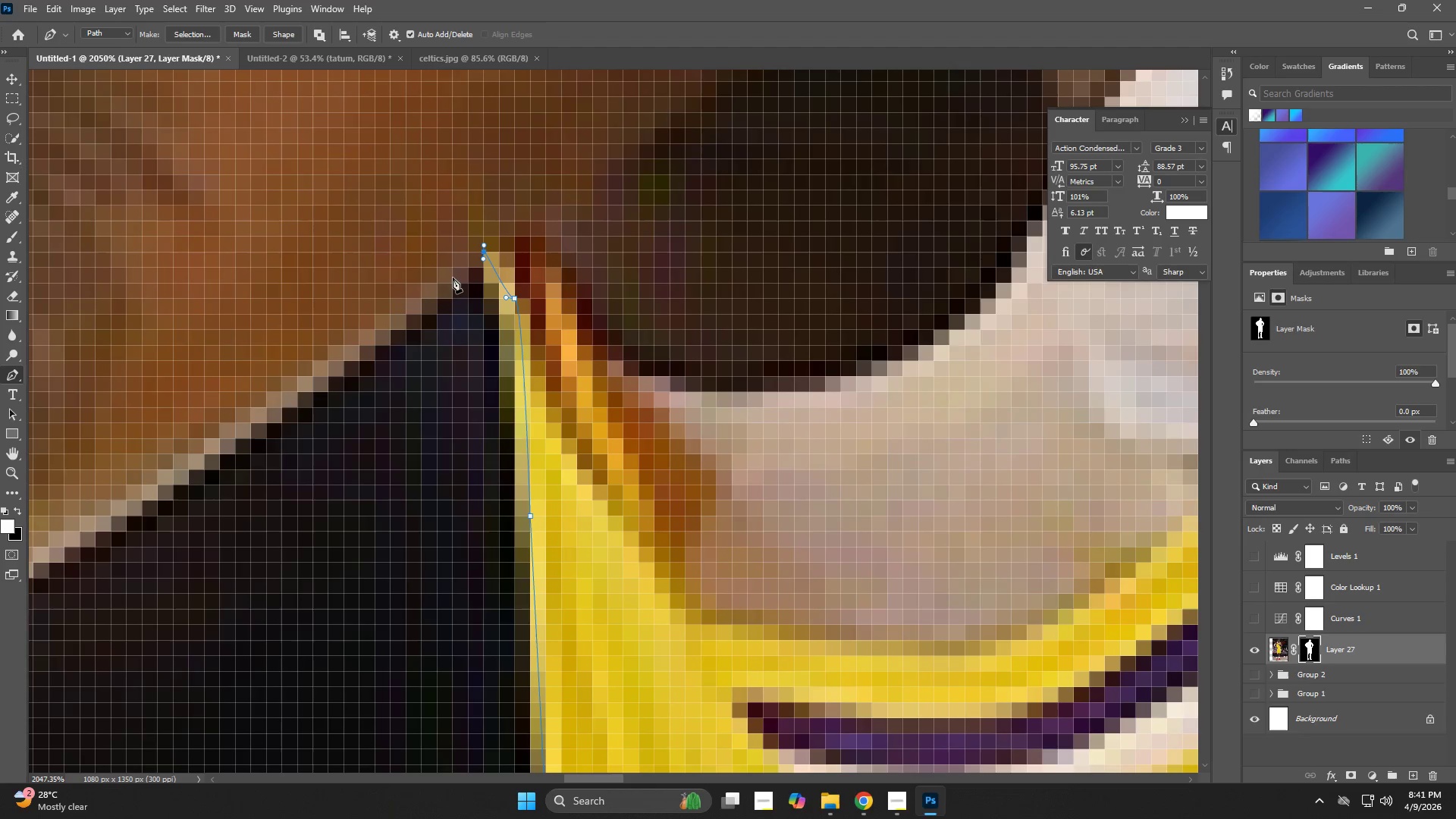 
left_click_drag(start_coordinate=[425, 300], to_coordinate=[373, 334])
 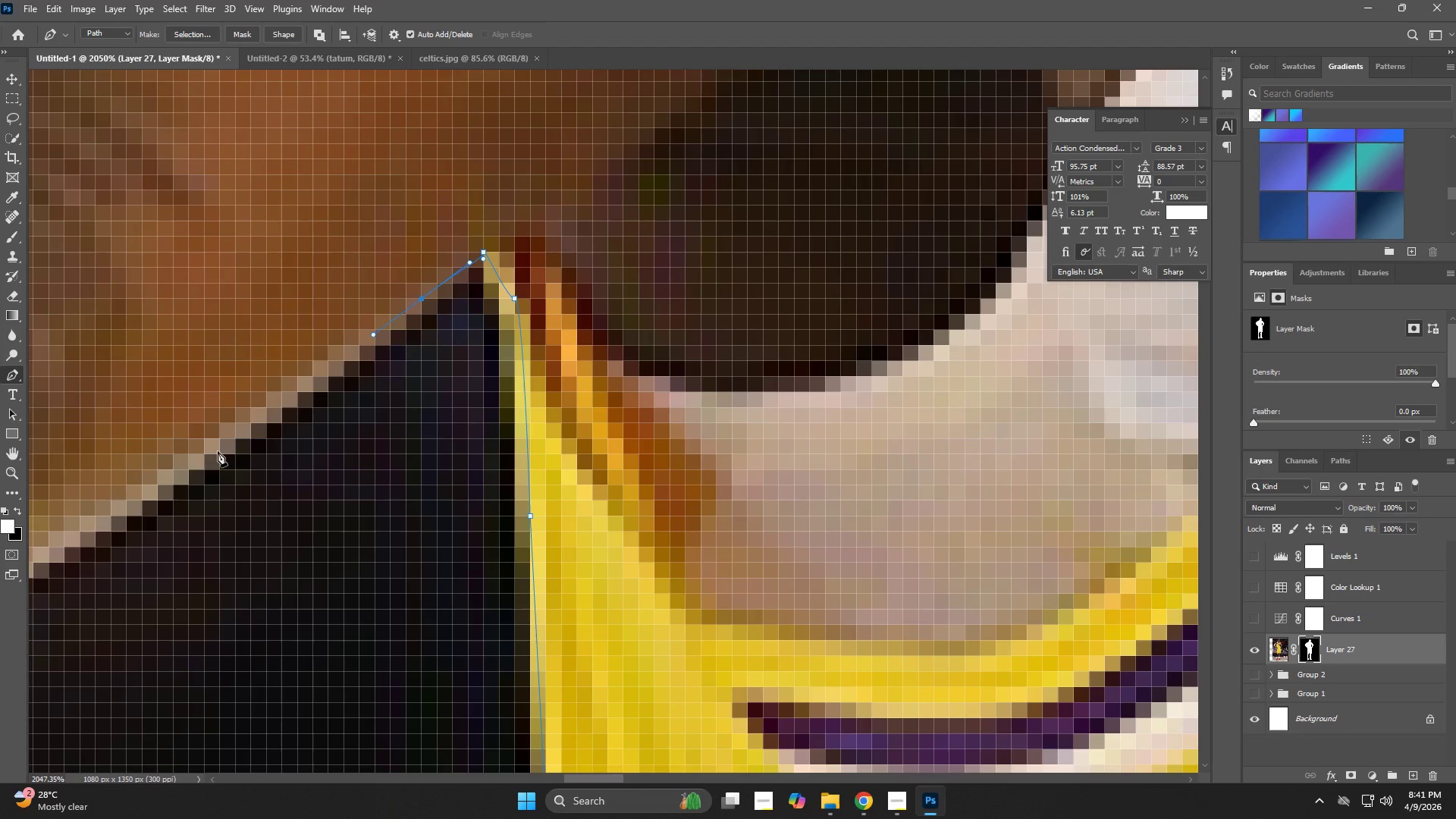 
left_click_drag(start_coordinate=[191, 457], to_coordinate=[176, 471])
 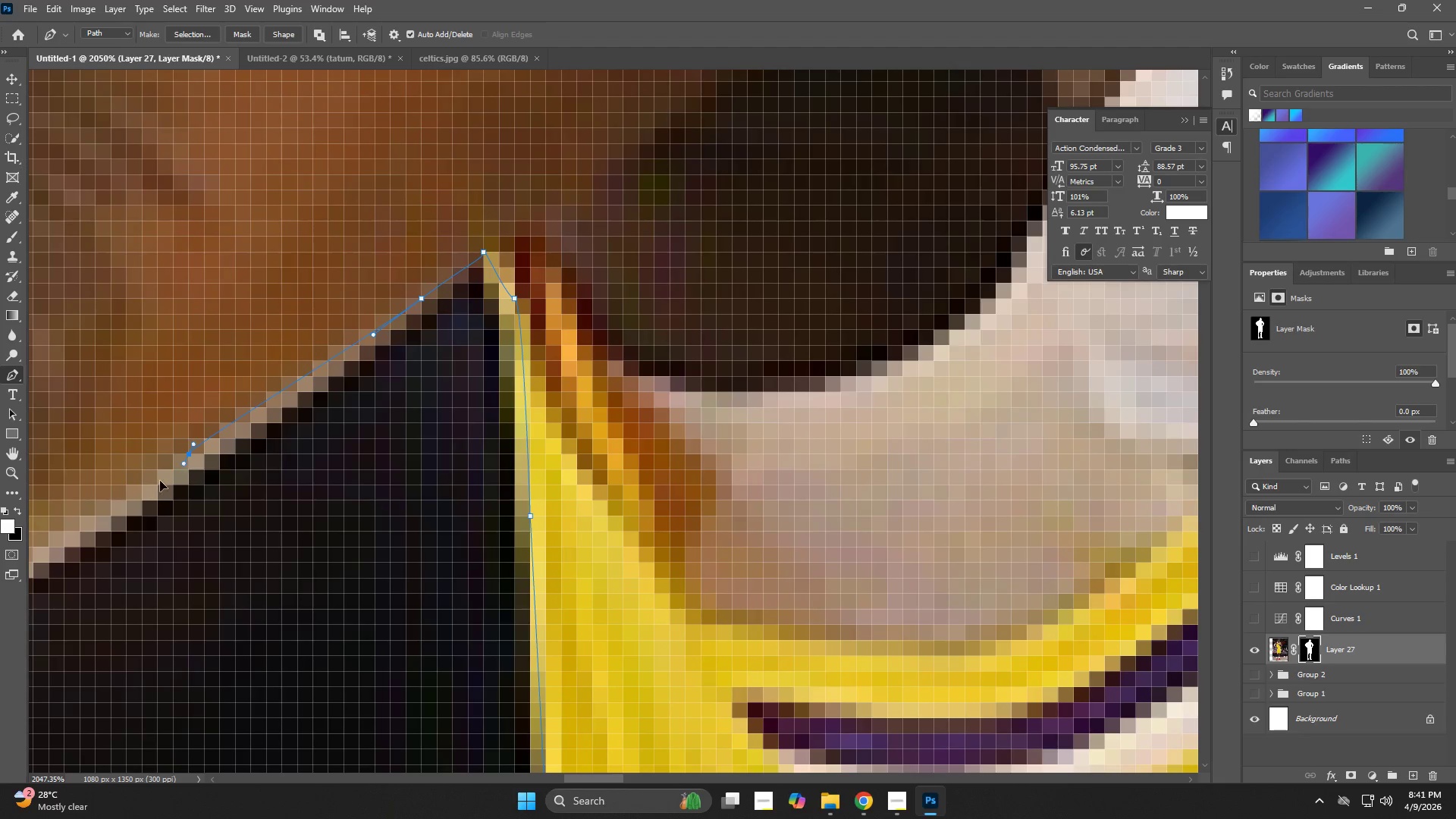 
hold_key(key=Space, duration=0.75)
 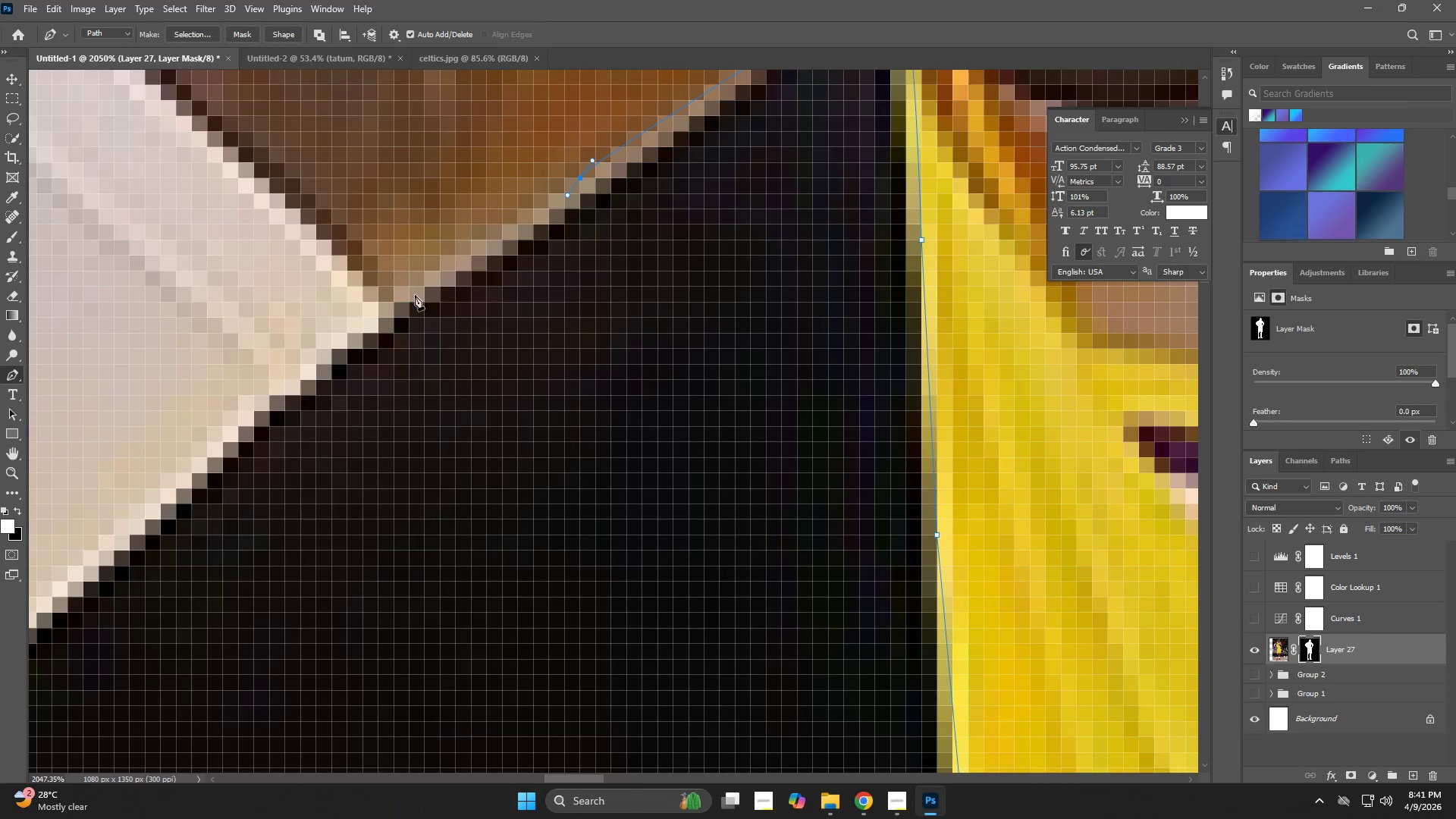 
left_click_drag(start_coordinate=[152, 532], to_coordinate=[544, 256])
 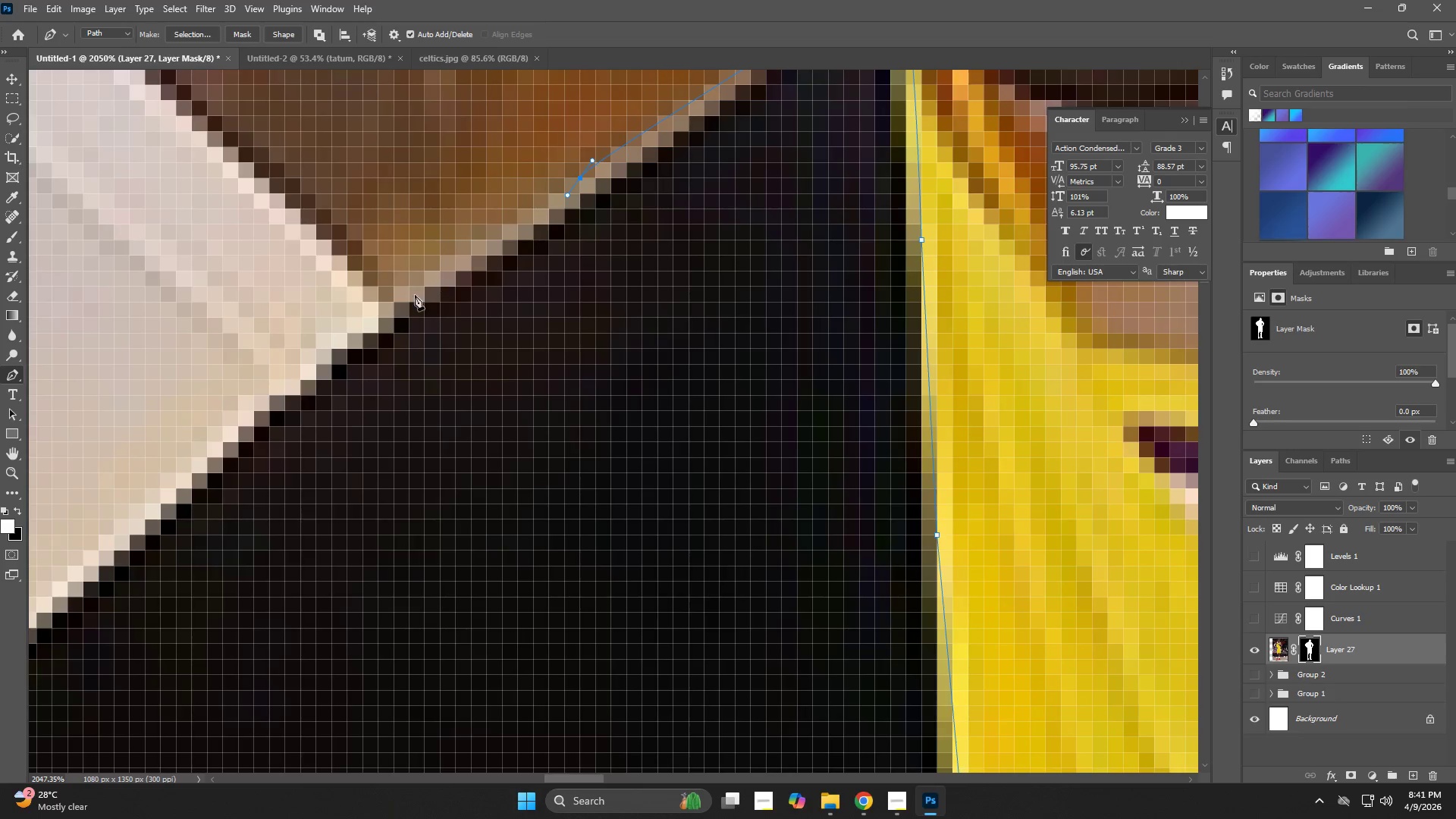 
left_click_drag(start_coordinate=[386, 309], to_coordinate=[353, 334])
 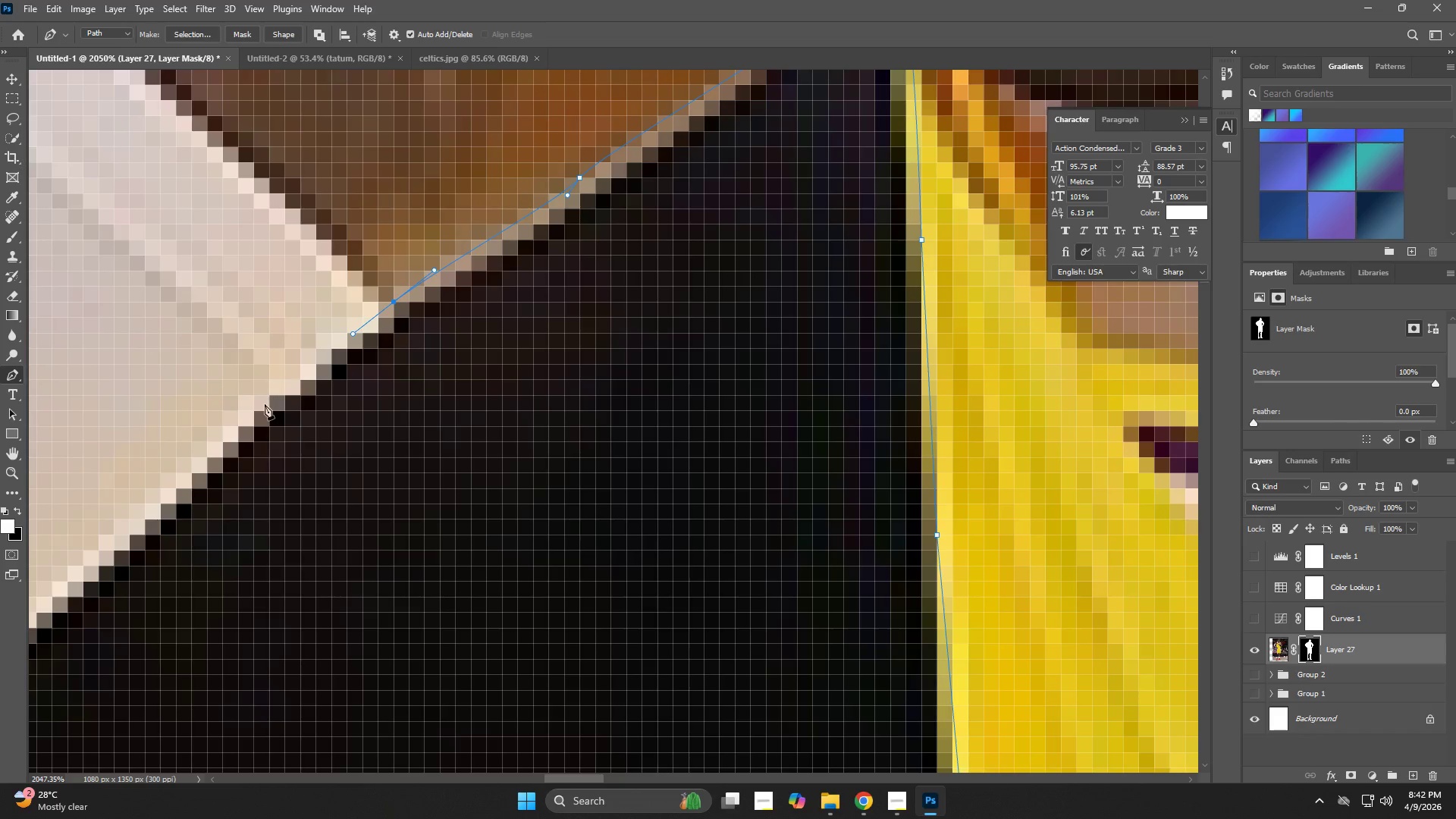 
left_click_drag(start_coordinate=[233, 428], to_coordinate=[213, 455])
 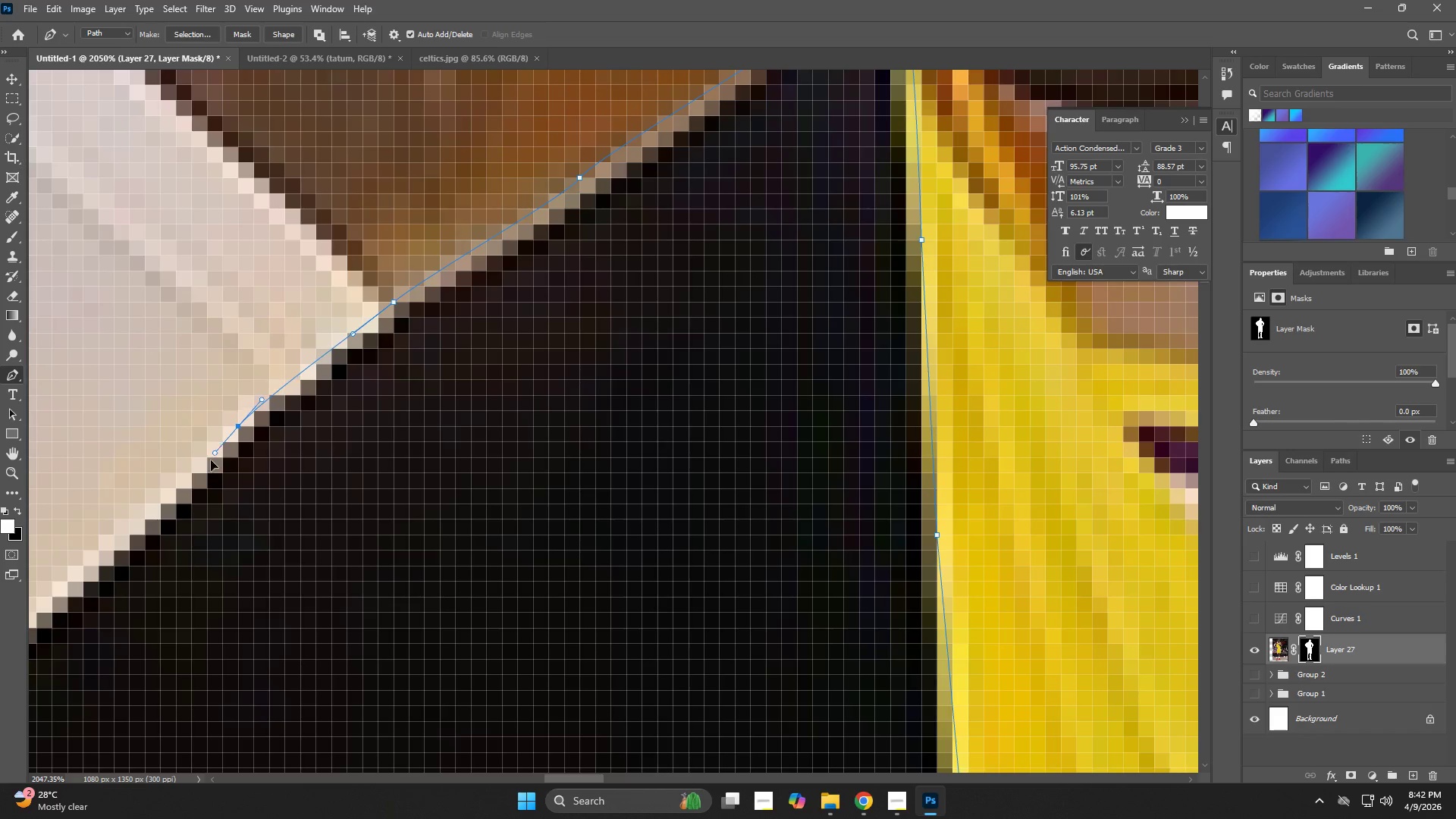 
hold_key(key=Space, duration=0.77)
 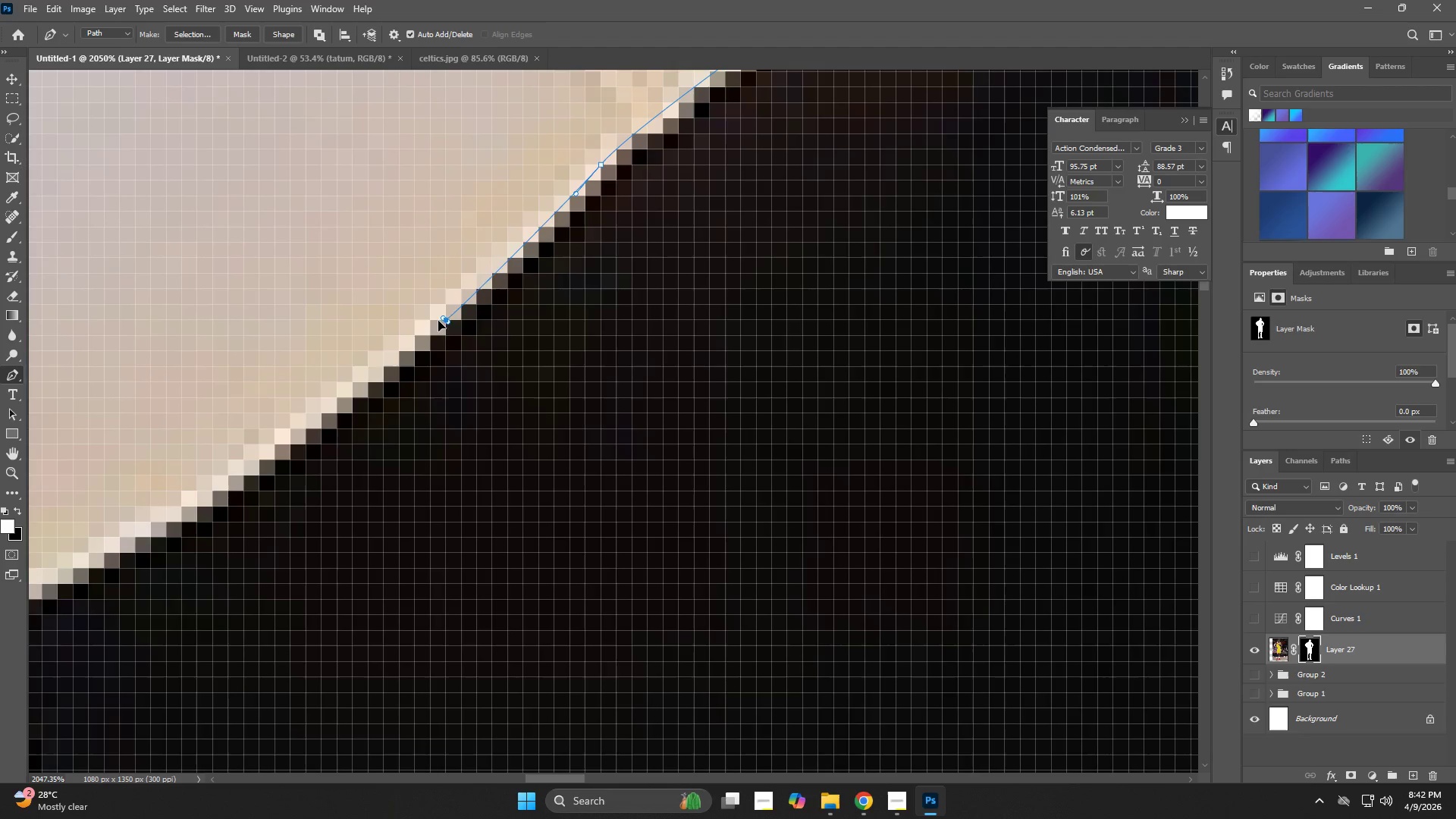 
left_click_drag(start_coordinate=[180, 509], to_coordinate=[543, 247])
 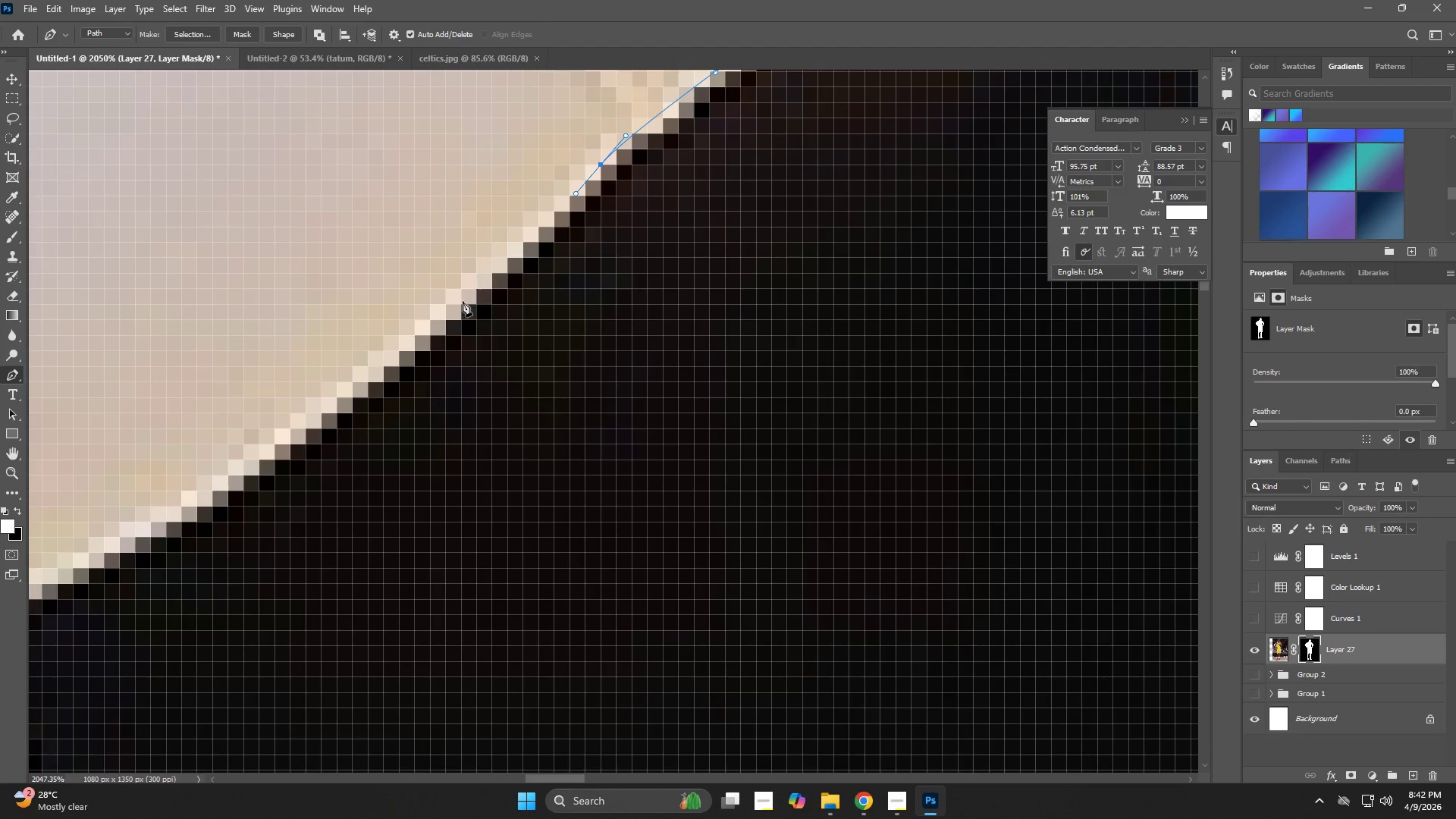 
left_click_drag(start_coordinate=[447, 313], to_coordinate=[419, 336])
 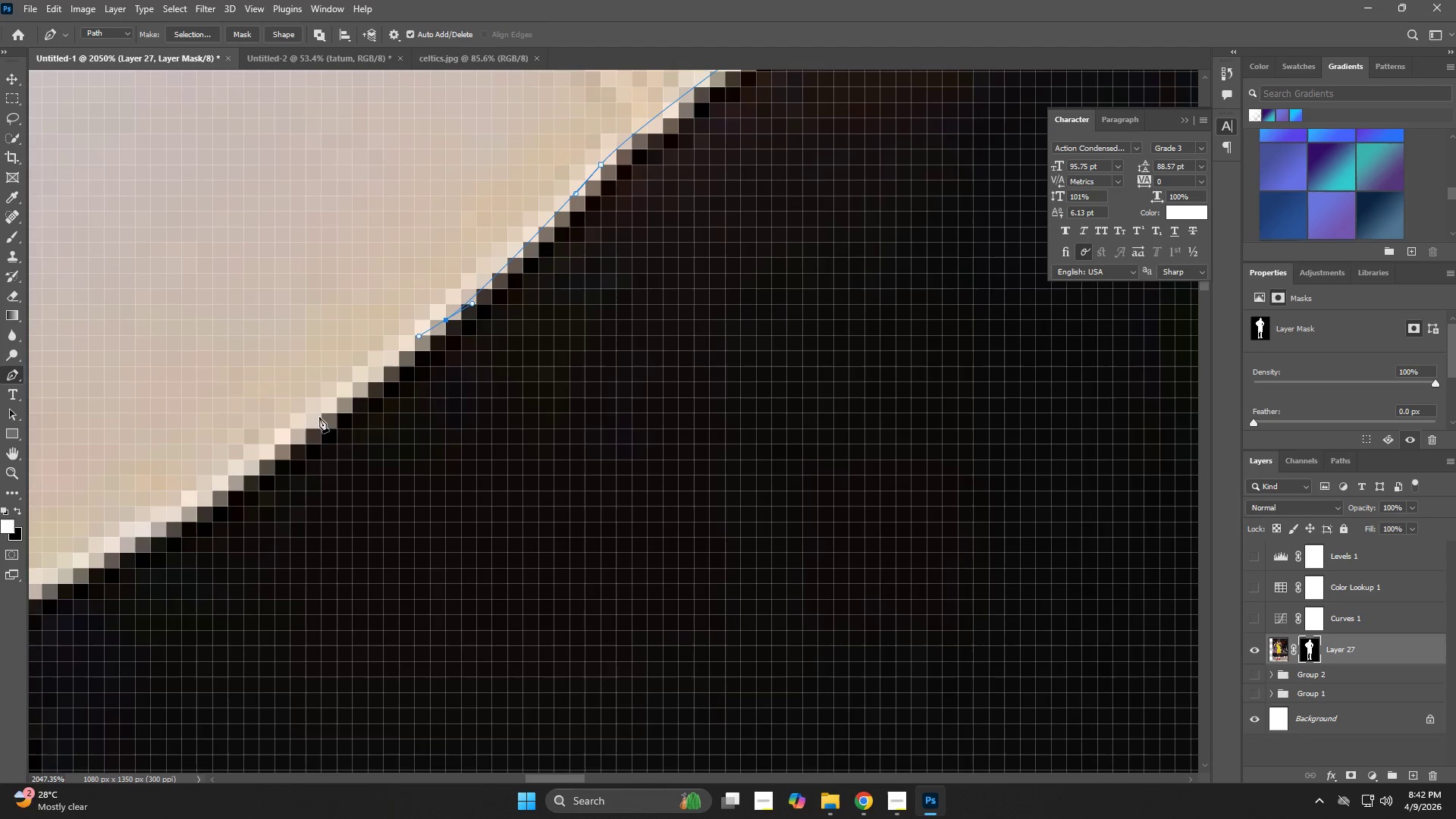 
left_click_drag(start_coordinate=[291, 434], to_coordinate=[254, 464])
 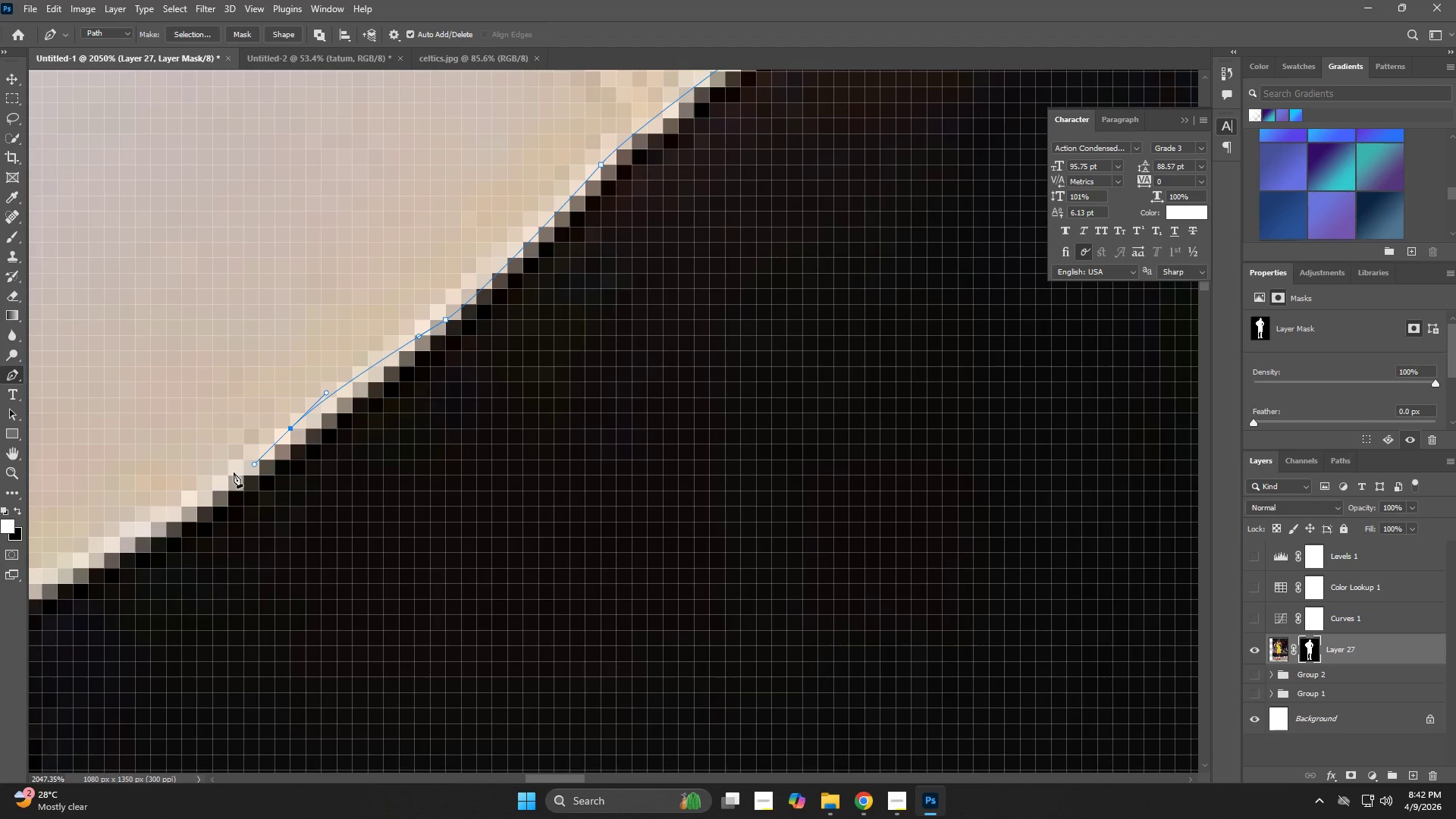 
hold_key(key=Space, duration=0.69)
 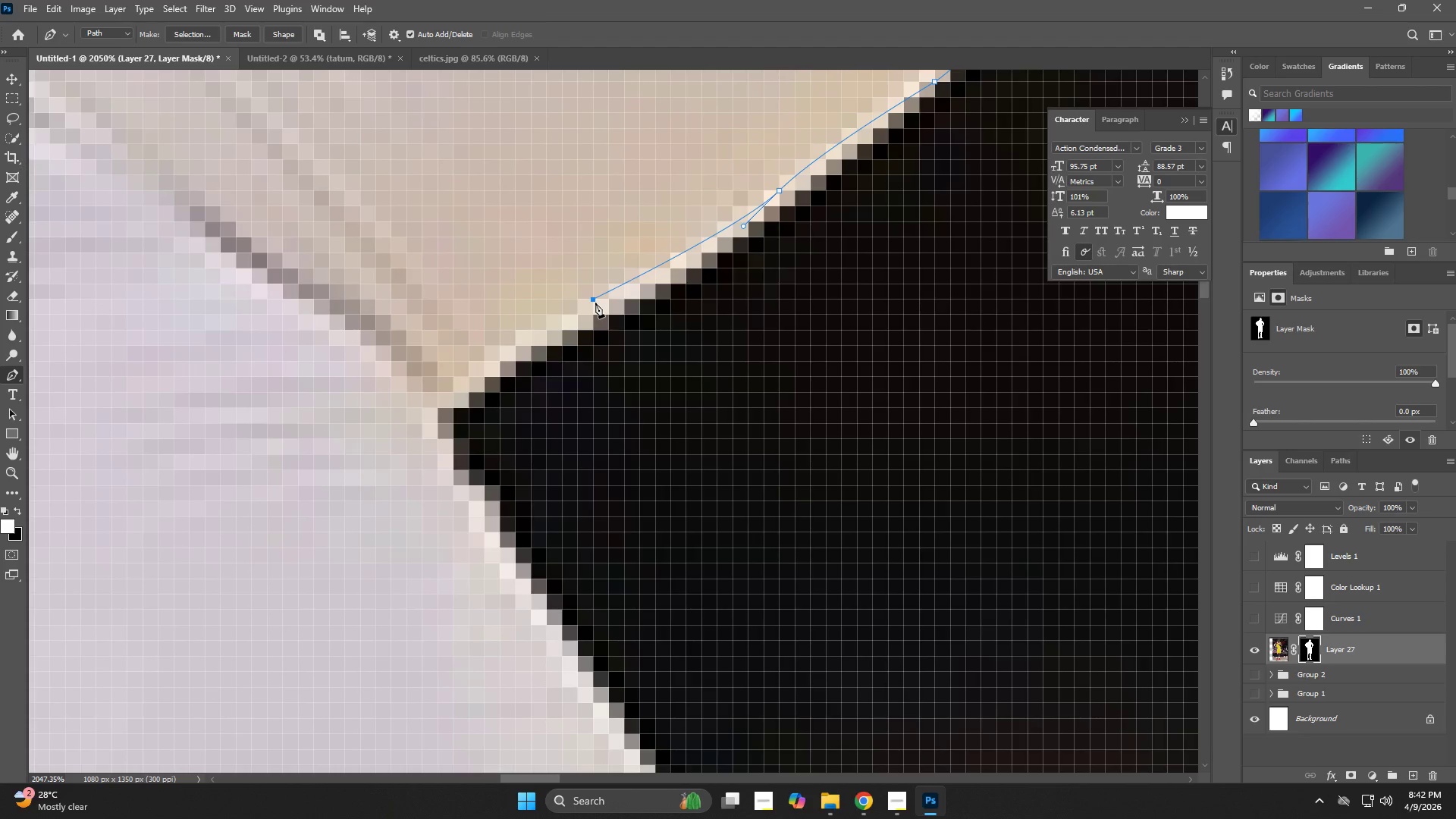 
left_click_drag(start_coordinate=[294, 499], to_coordinate=[783, 261])
 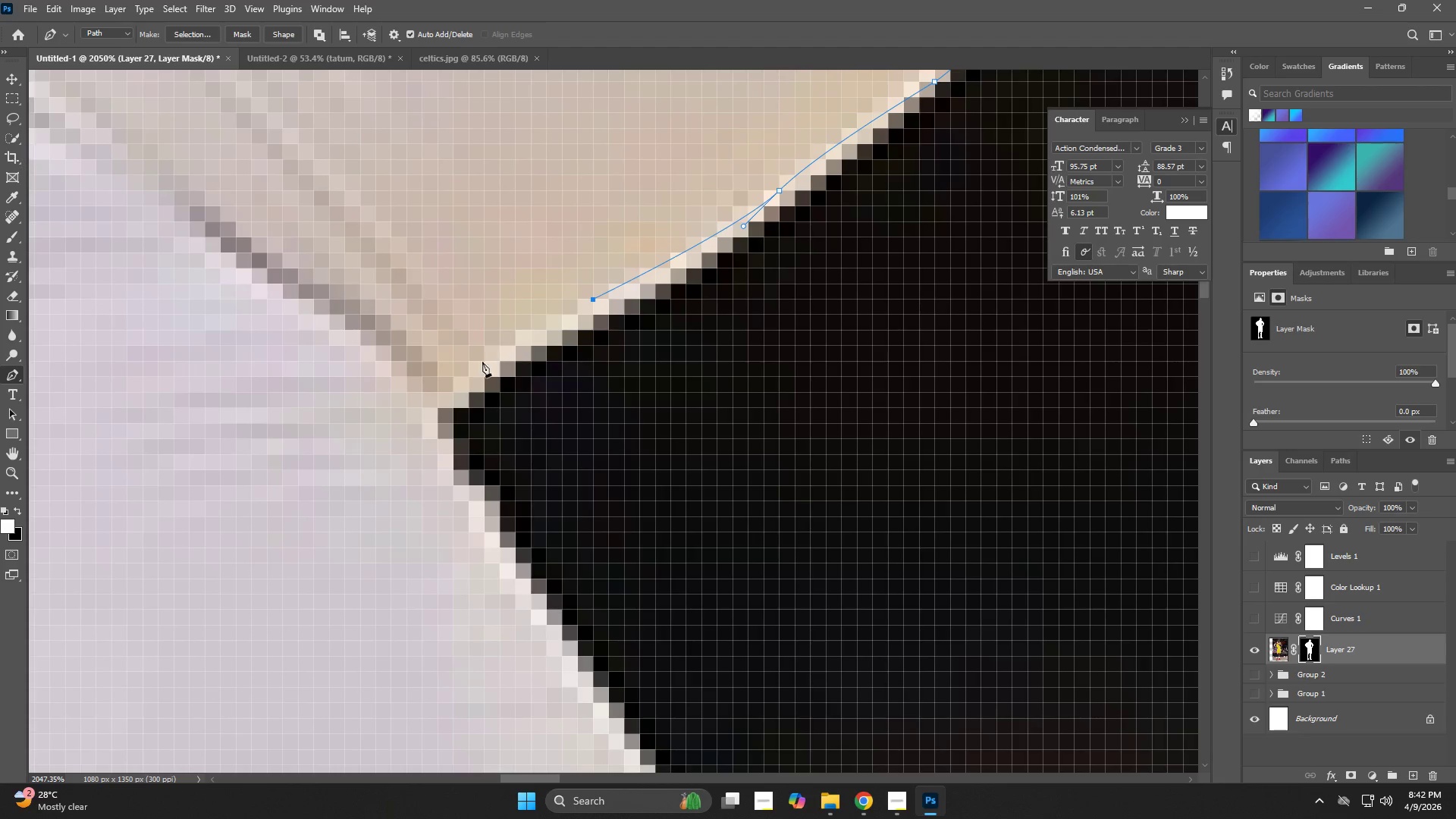 
left_click_drag(start_coordinate=[432, 400], to_coordinate=[427, 412])
 